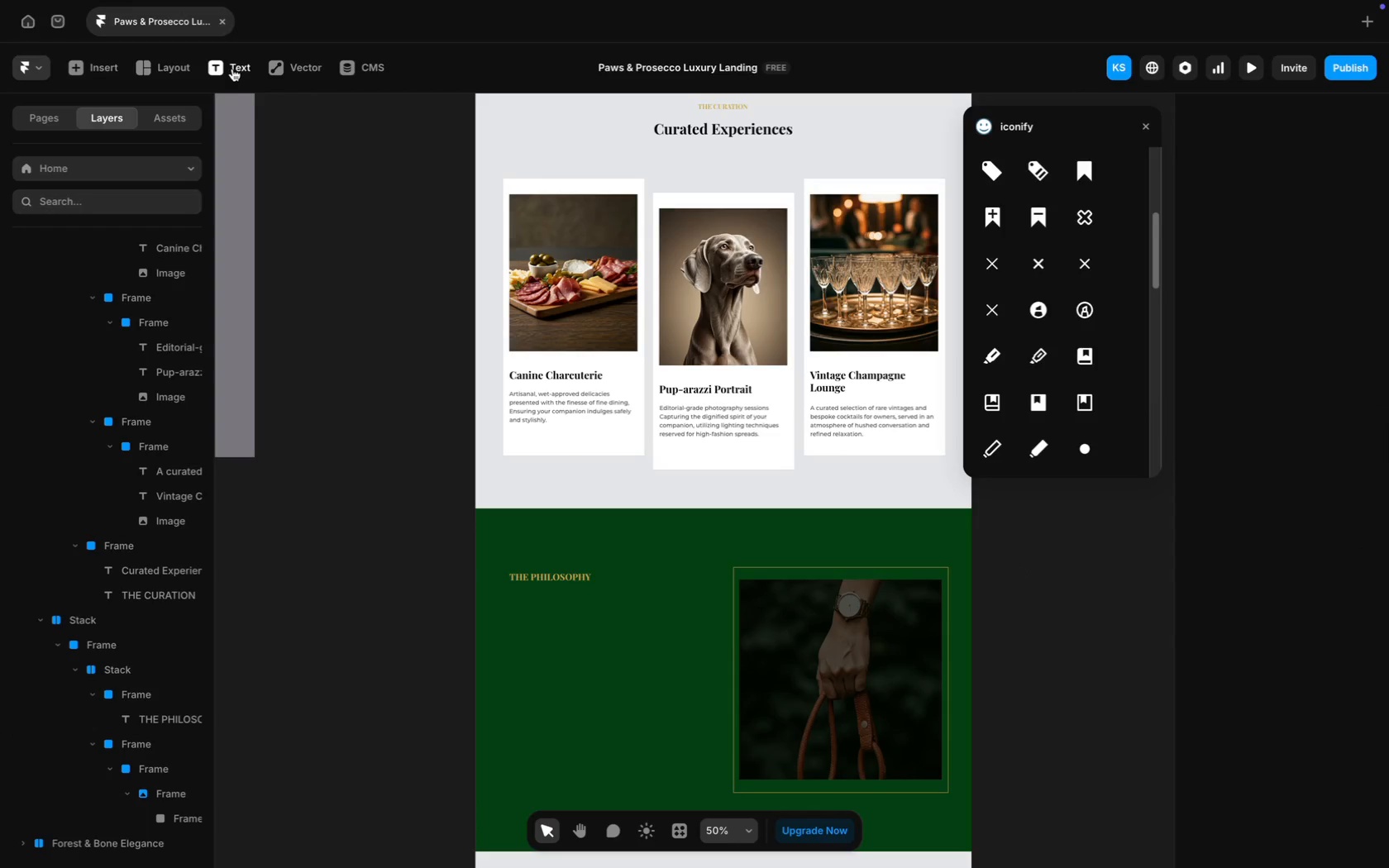 
left_click([232, 67])
 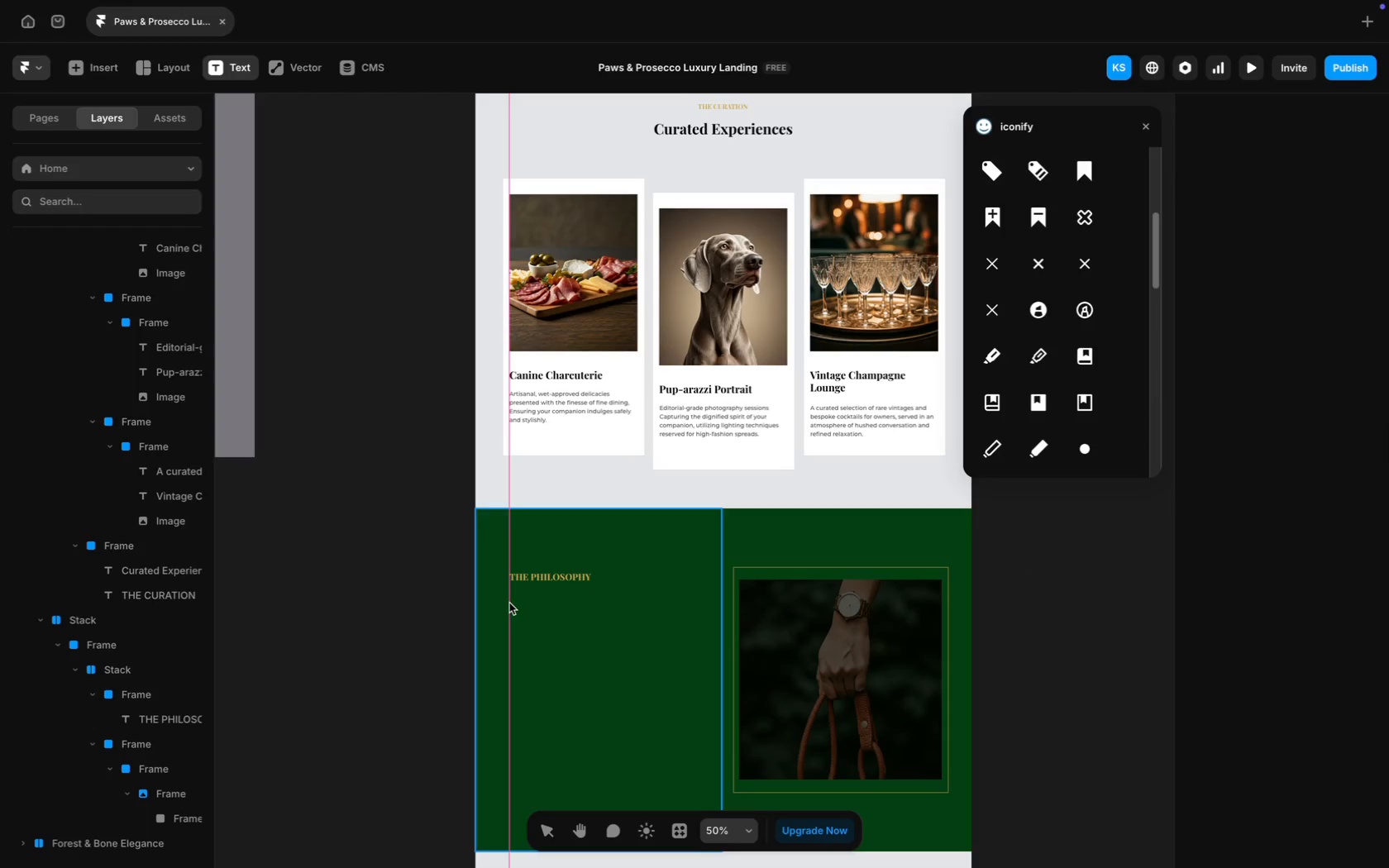 
left_click([510, 602])
 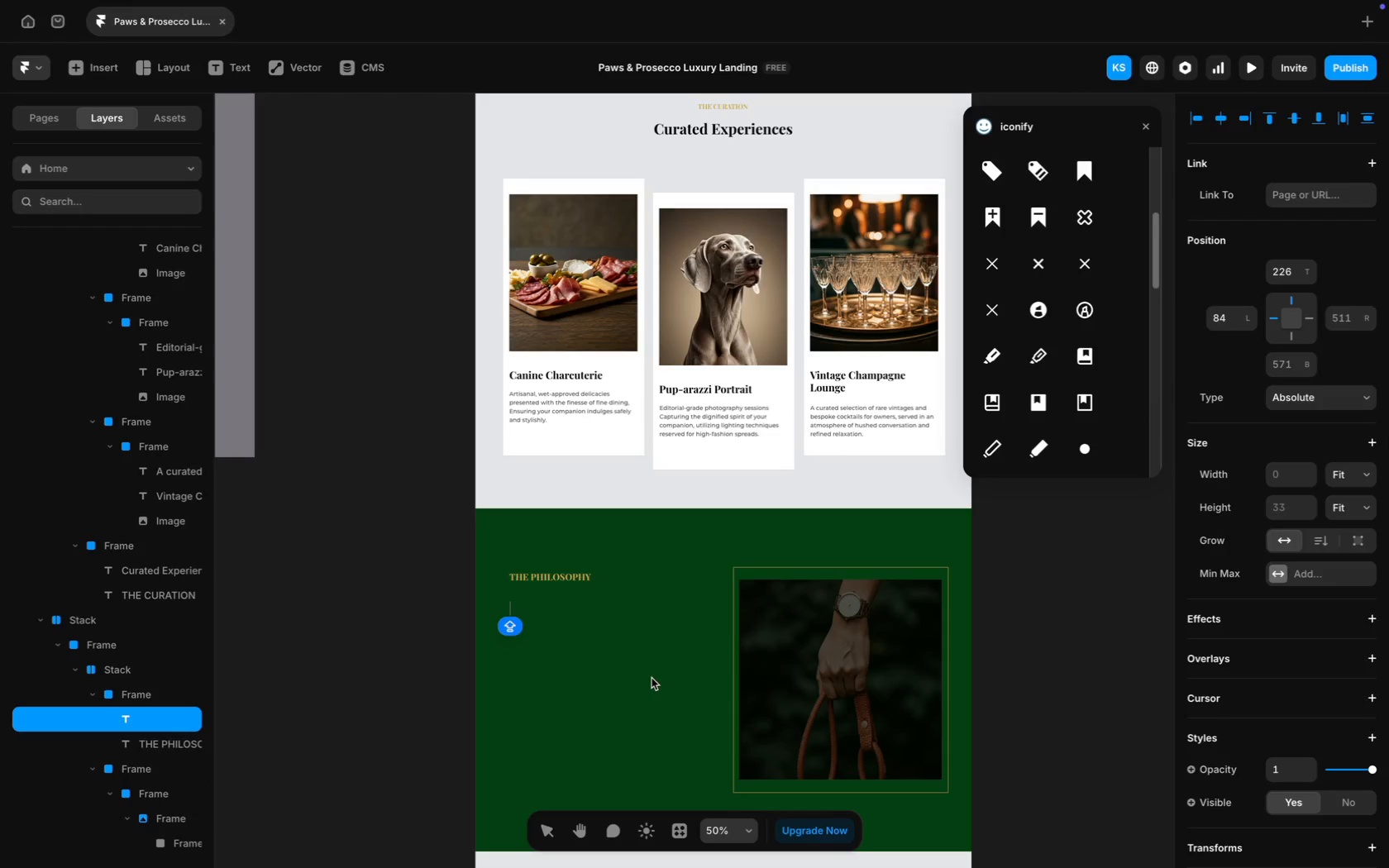 
type(Bey)
 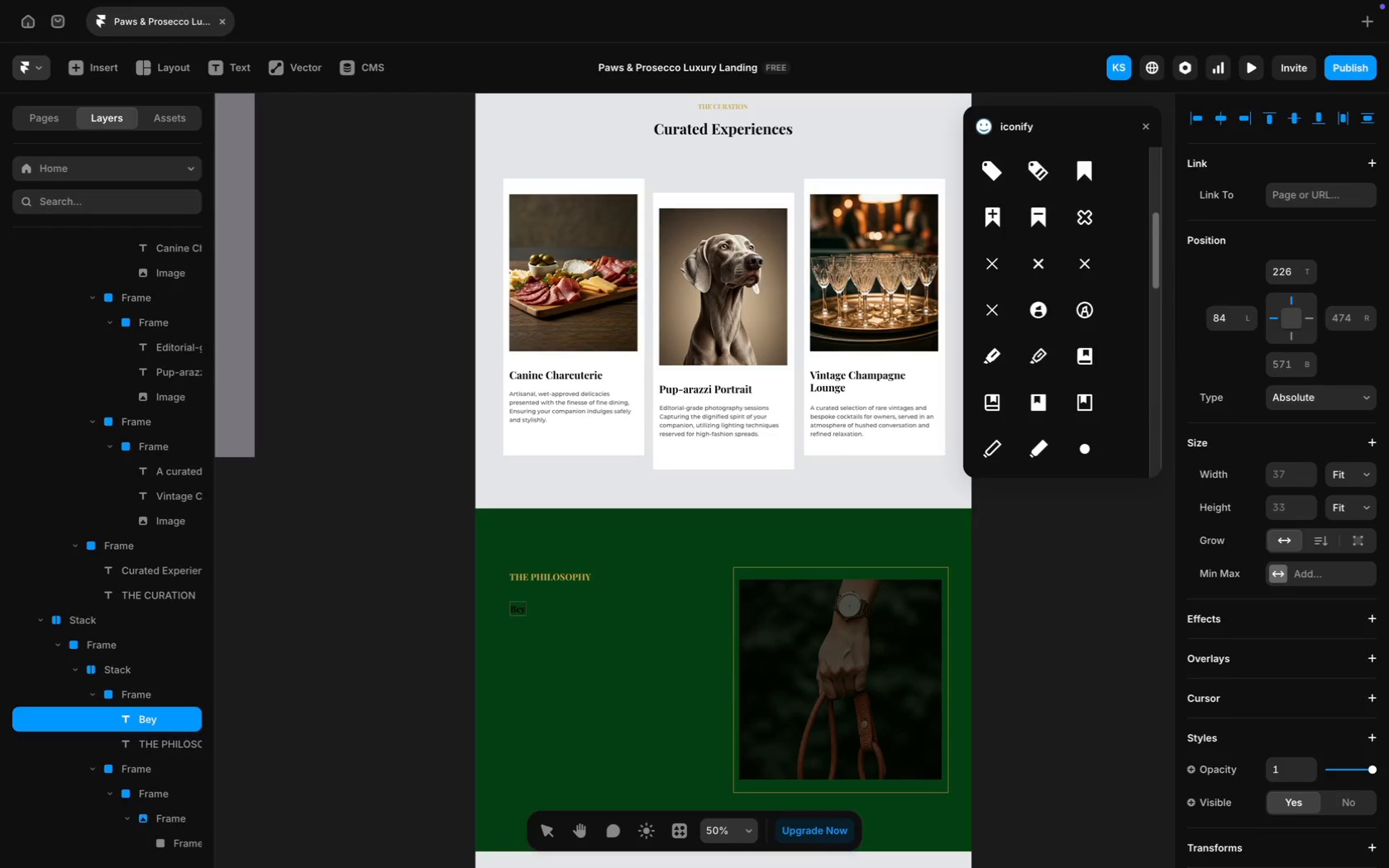 
wait(6.91)
 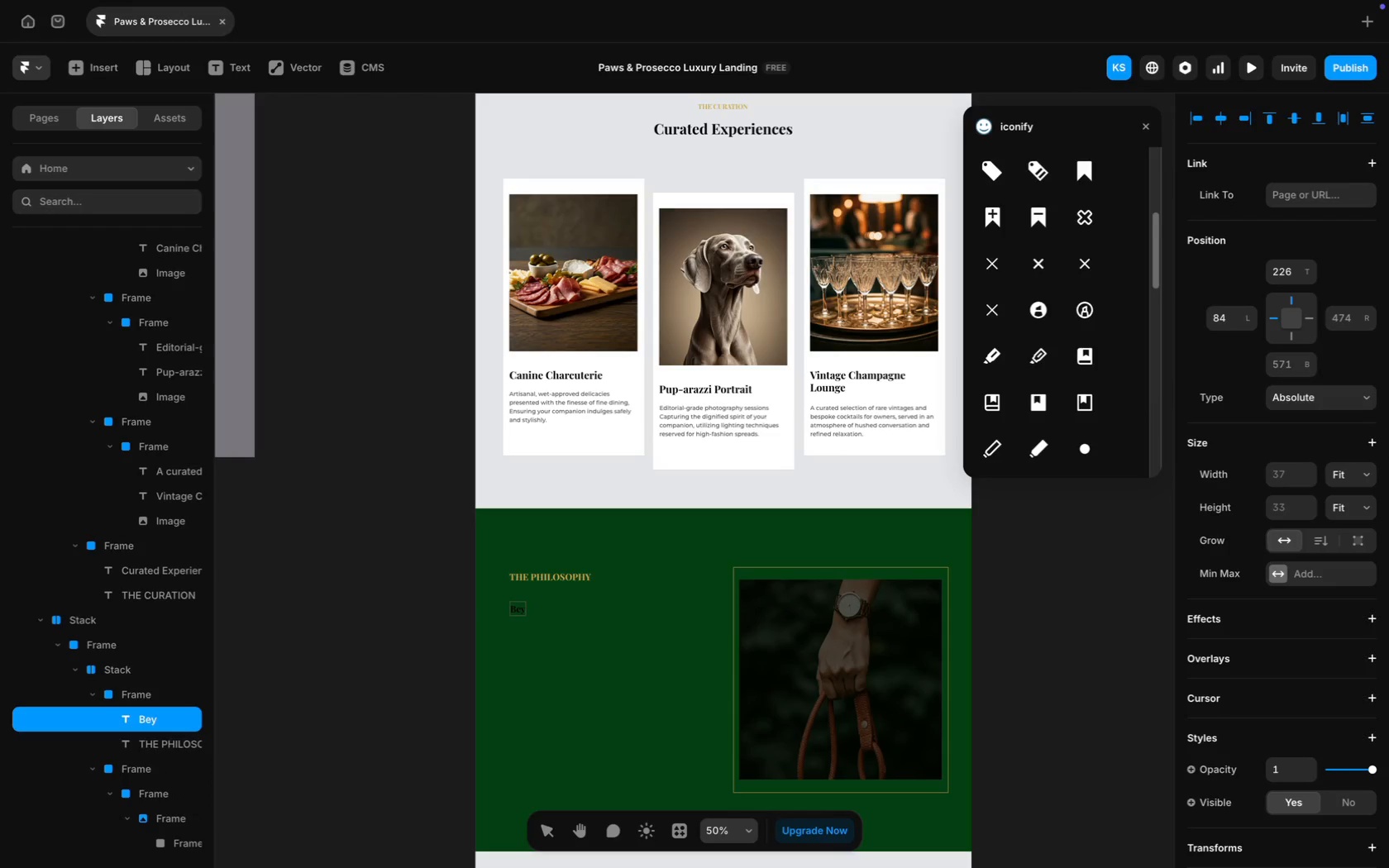 
type(the Ordi)
 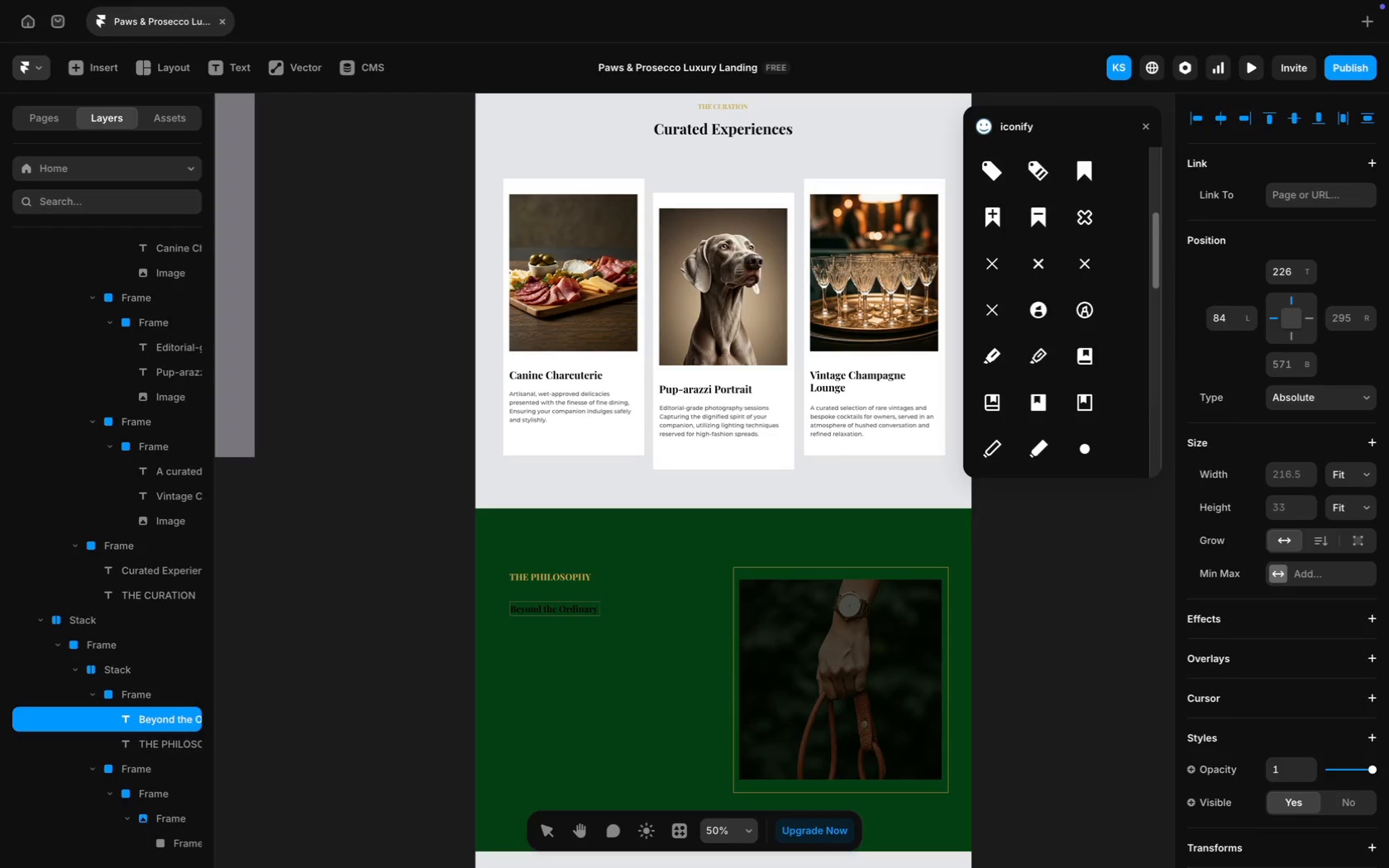 
wait(14.32)
 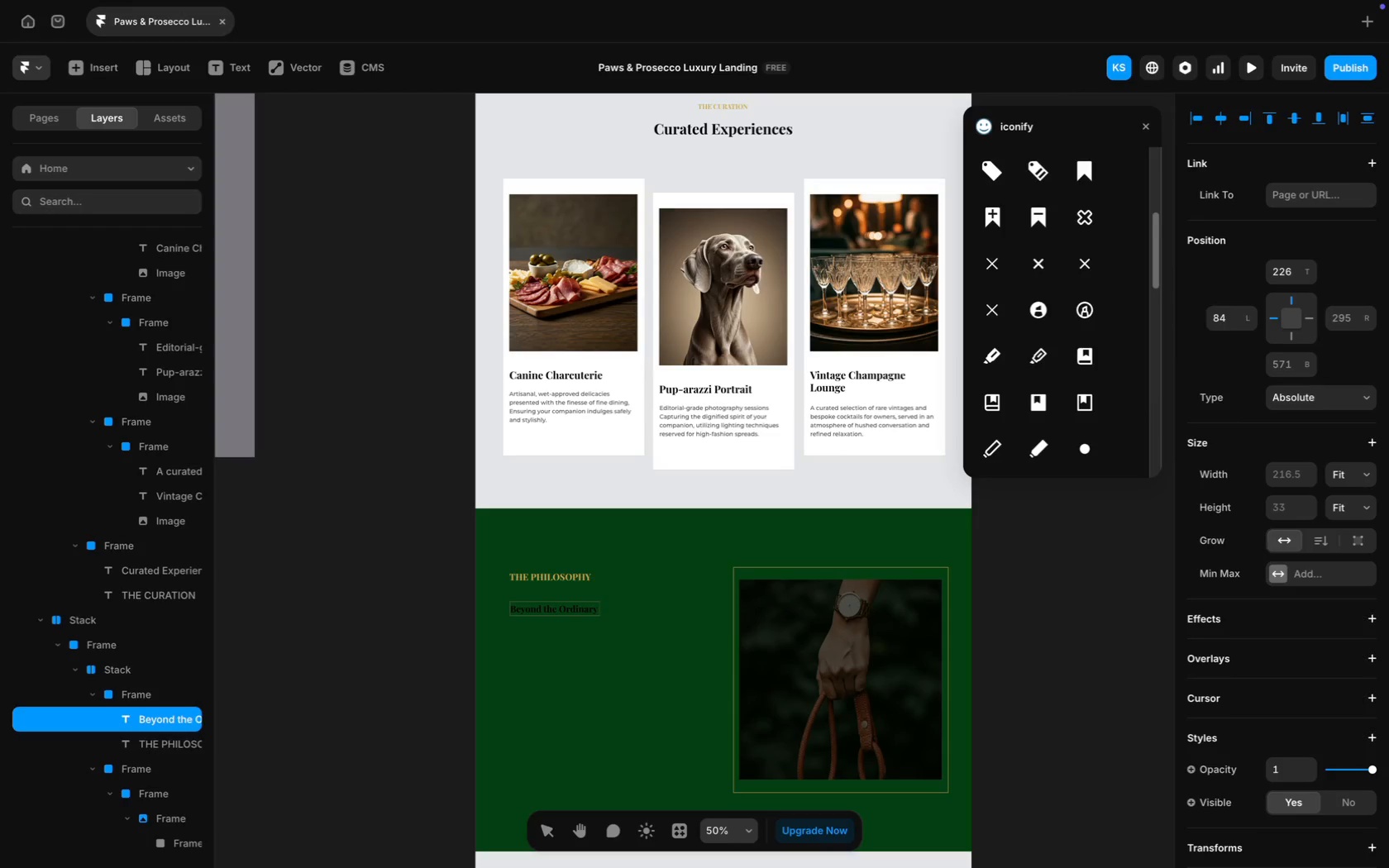 
type(Dog Park)
 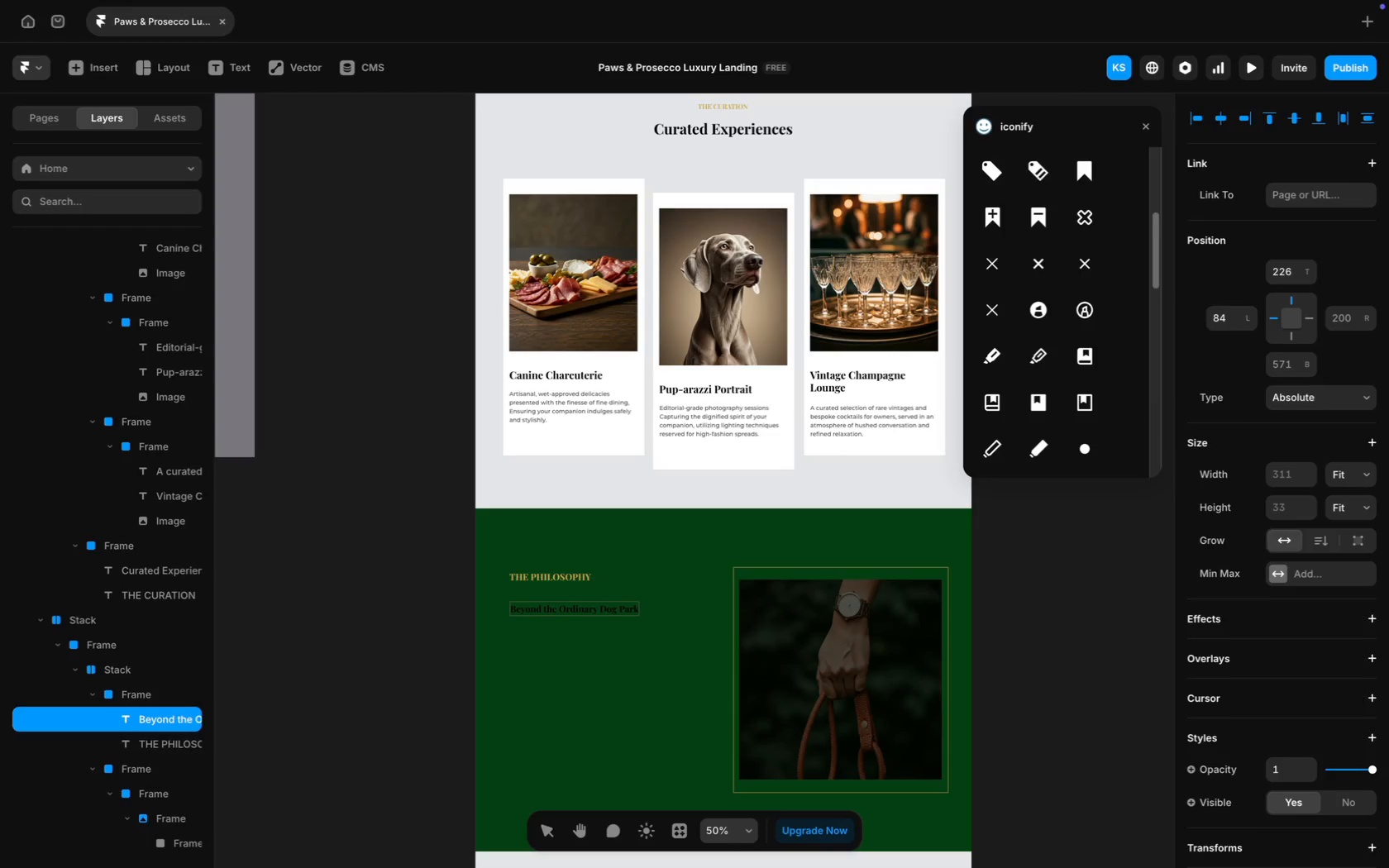 
wait(12.36)
 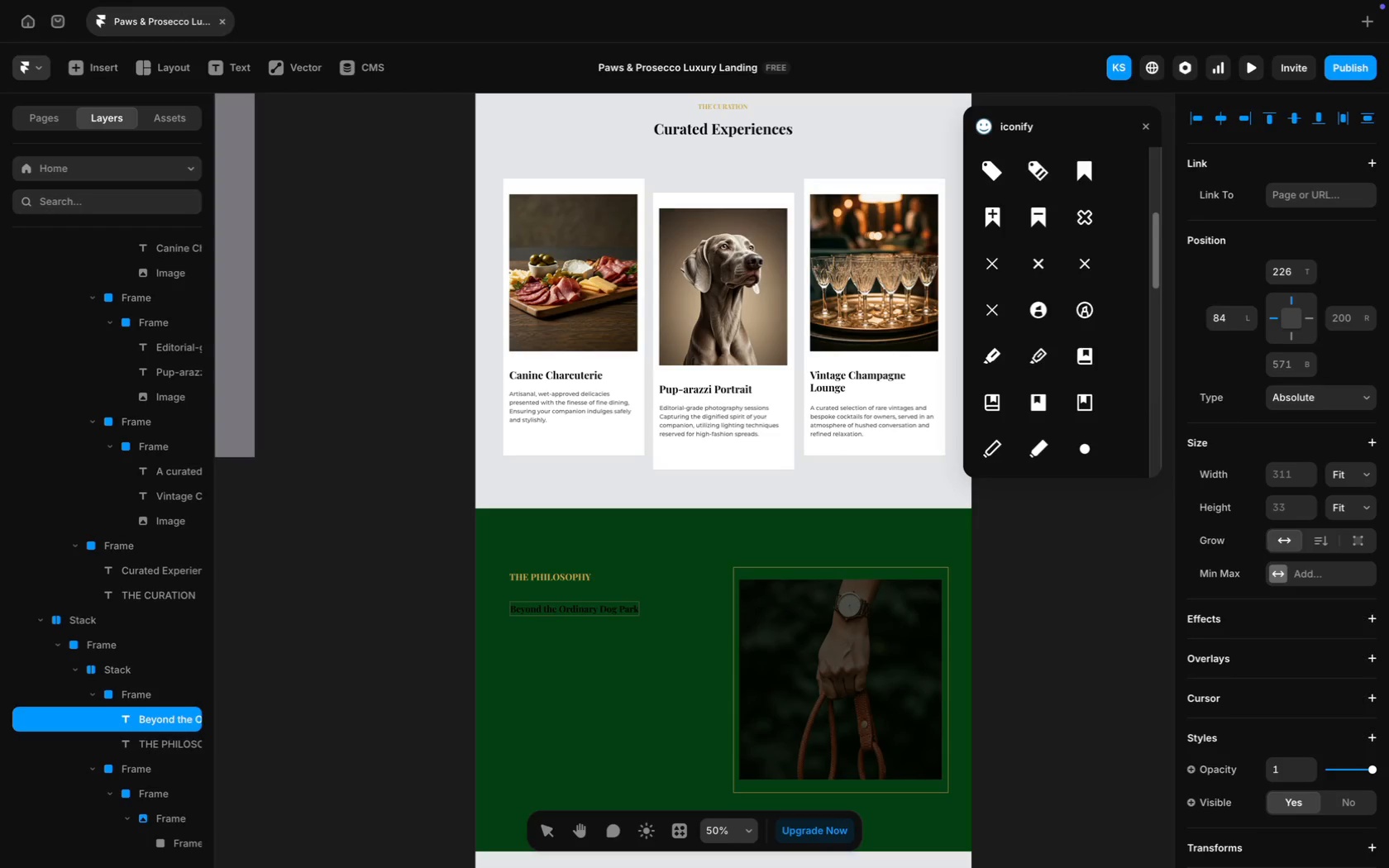 
mouse_move([625, 620])
 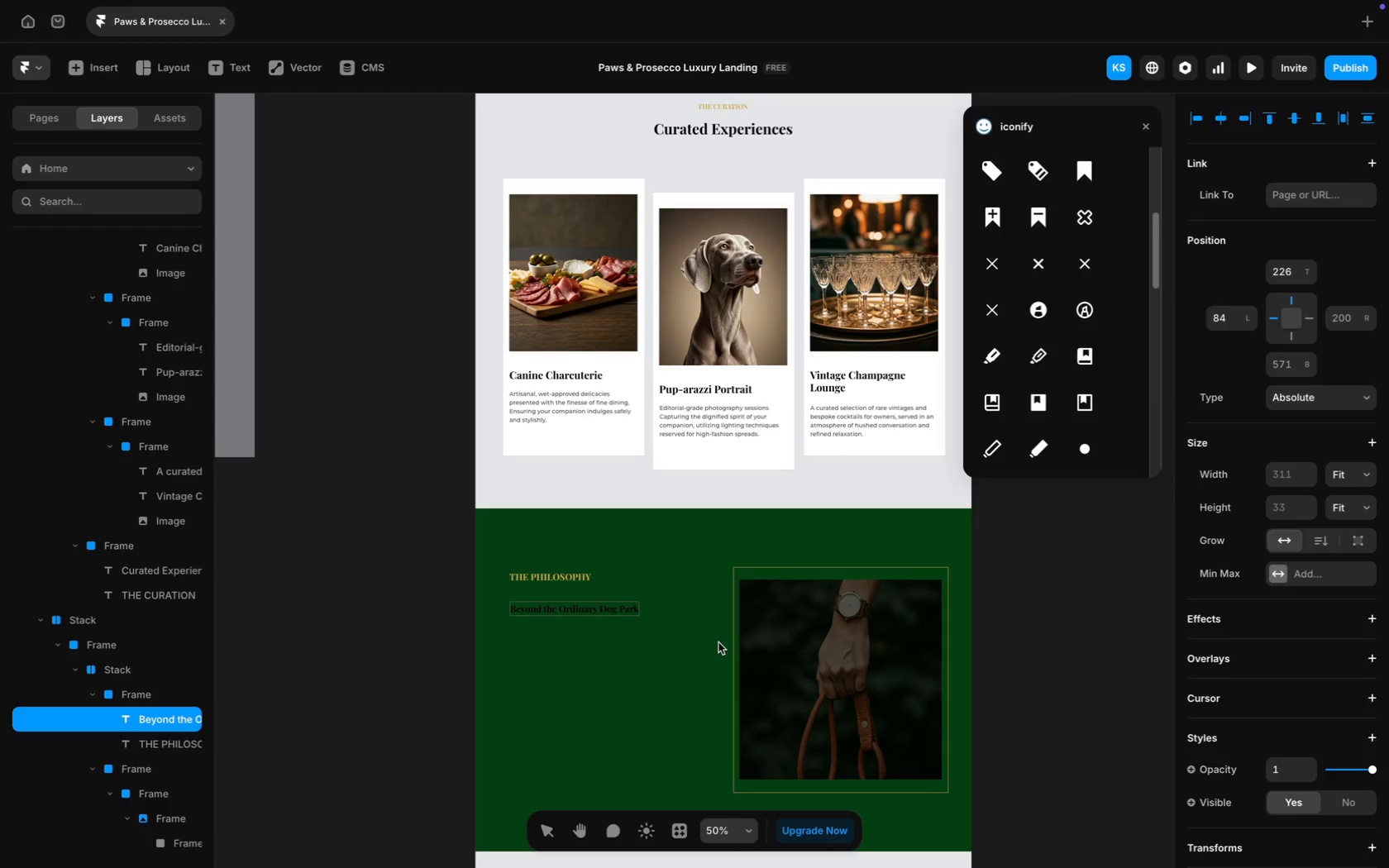 
key(ArrowRight)
 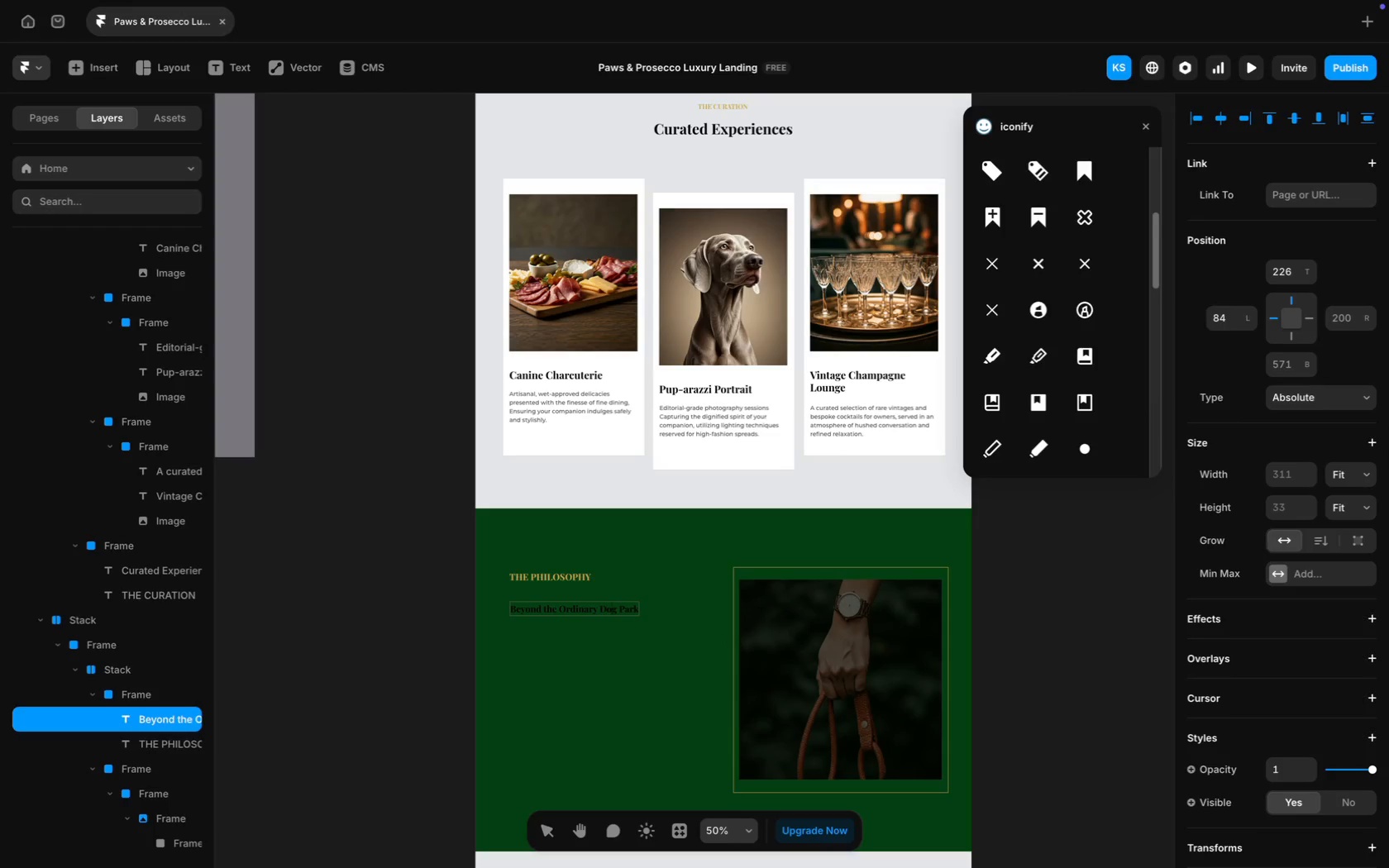 
key(ArrowRight)
 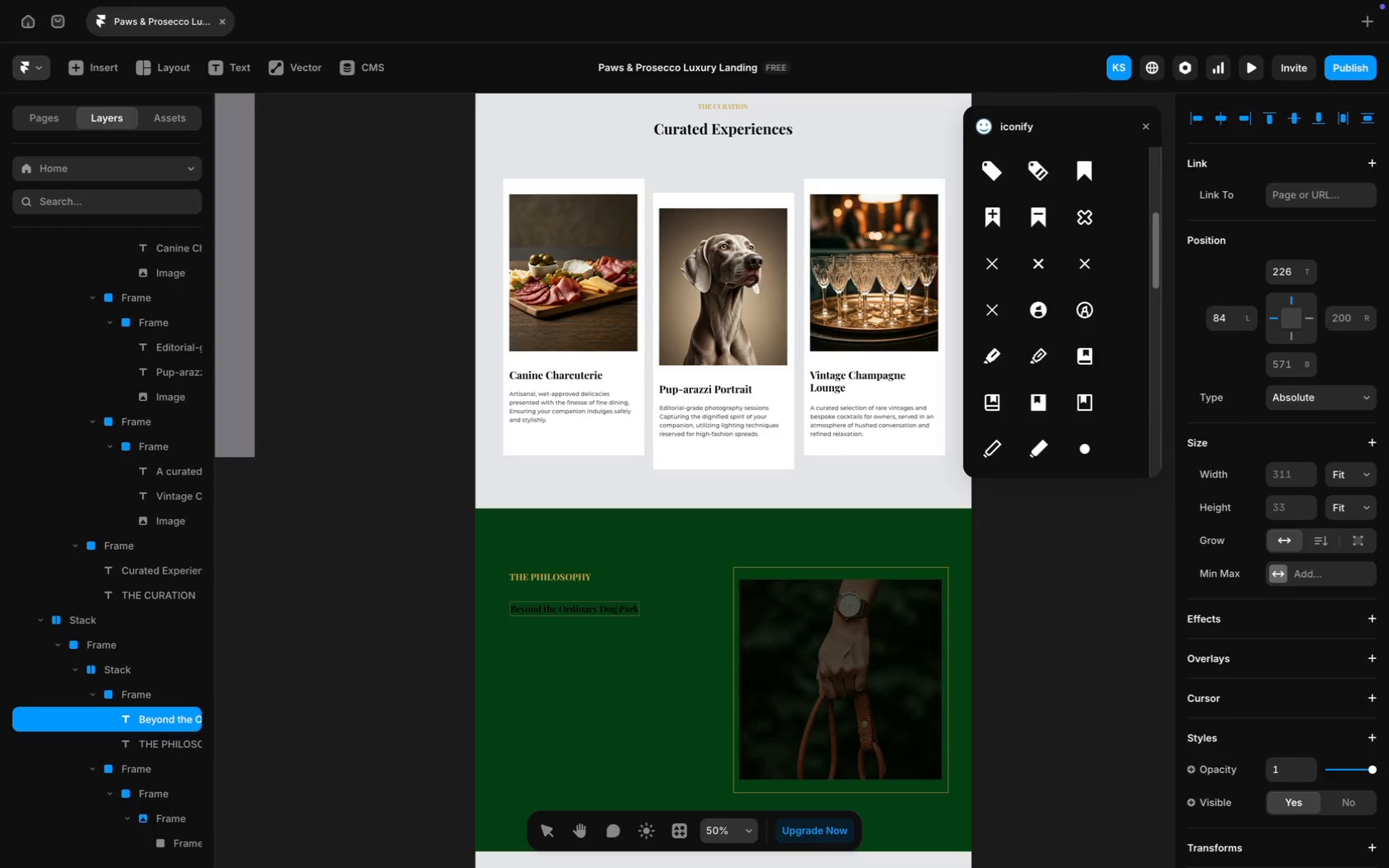 
key(ArrowRight)
 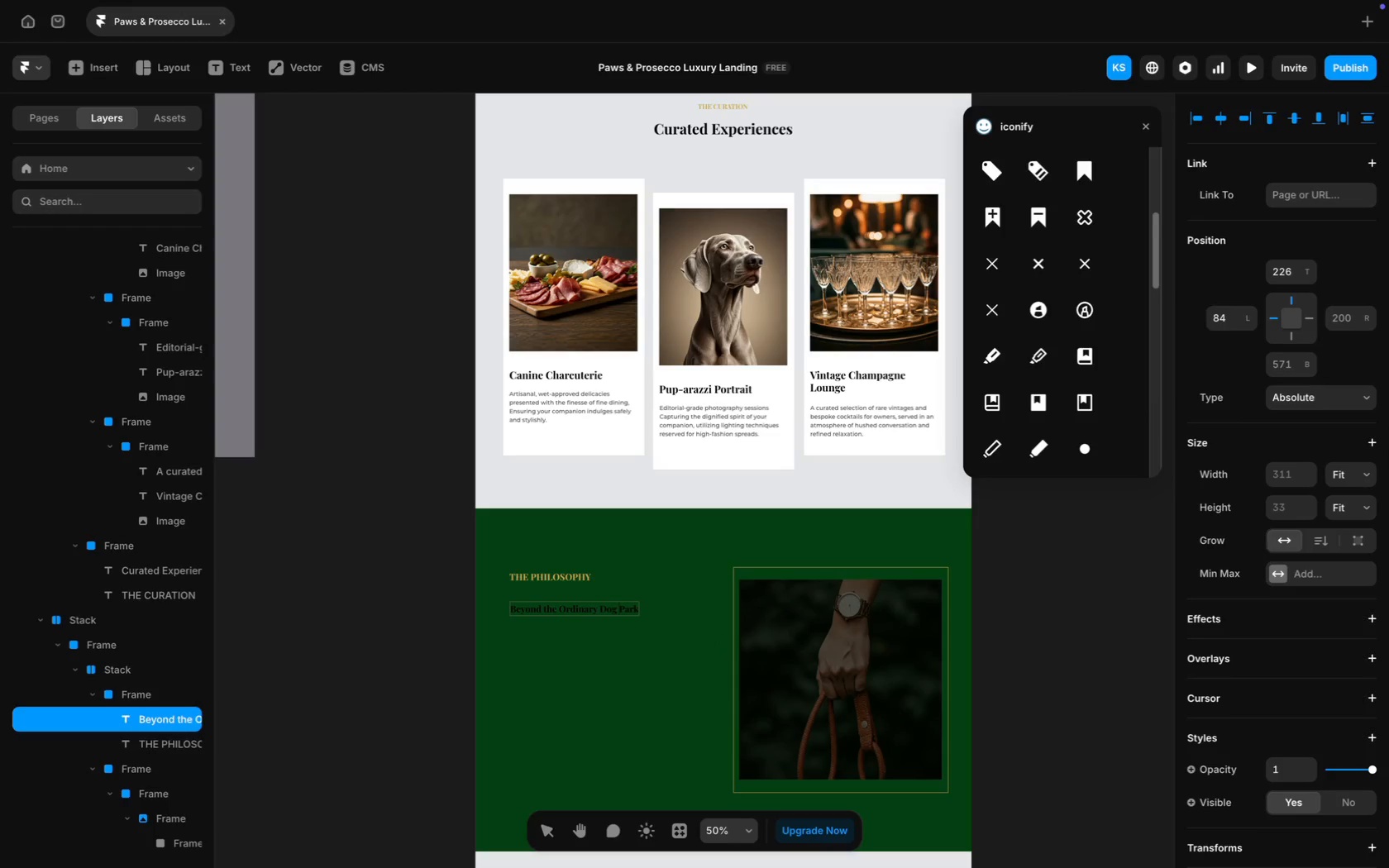 
key(ArrowRight)
 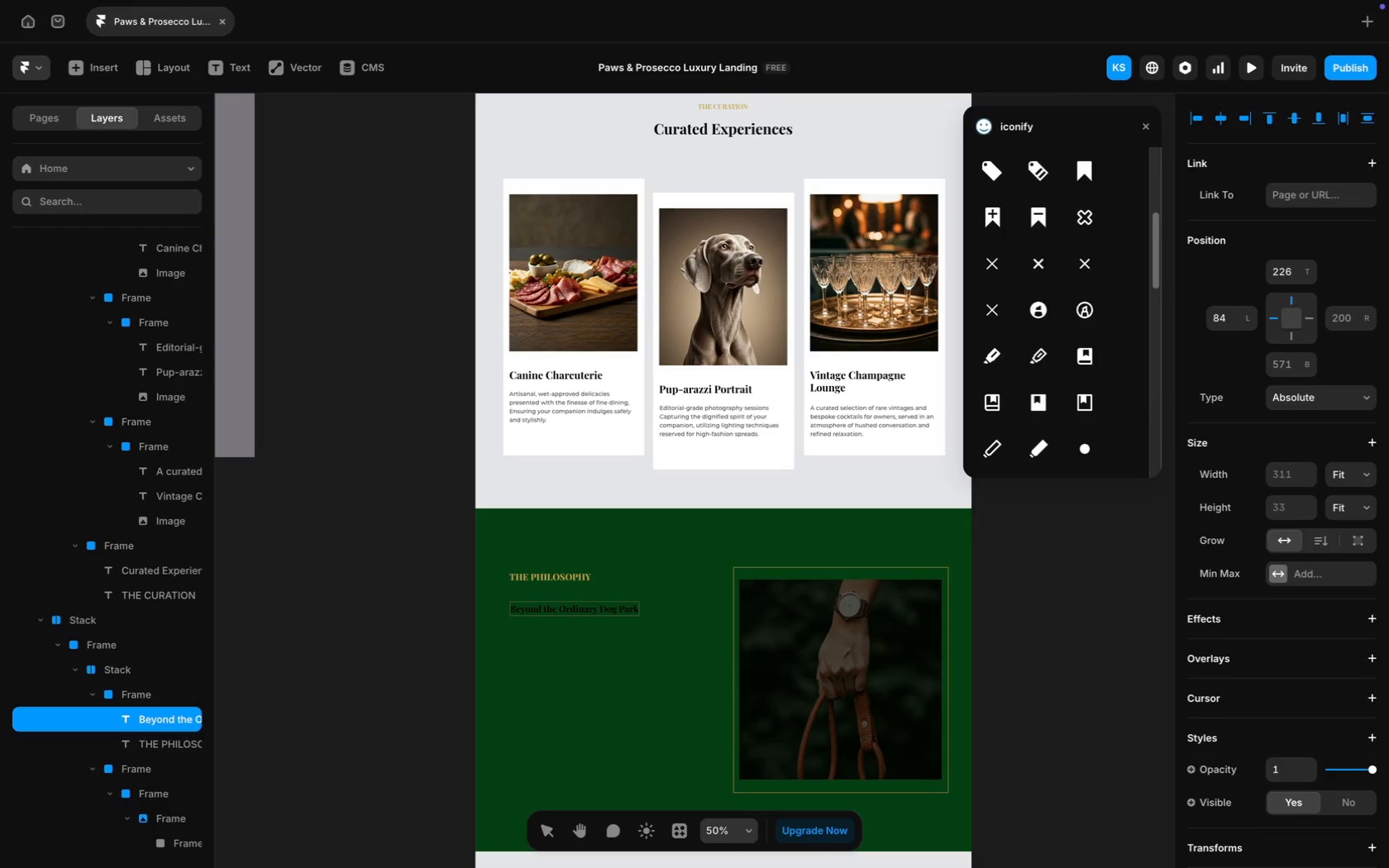 
key(Enter)
 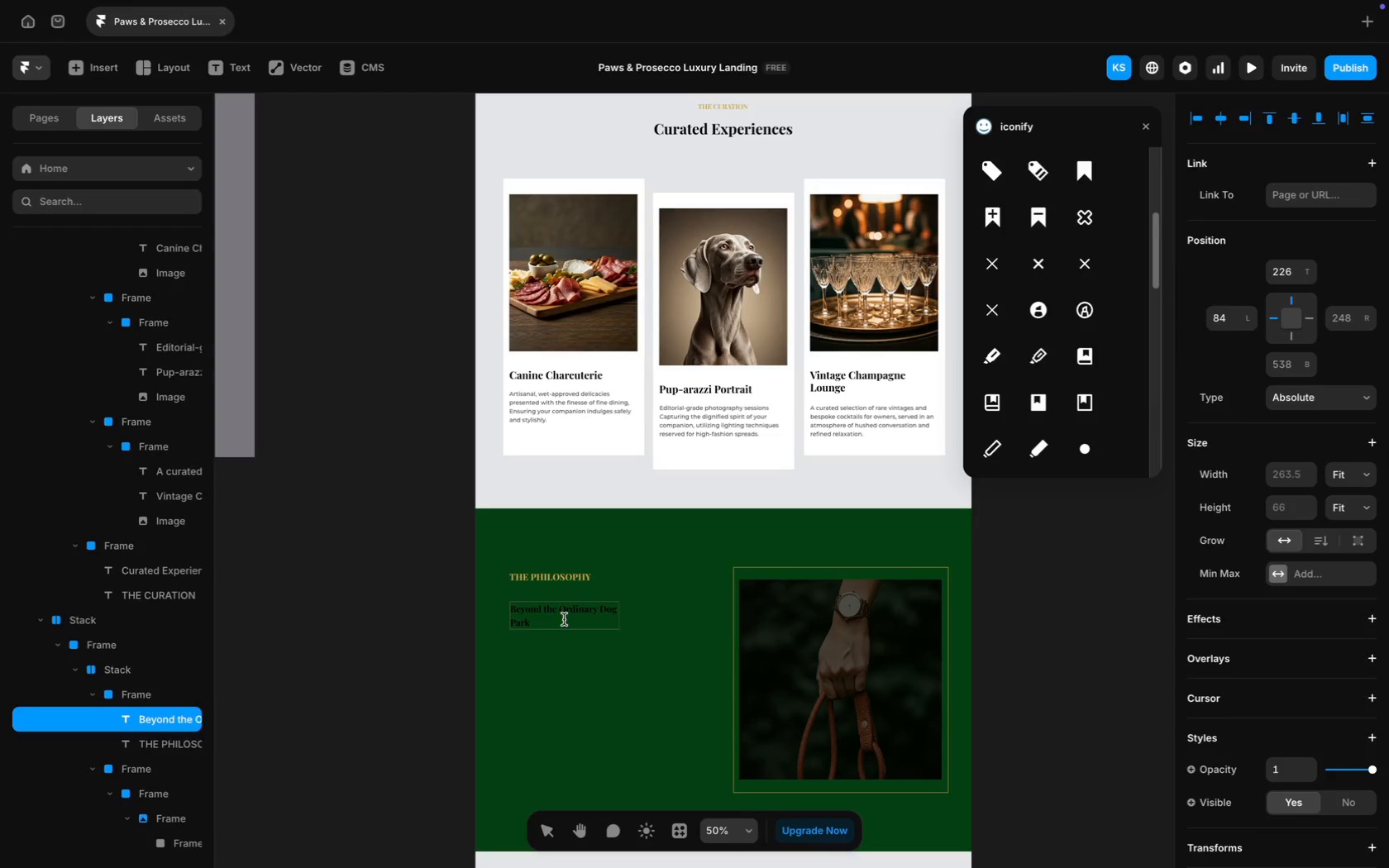 
left_click([559, 608])
 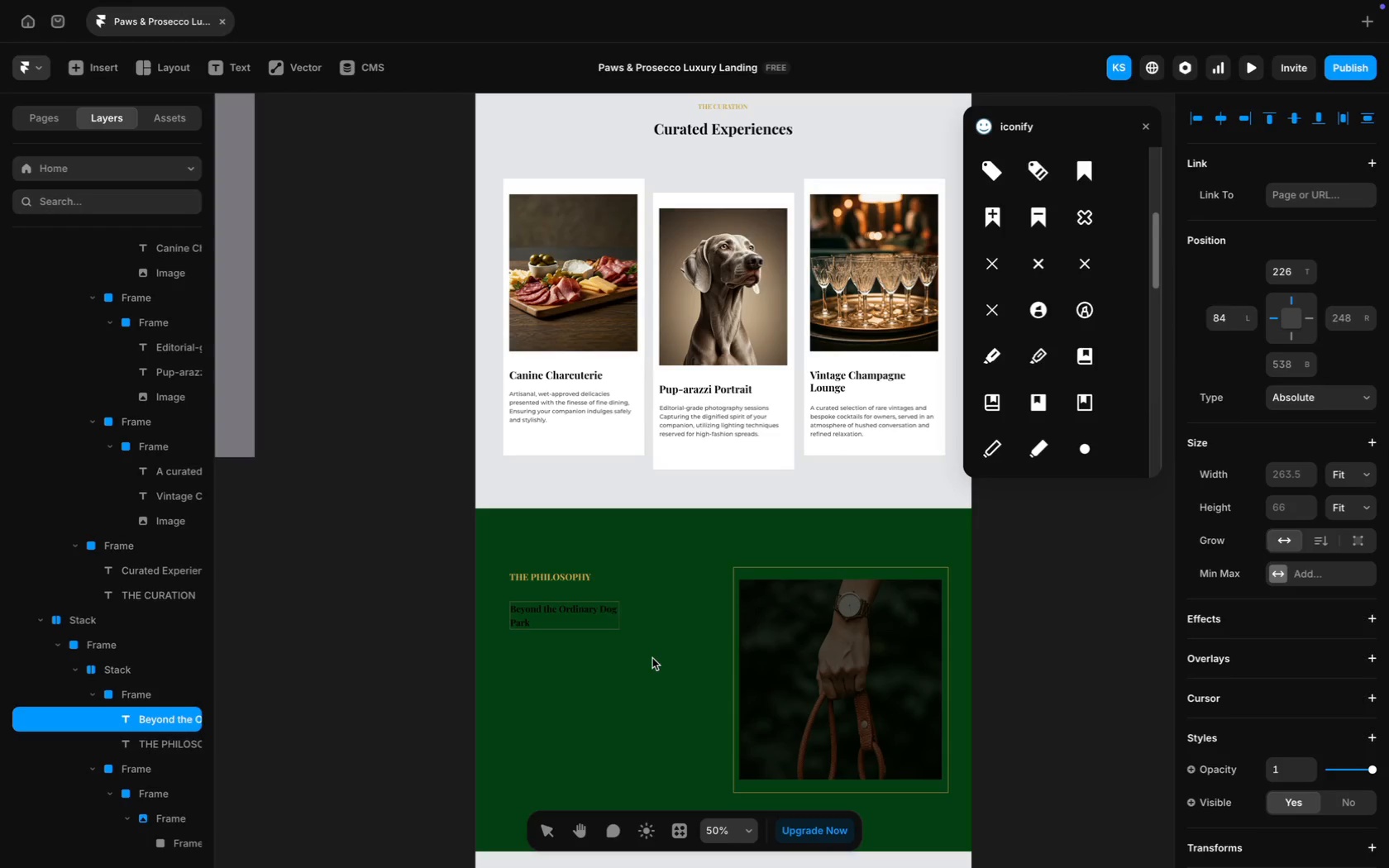 
key(Enter)
 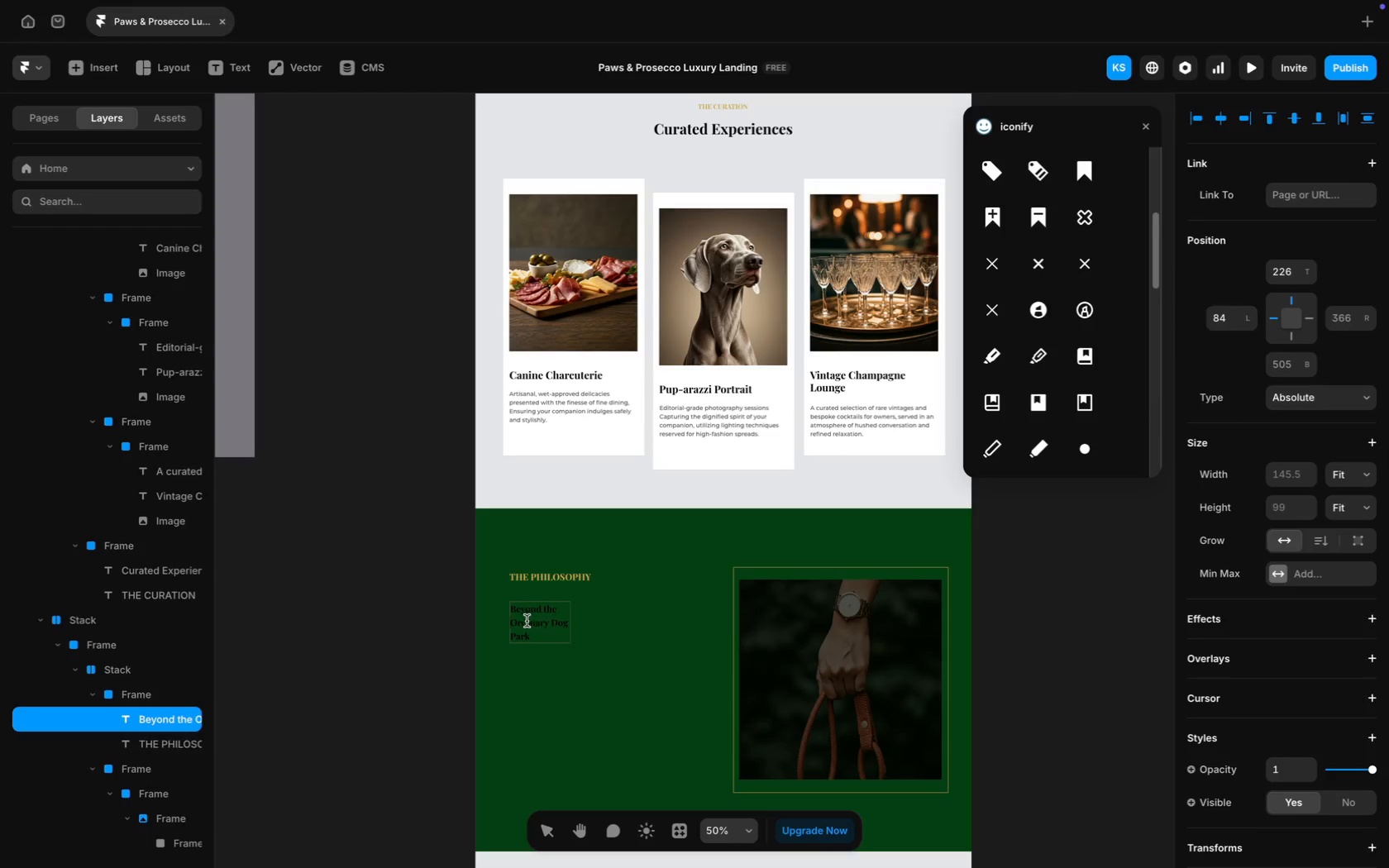 
left_click([527, 621])
 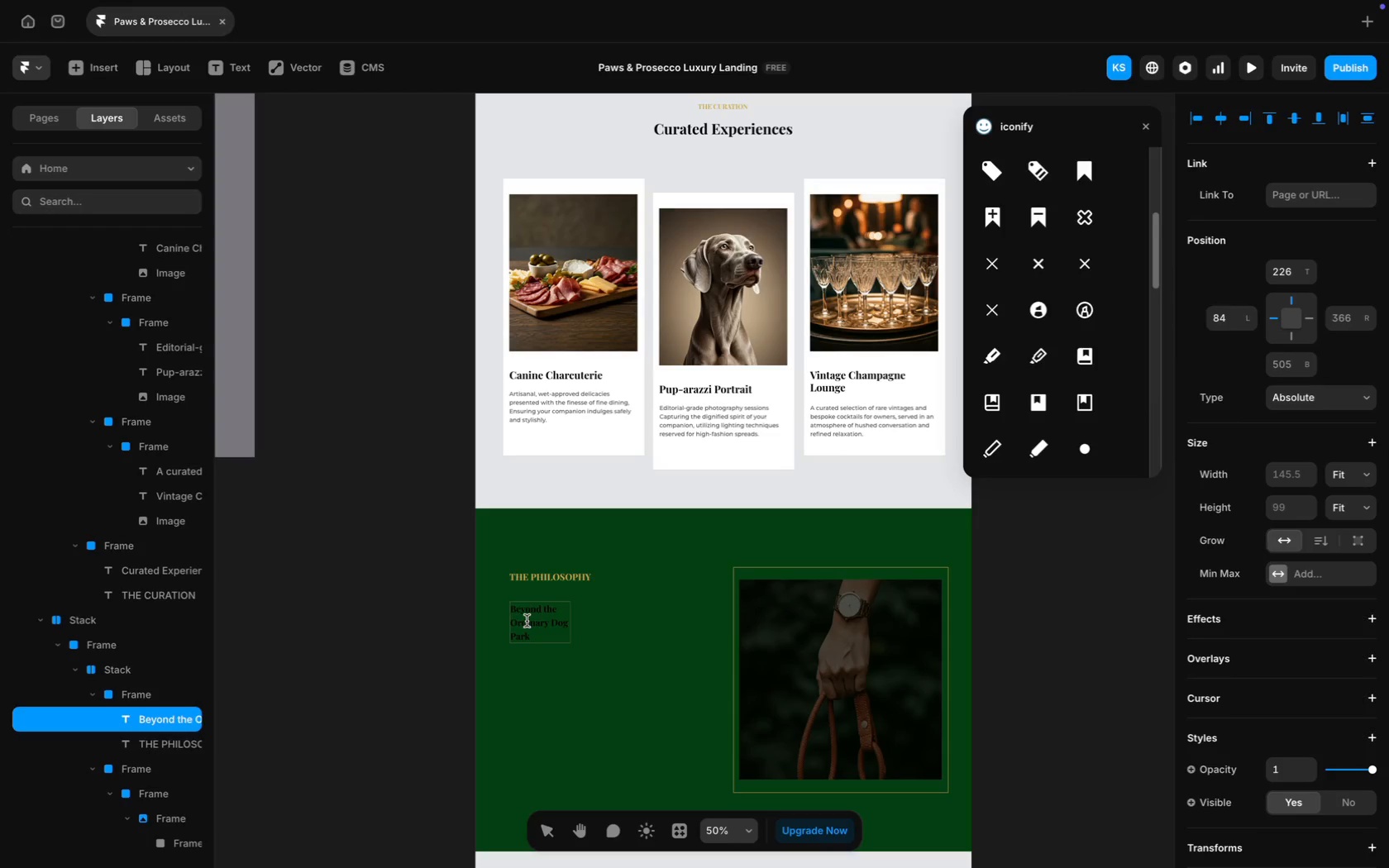 
key(Meta+A)
 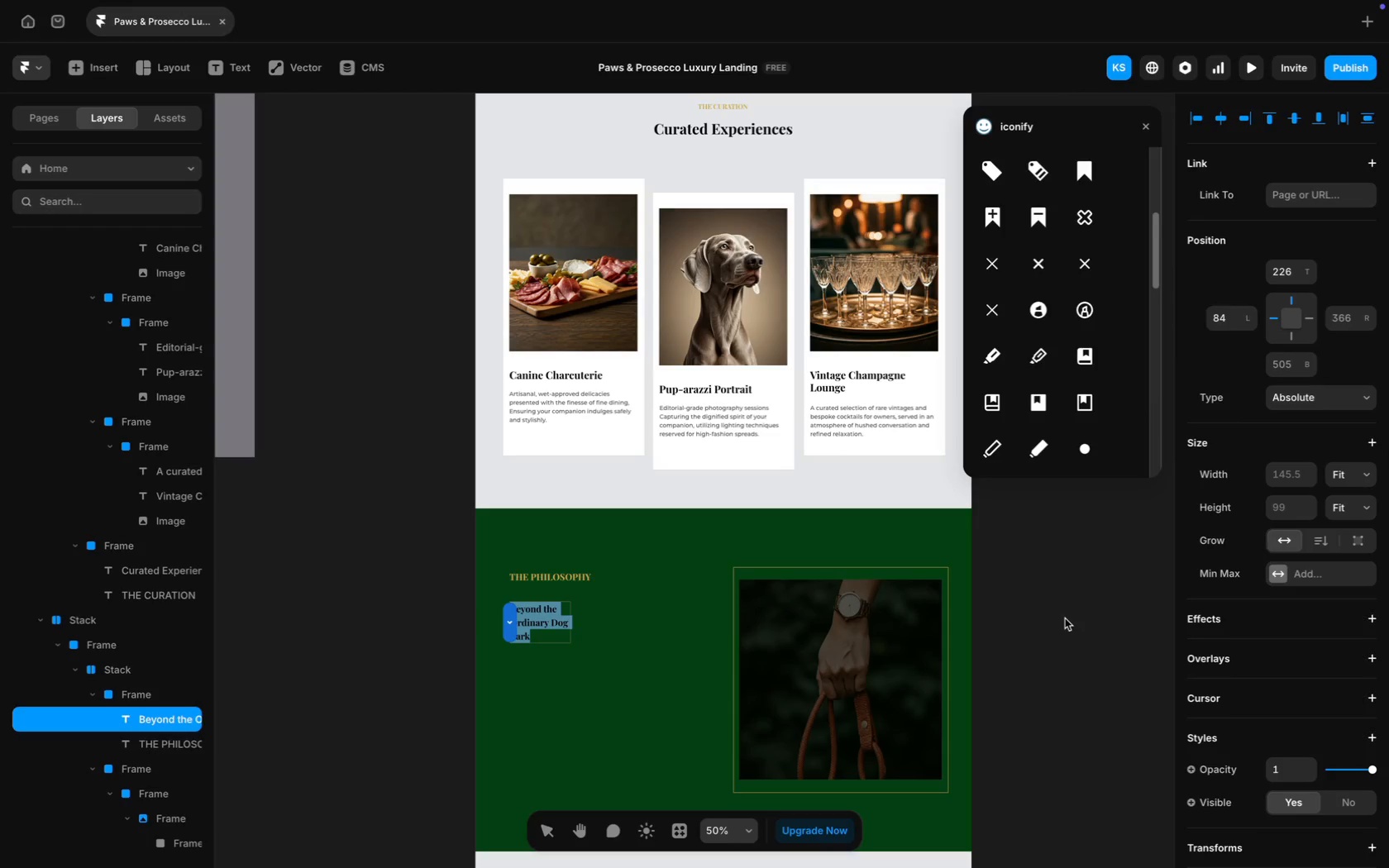 
scroll: coordinate [1388, 678], scroll_direction: down, amount: 43.0
 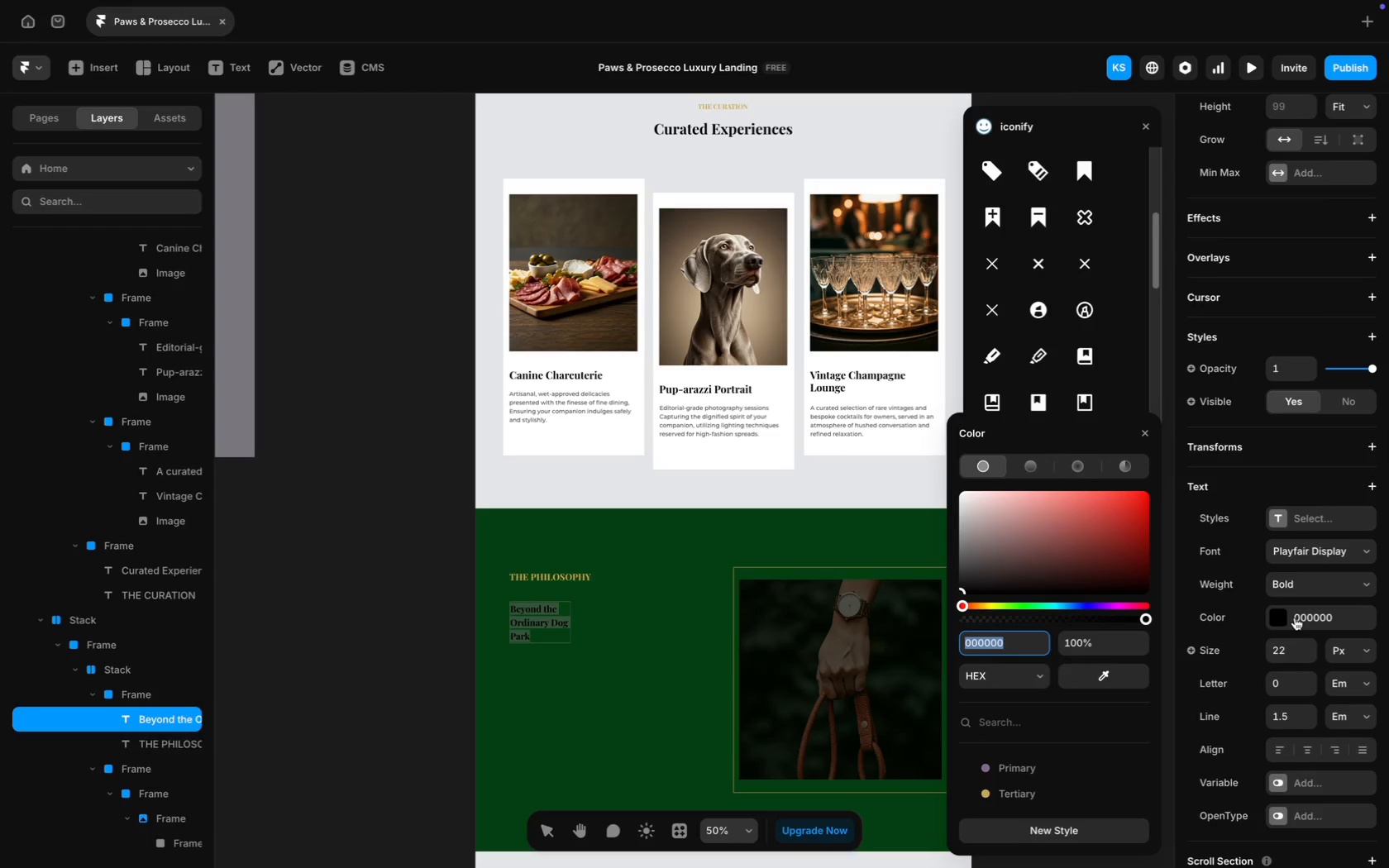 
type(FFFFFF)
 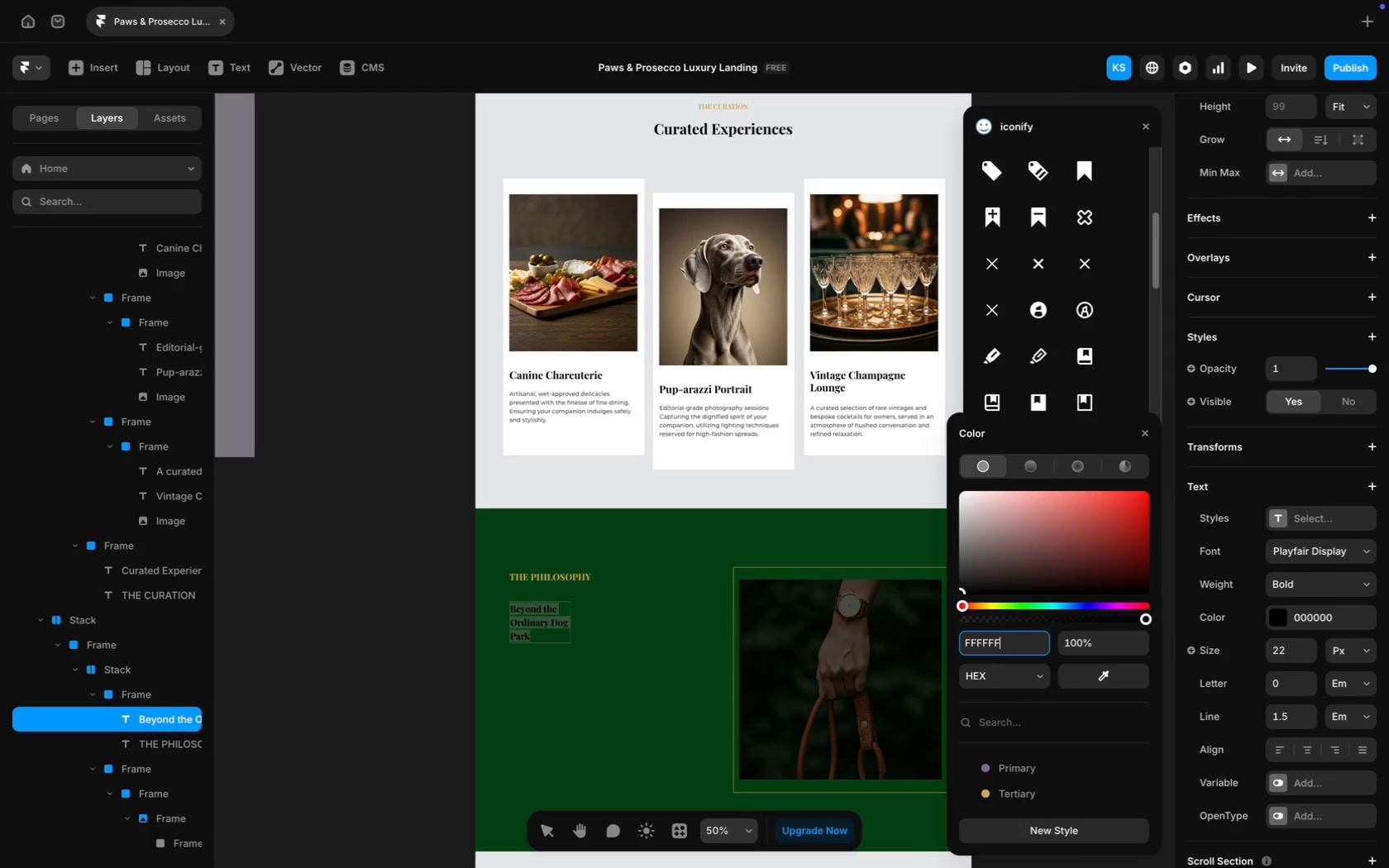 
key(Enter)
 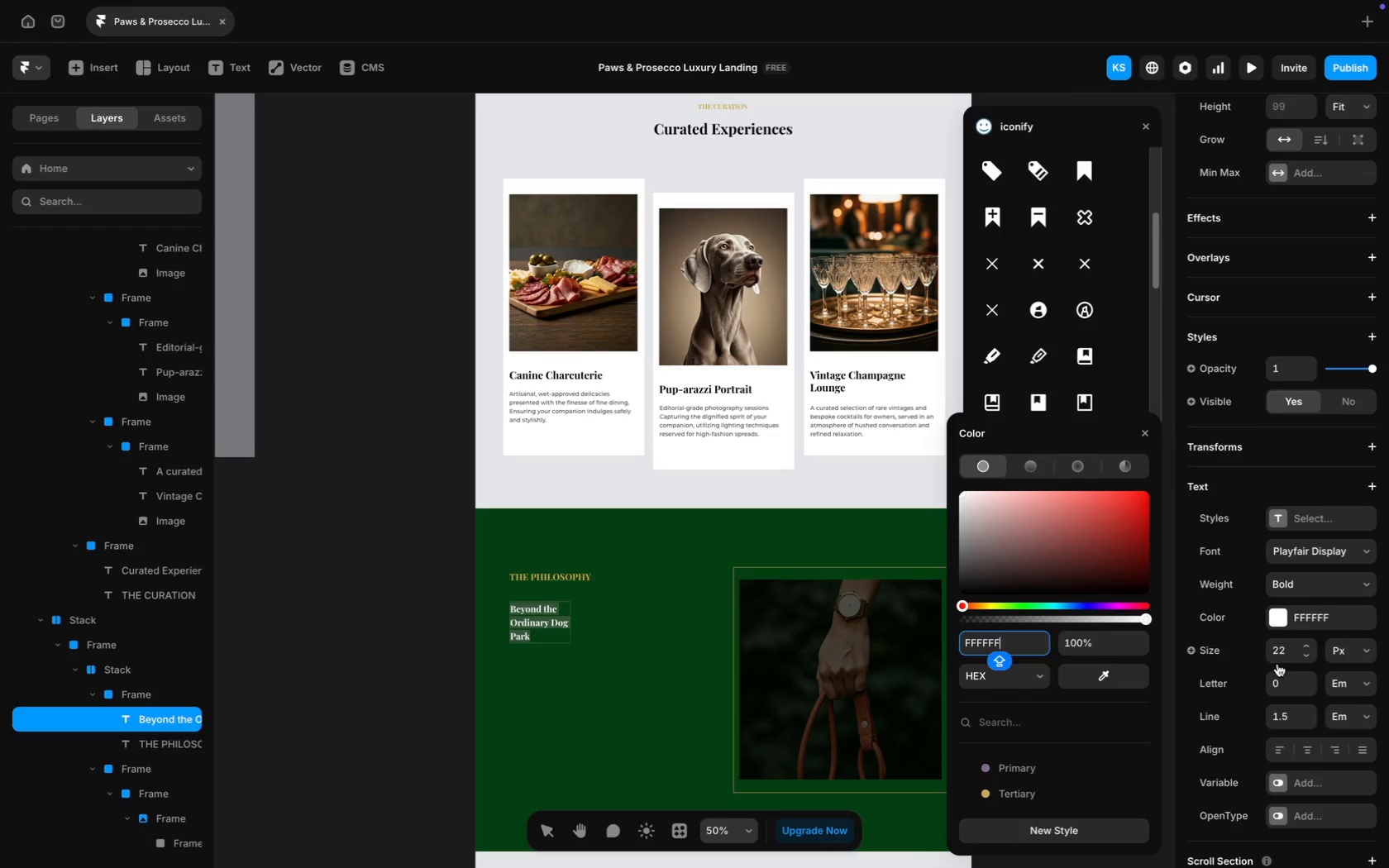 
left_click([1286, 656])
 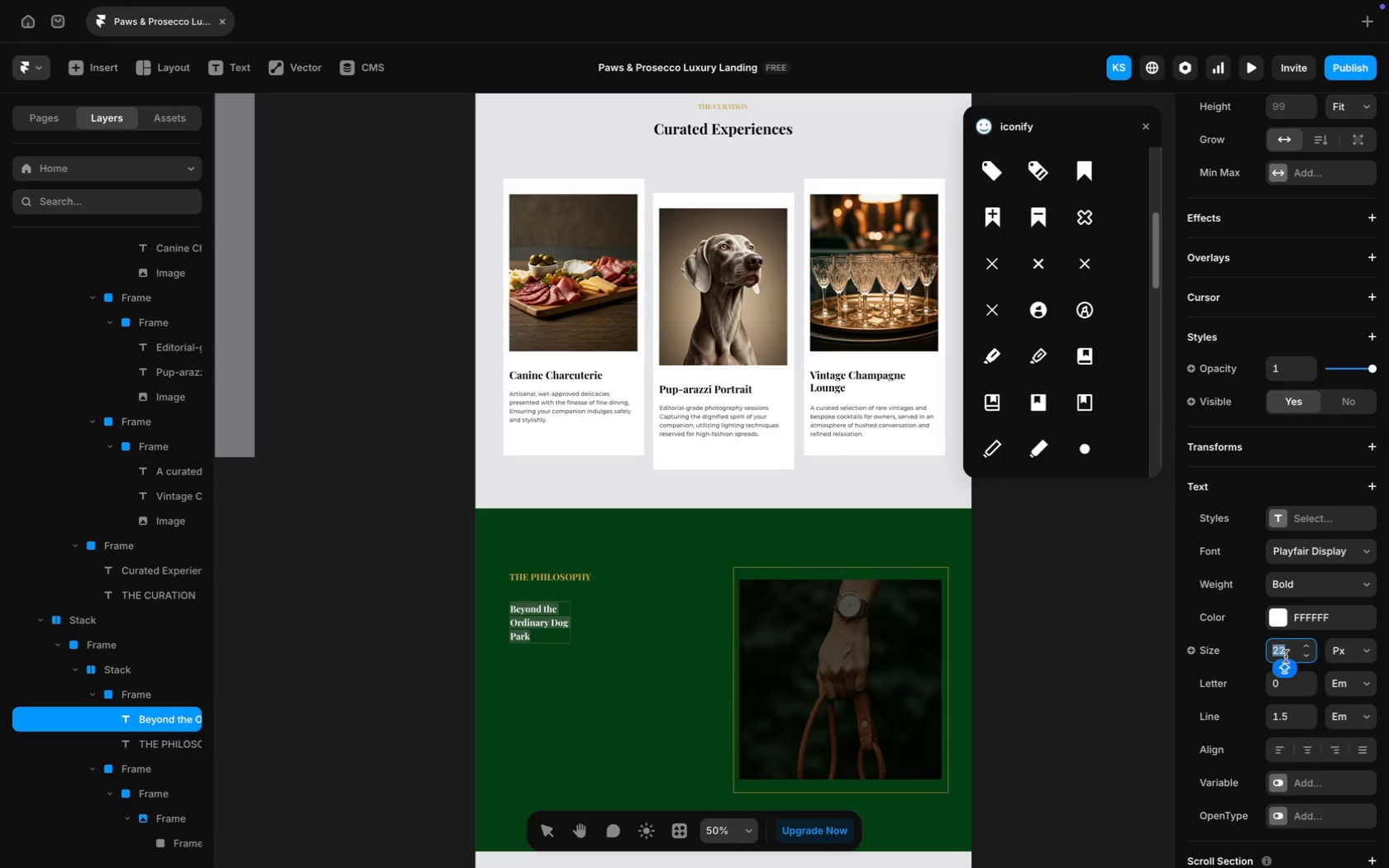 
type(45)
 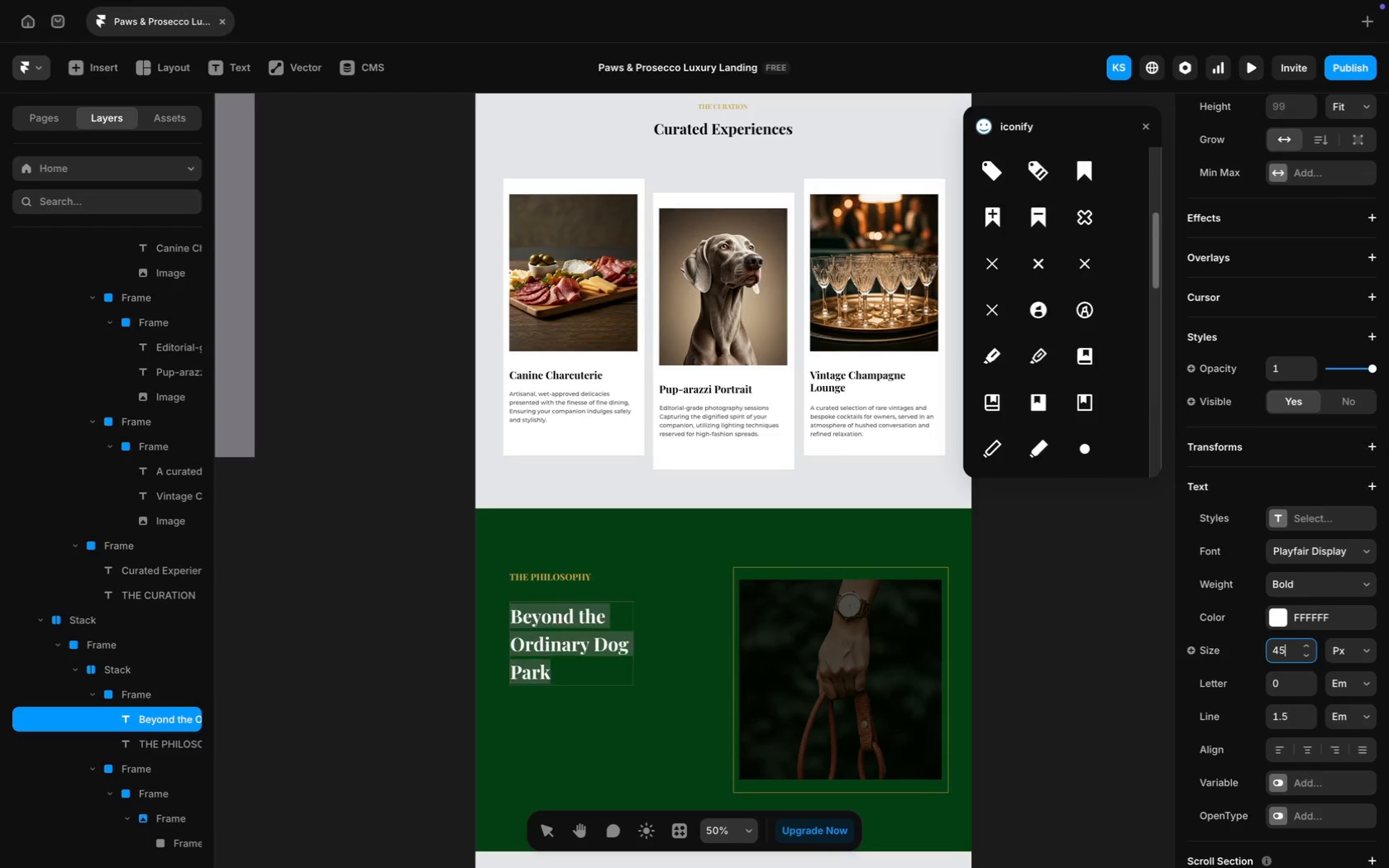 
key(Enter)
 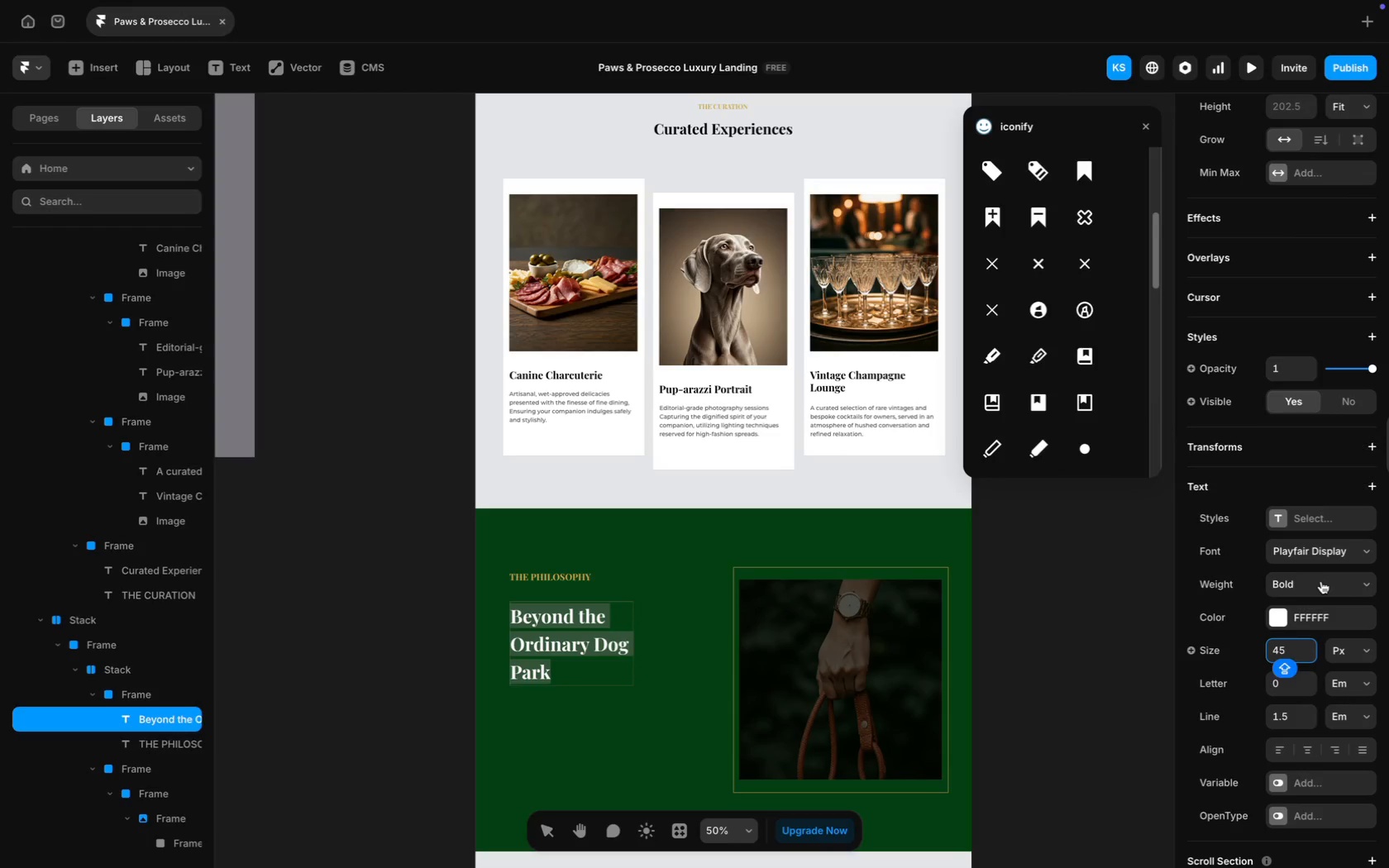 
wait(7.51)
 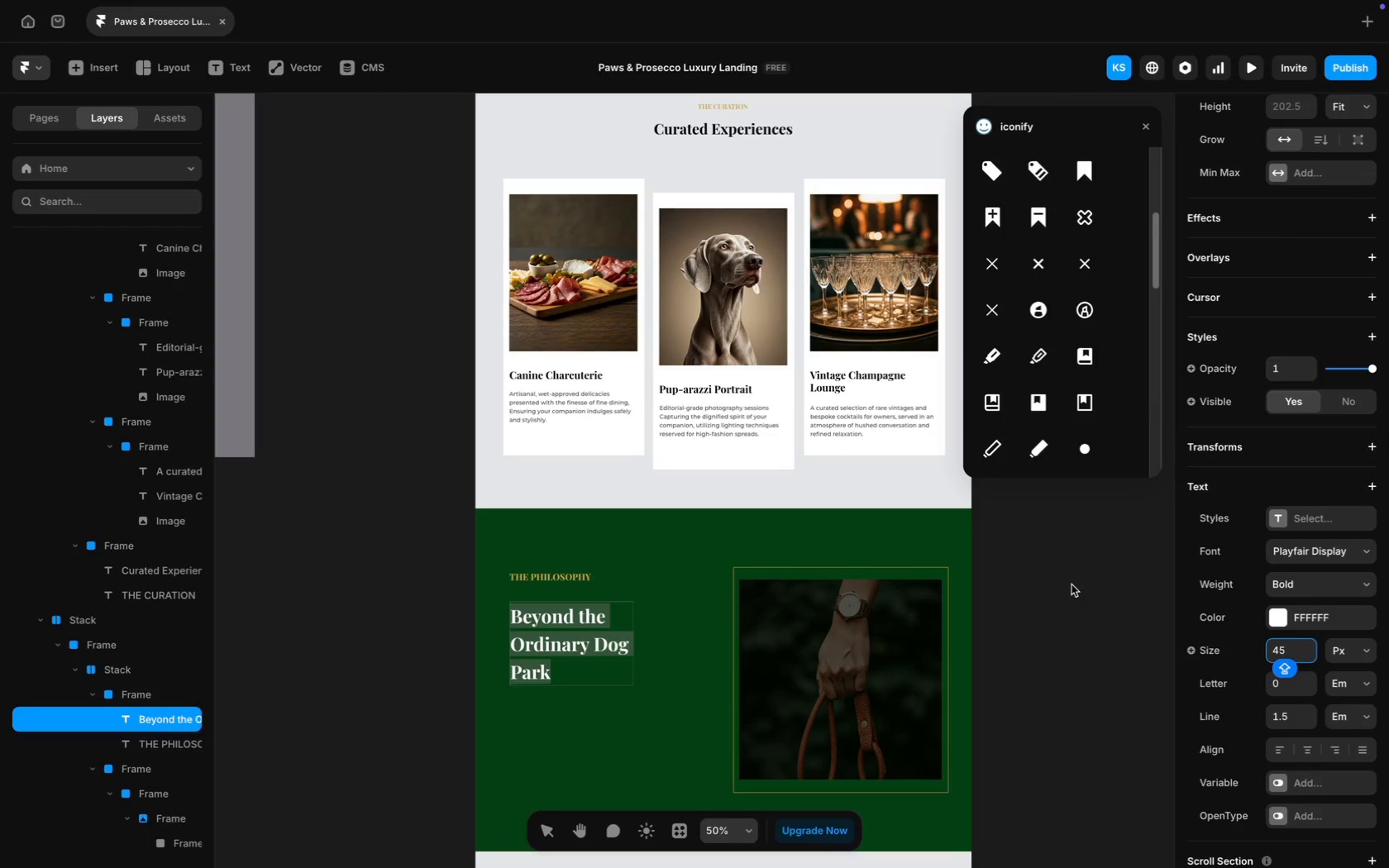 
key(Backspace)
key(Backspace)
type(60)
 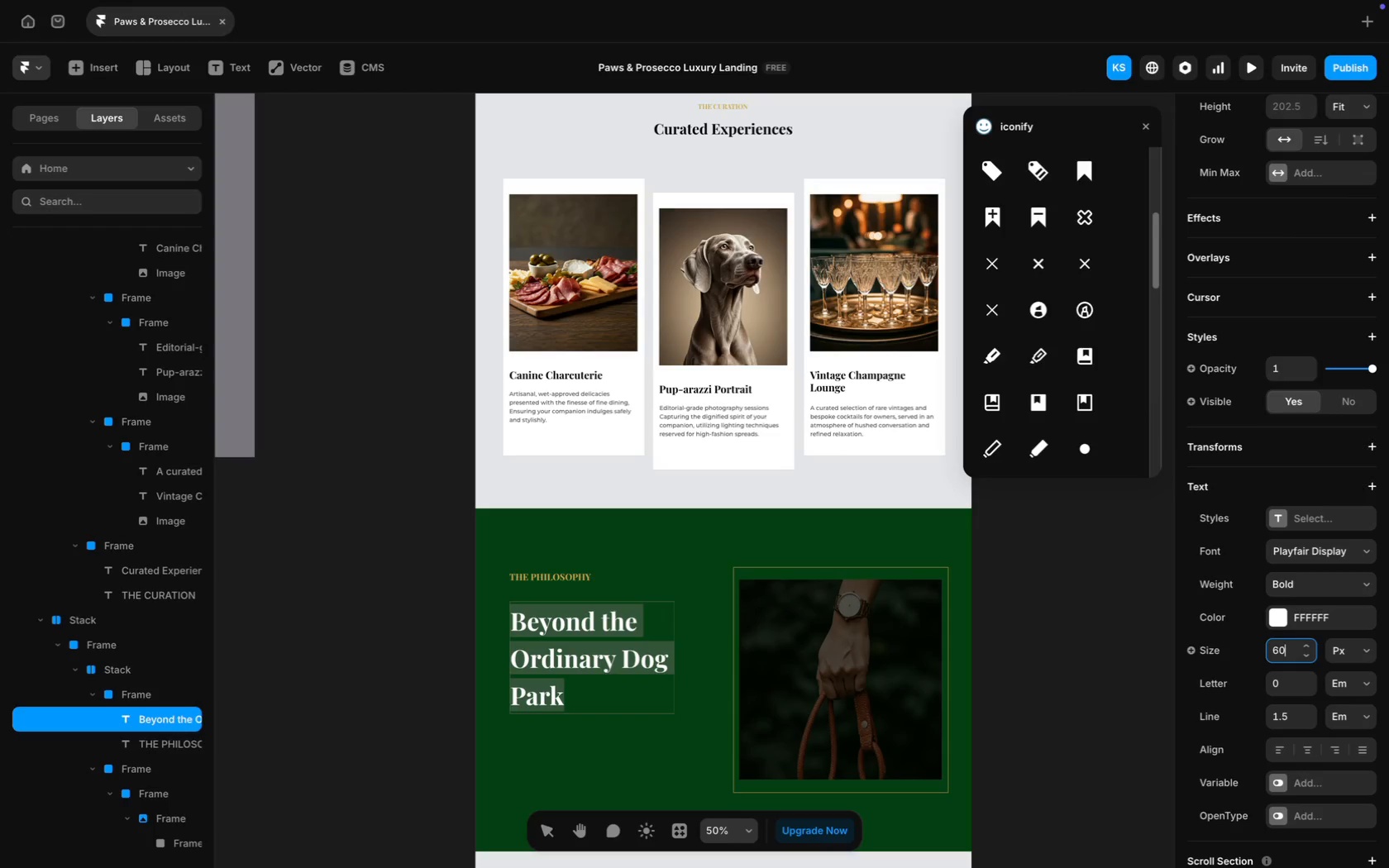 
key(Enter)
 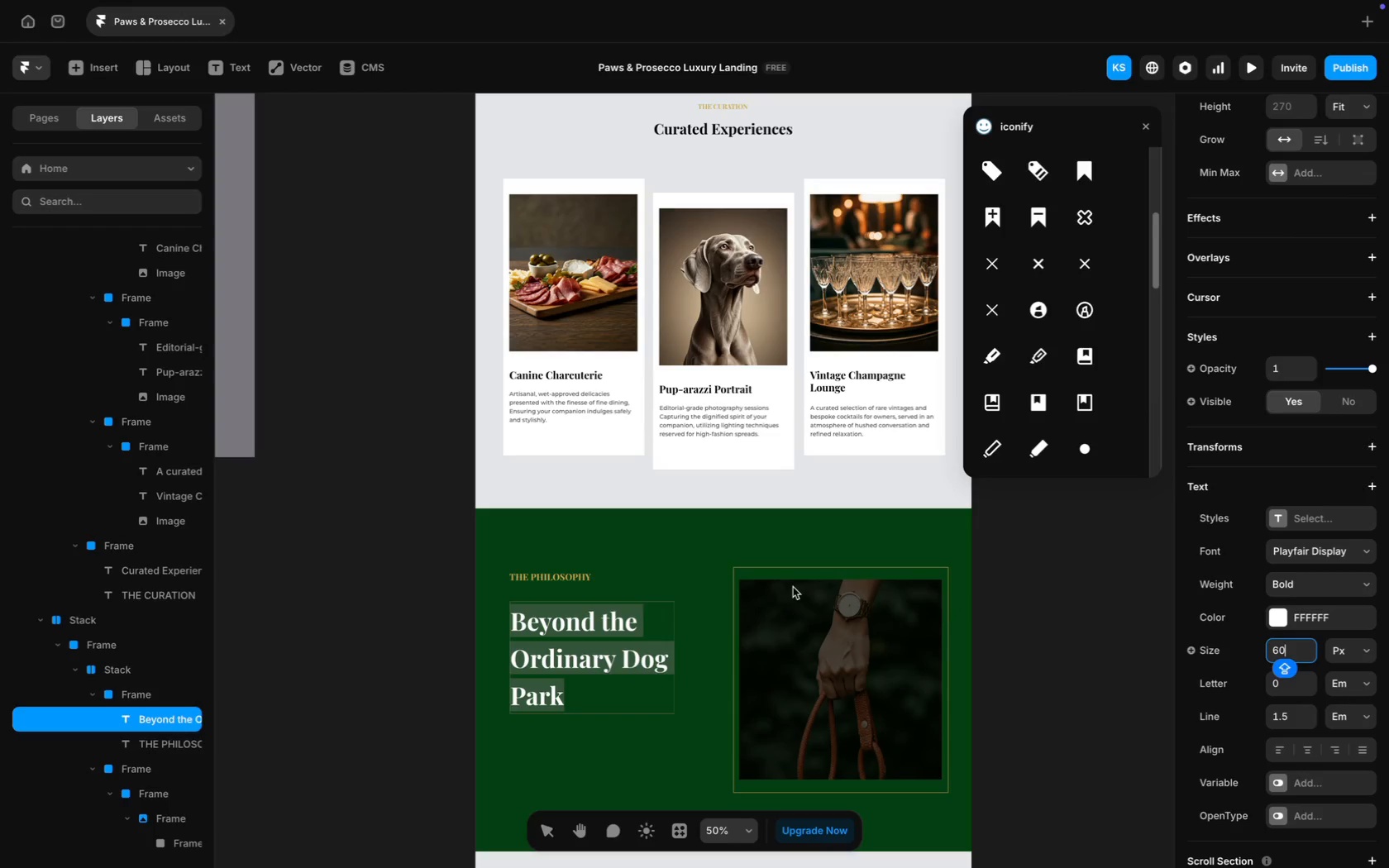 
scroll: coordinate [793, 587], scroll_direction: down, amount: 9.0
 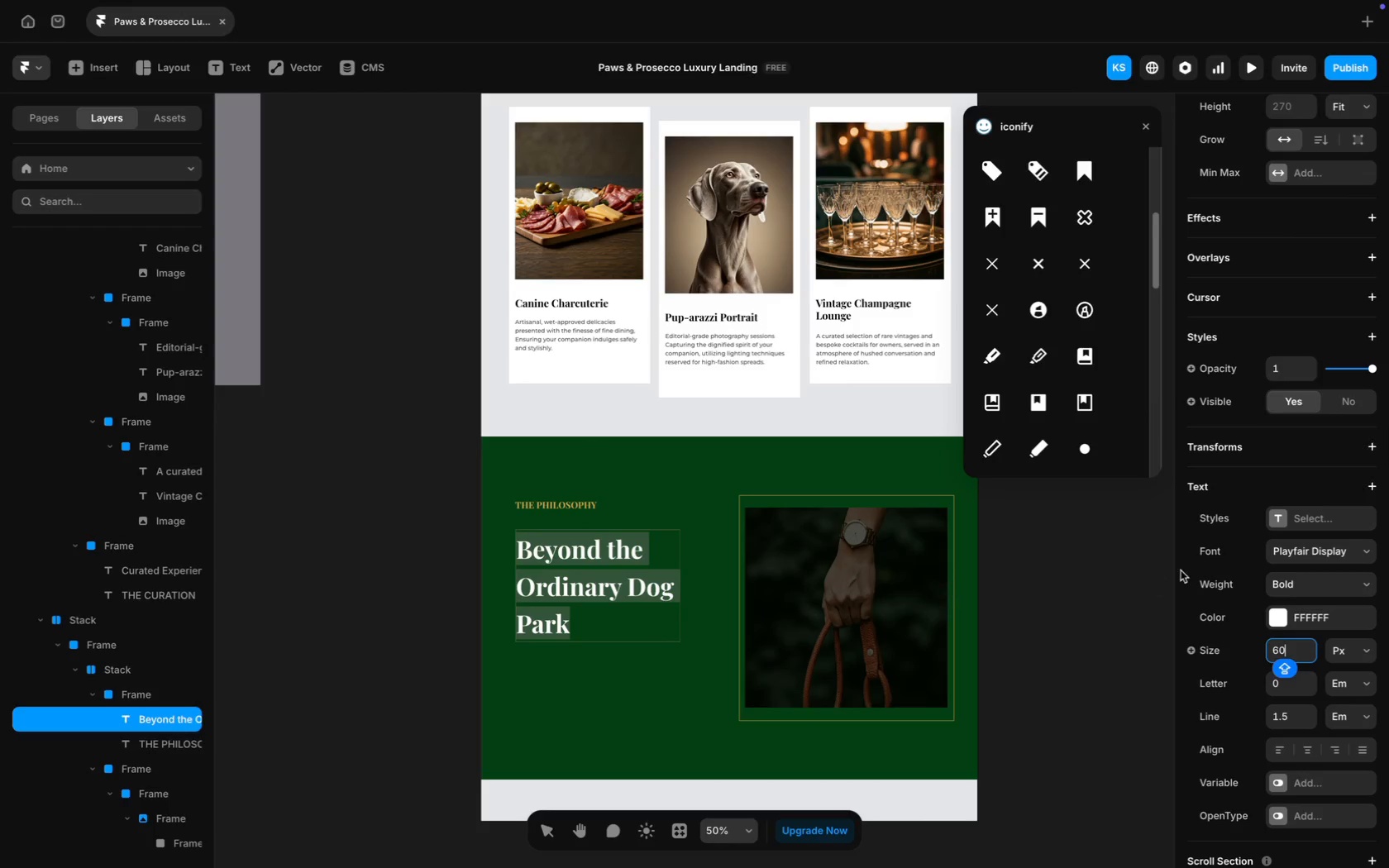 
key(Meta+A)
 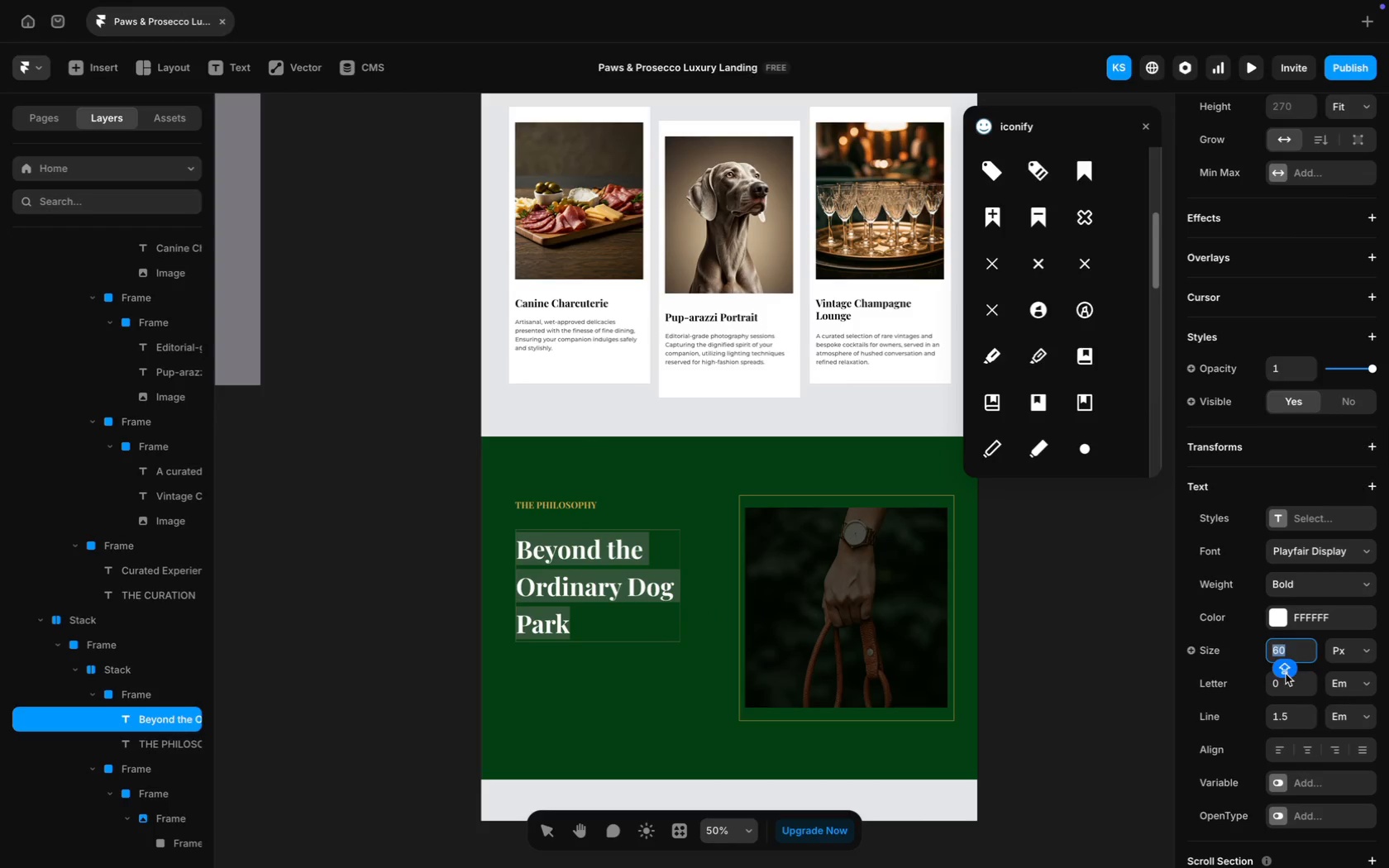 
type(40)
 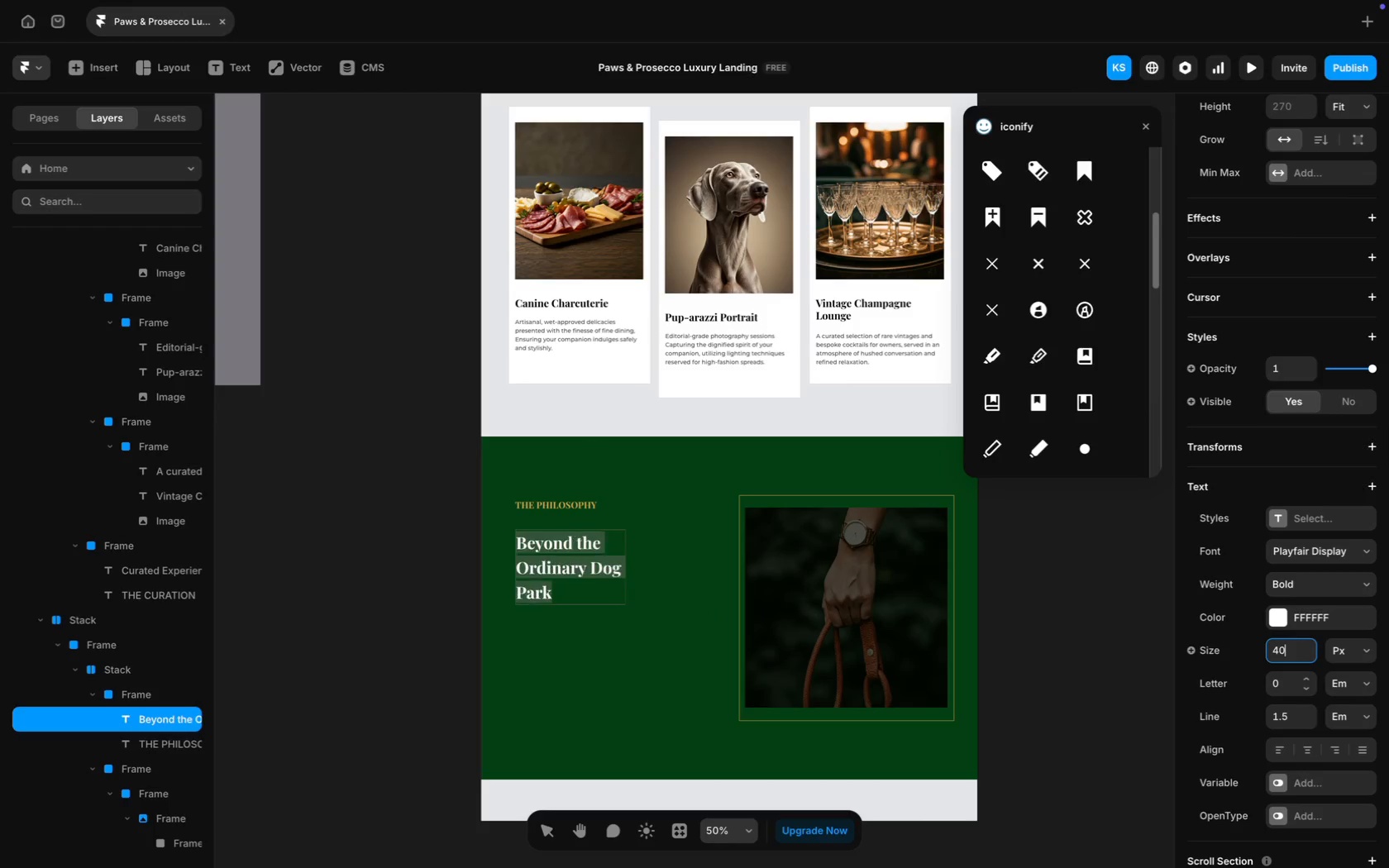 
key(Enter)
 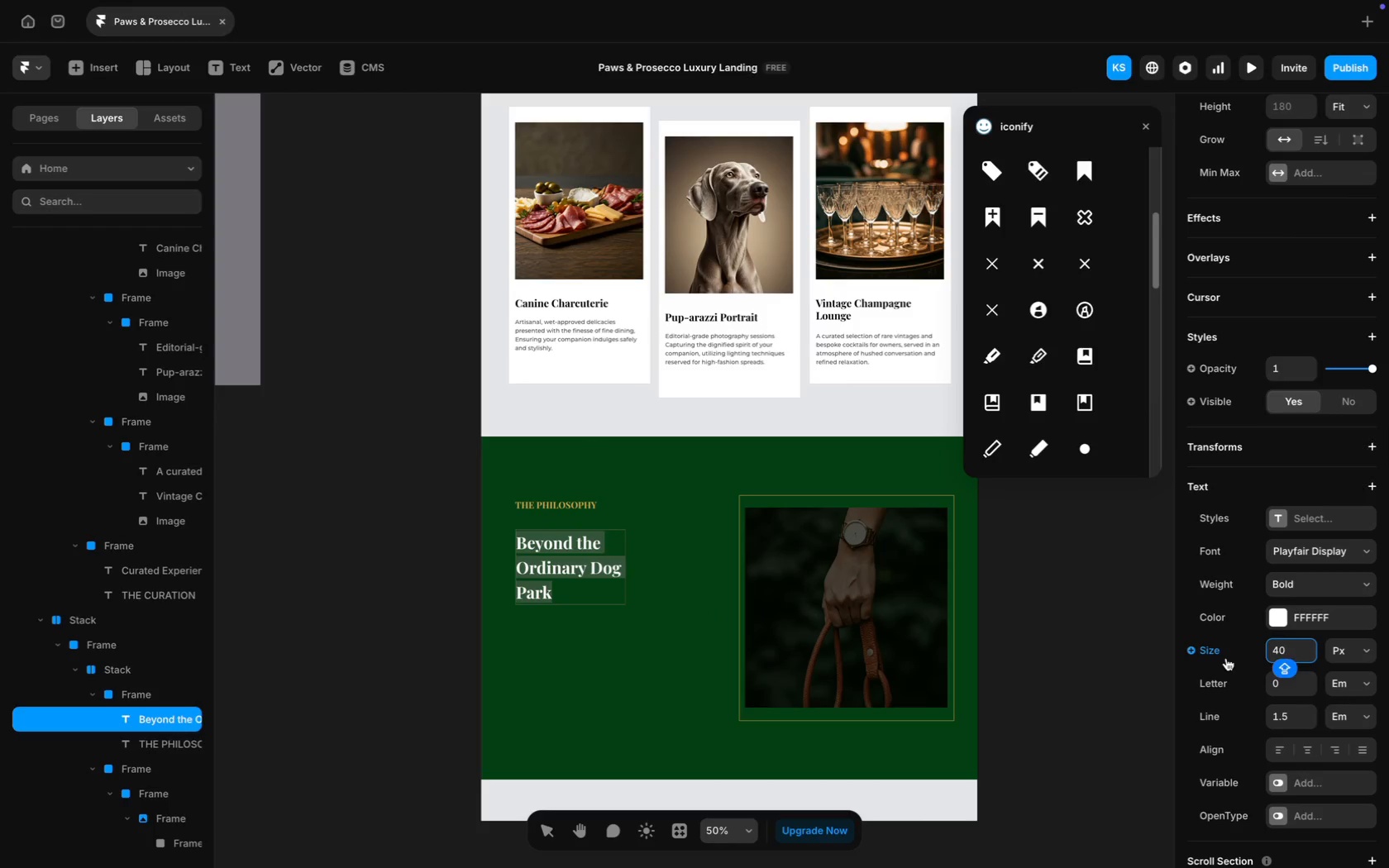 
key(Backspace)
 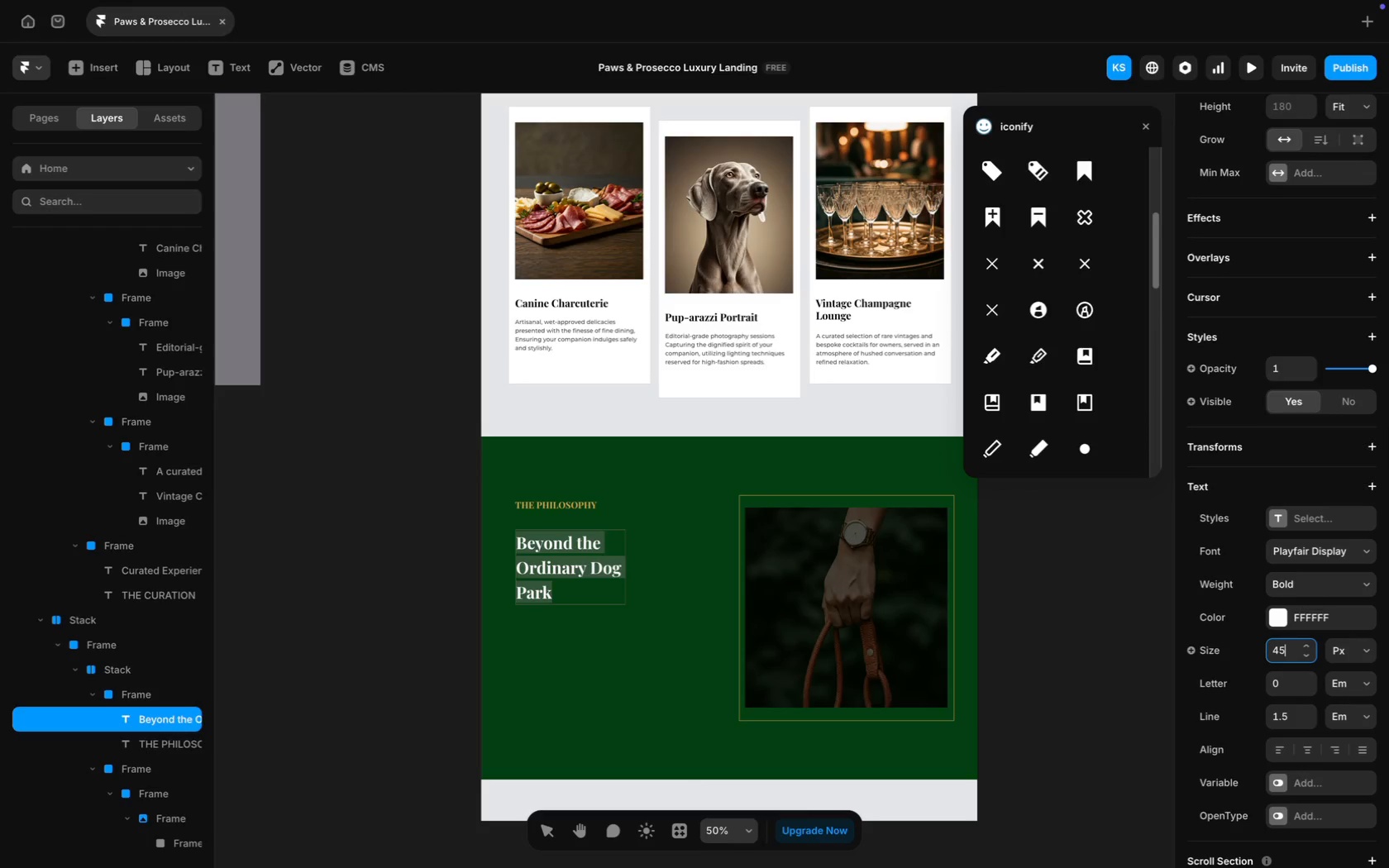 
key(5)
 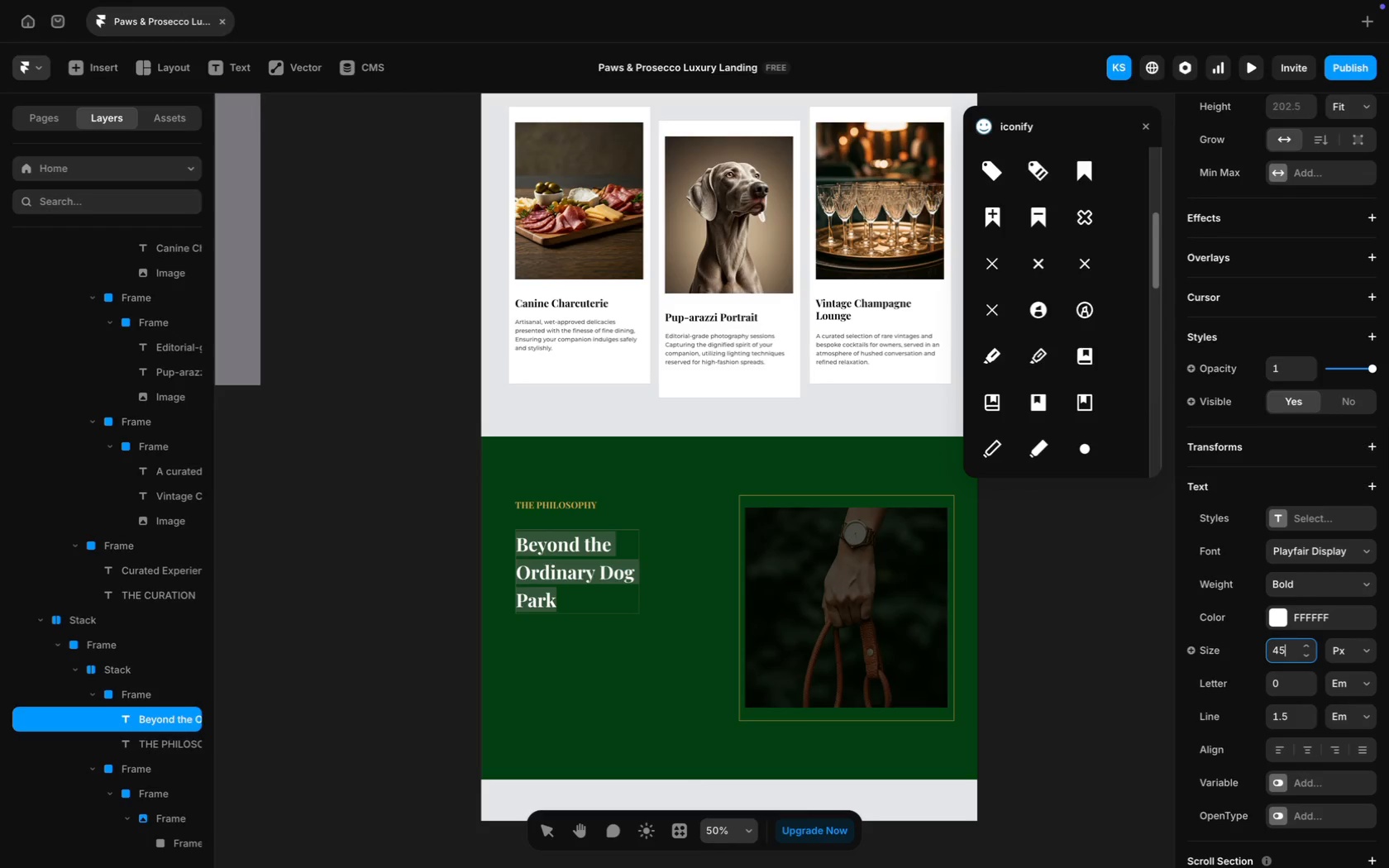 
key(Enter)
 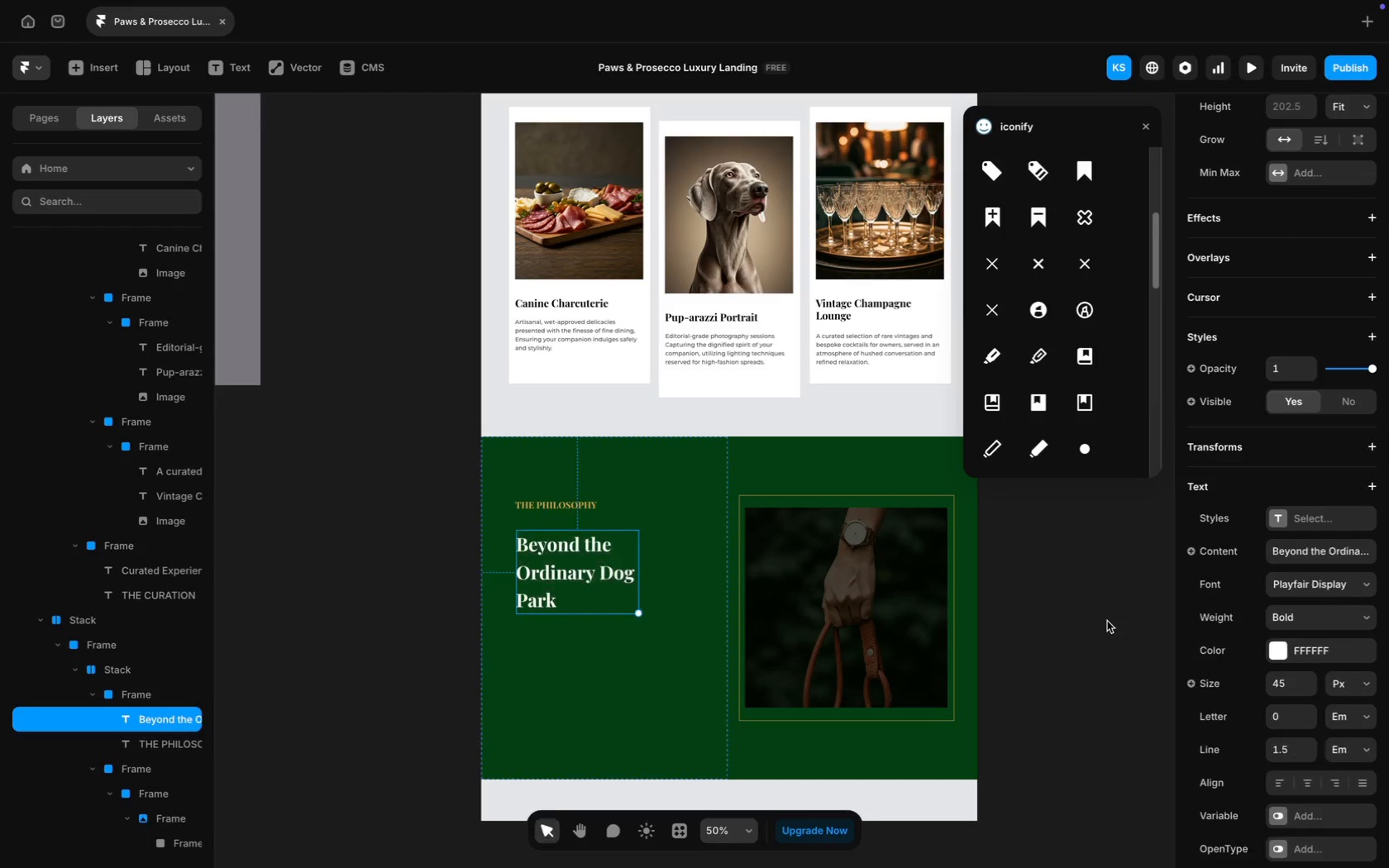 
scroll: coordinate [706, 670], scroll_direction: down, amount: 8.0
 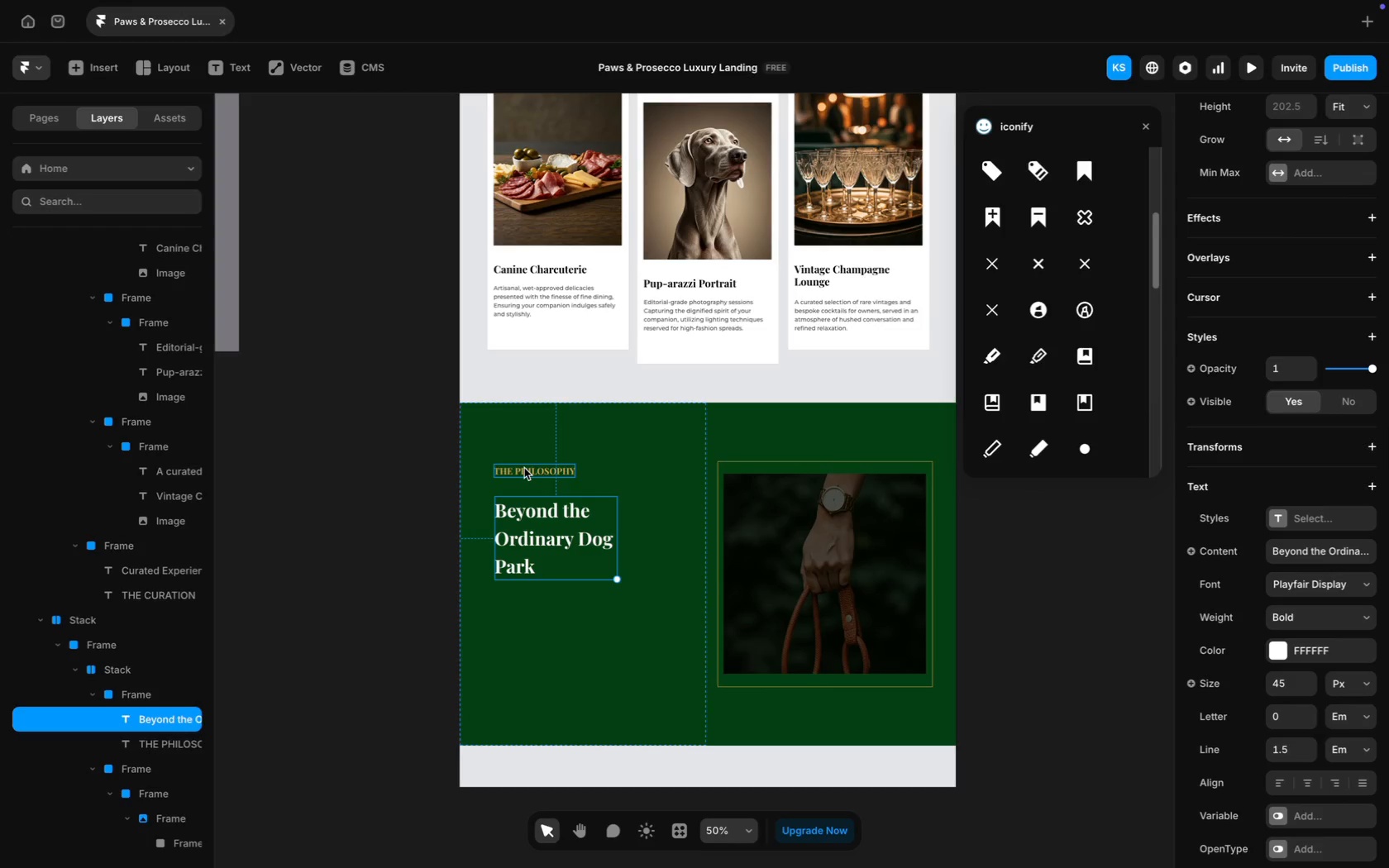 
left_click_drag(start_coordinate=[537, 515], to_coordinate=[534, 505])
 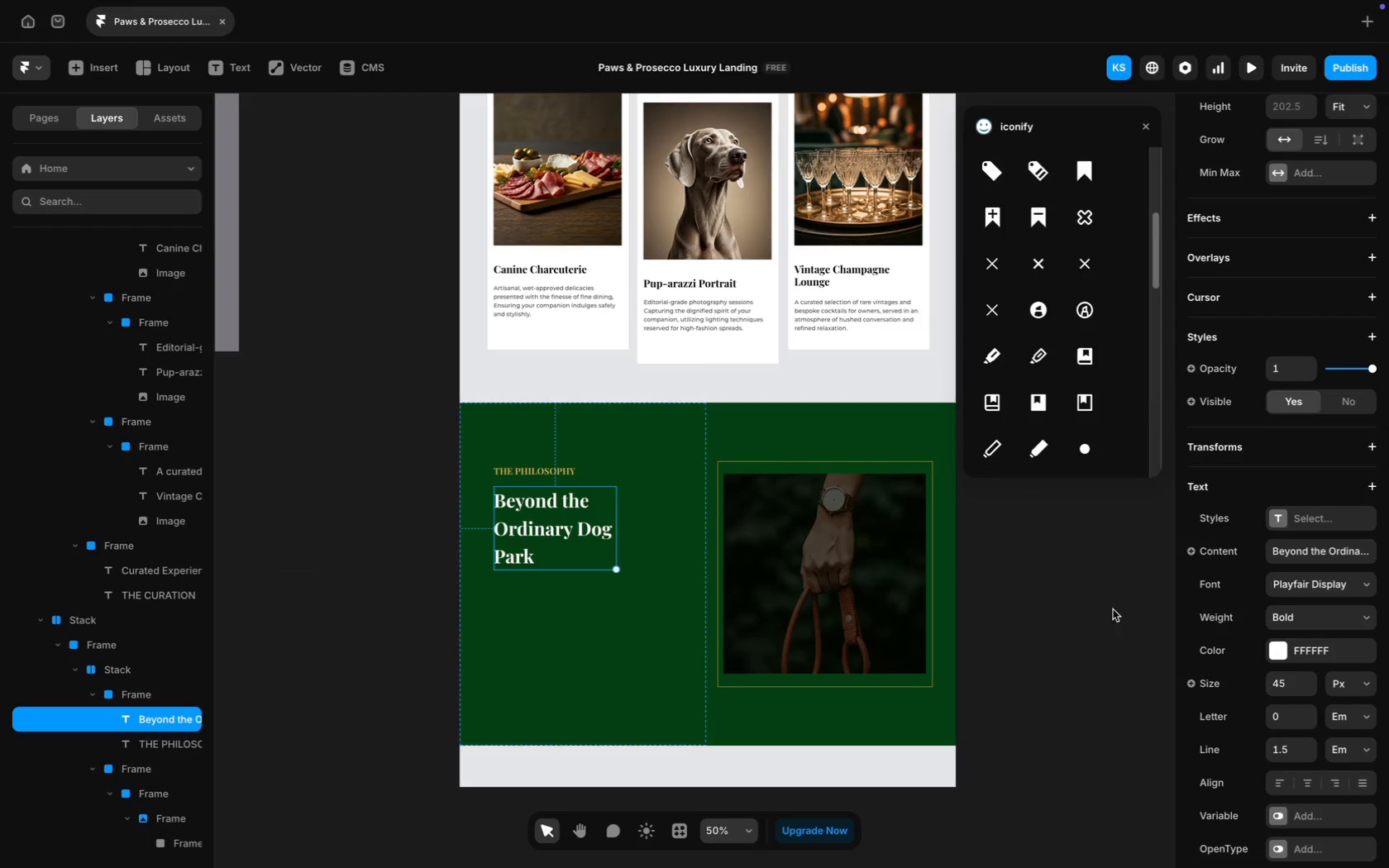 
left_click([1119, 611])
 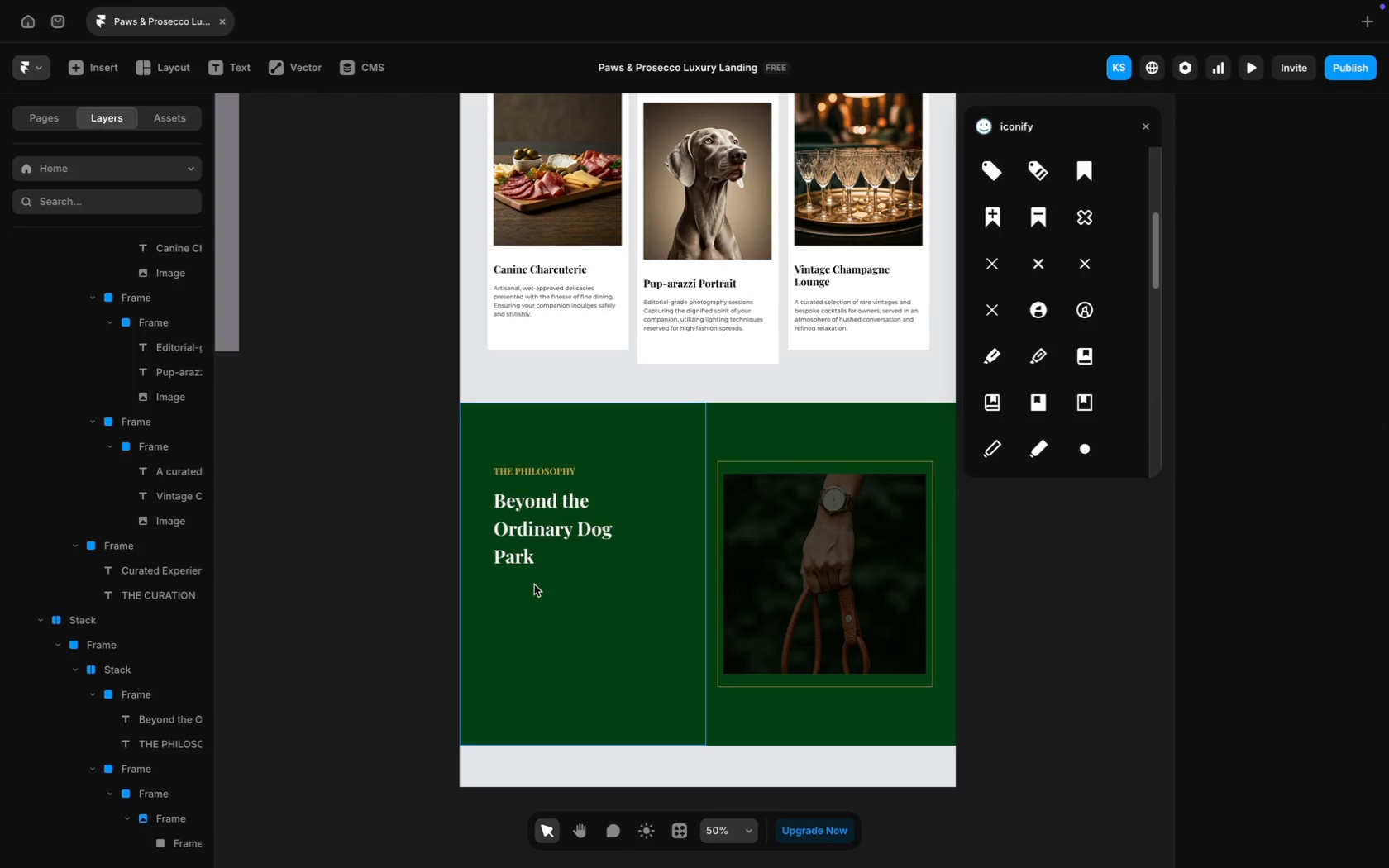 
scroll: coordinate [545, 601], scroll_direction: down, amount: 5.0
 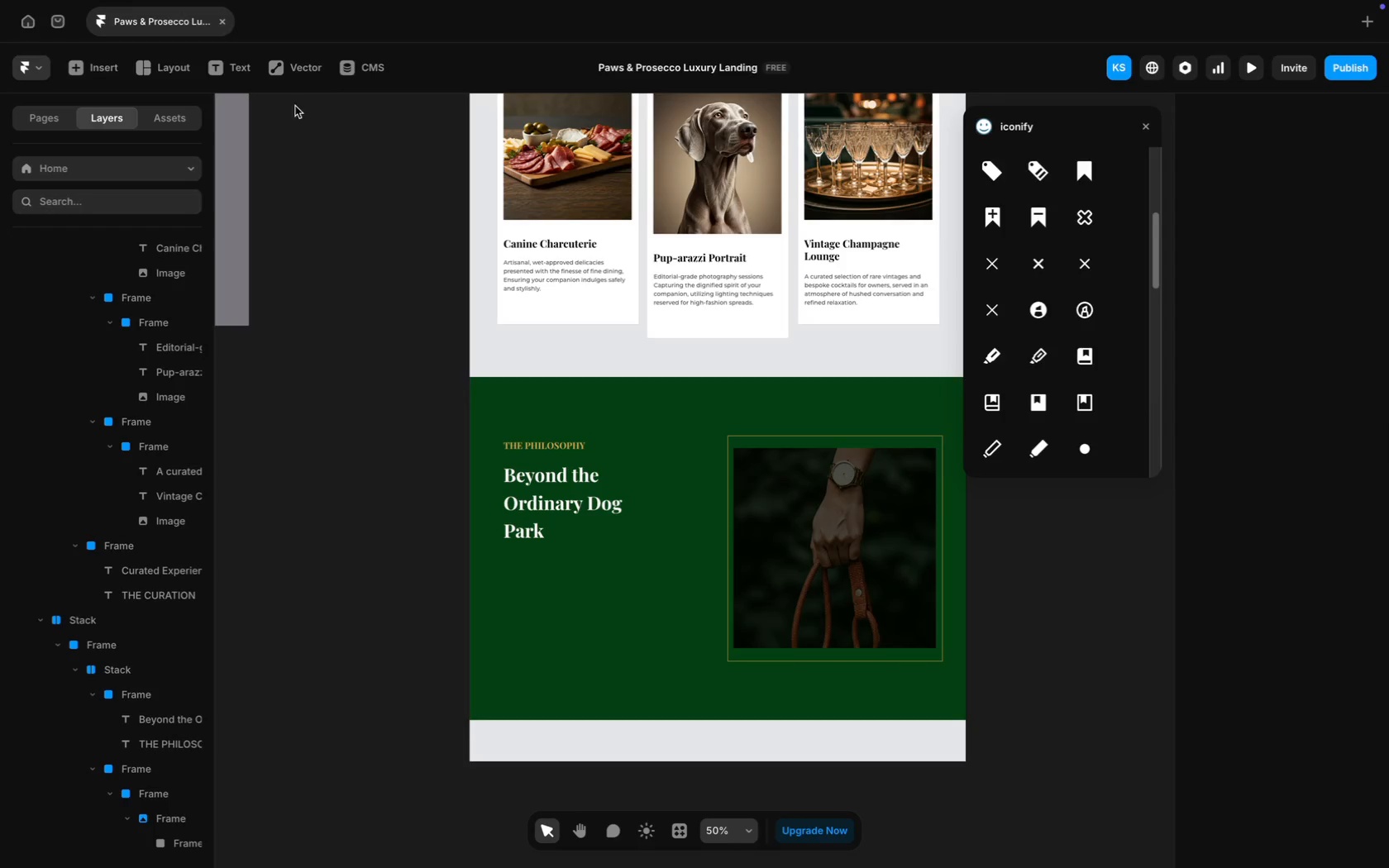 
left_click([208, 56])
 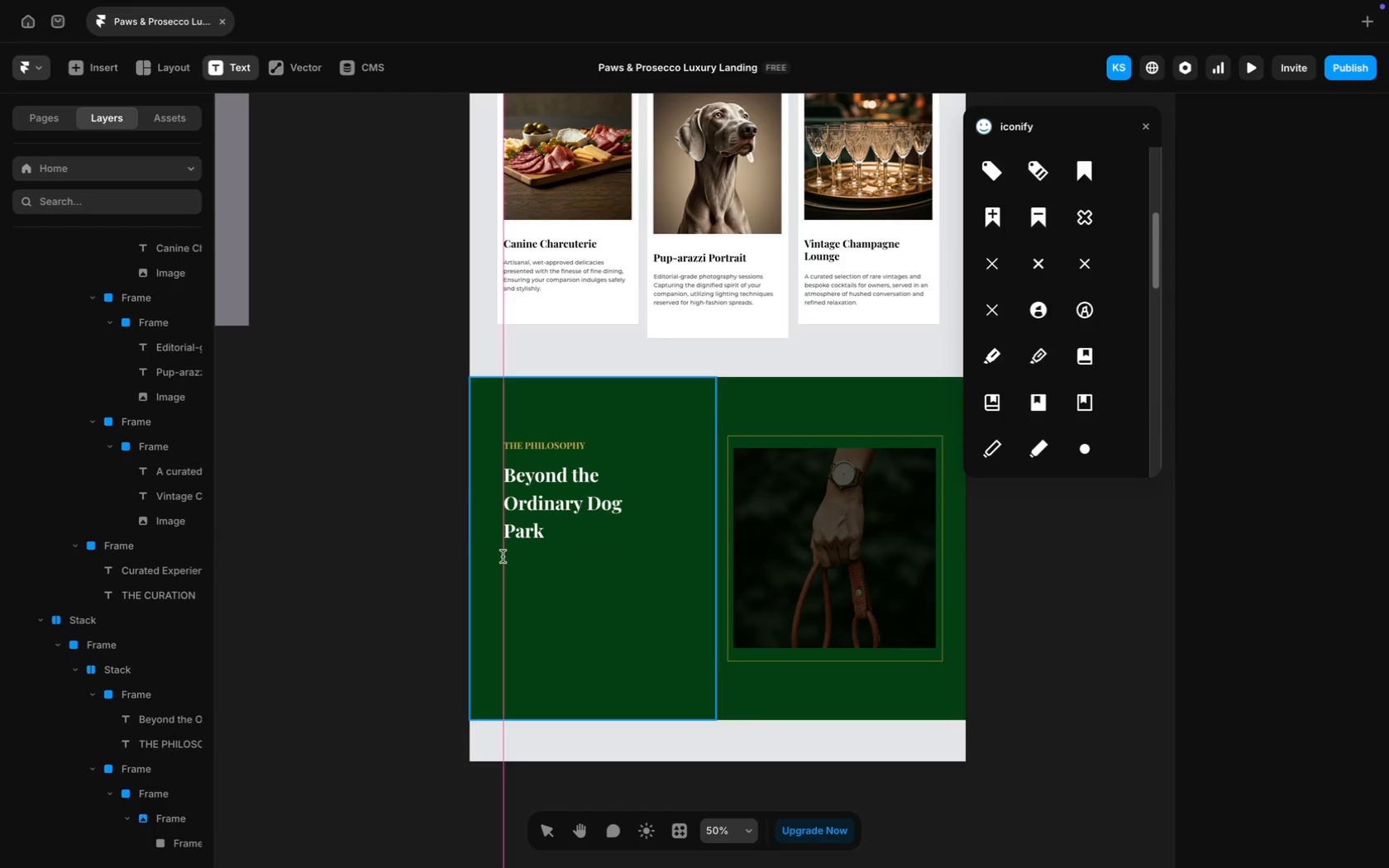 
left_click([503, 558])
 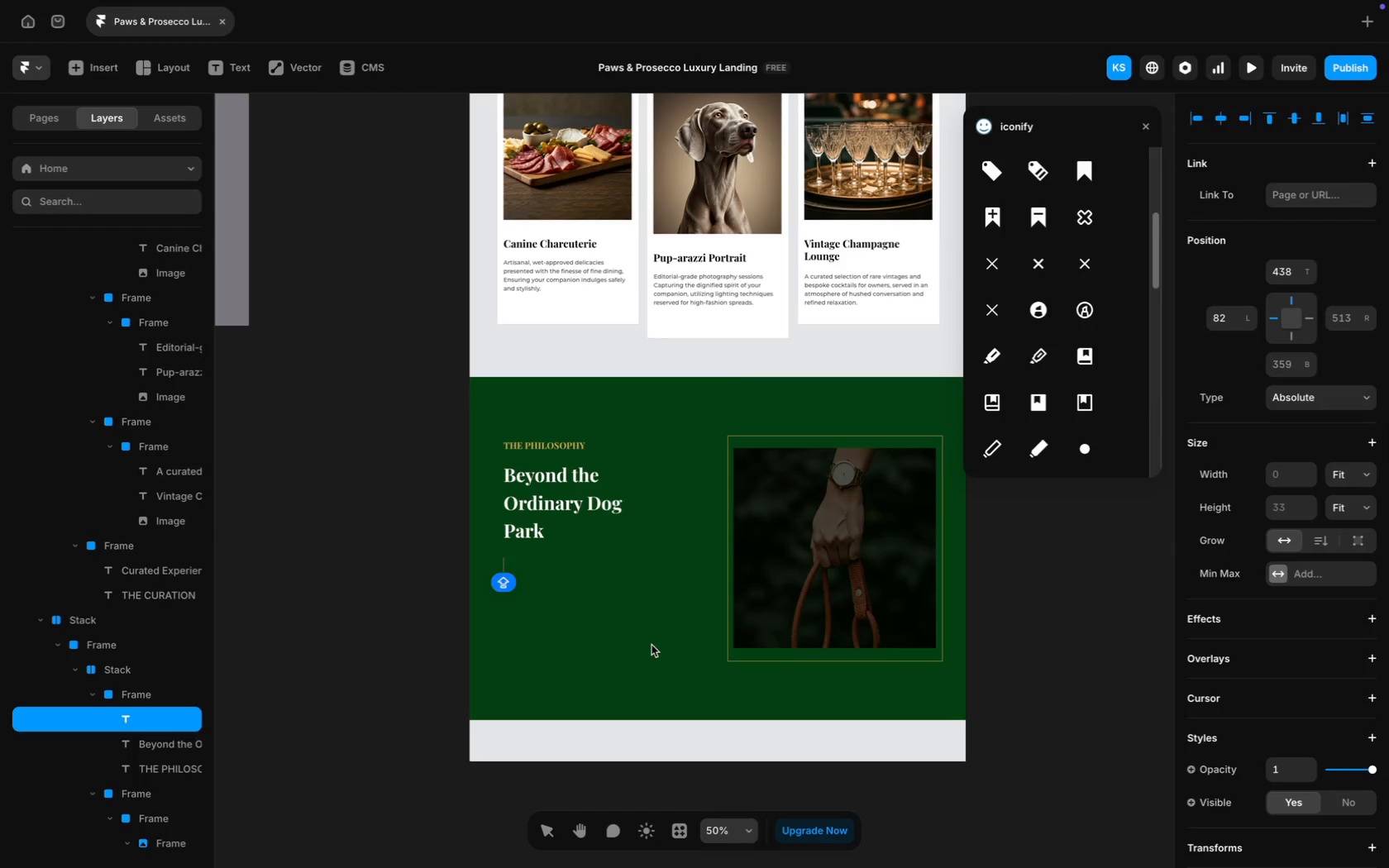 
key(W)
 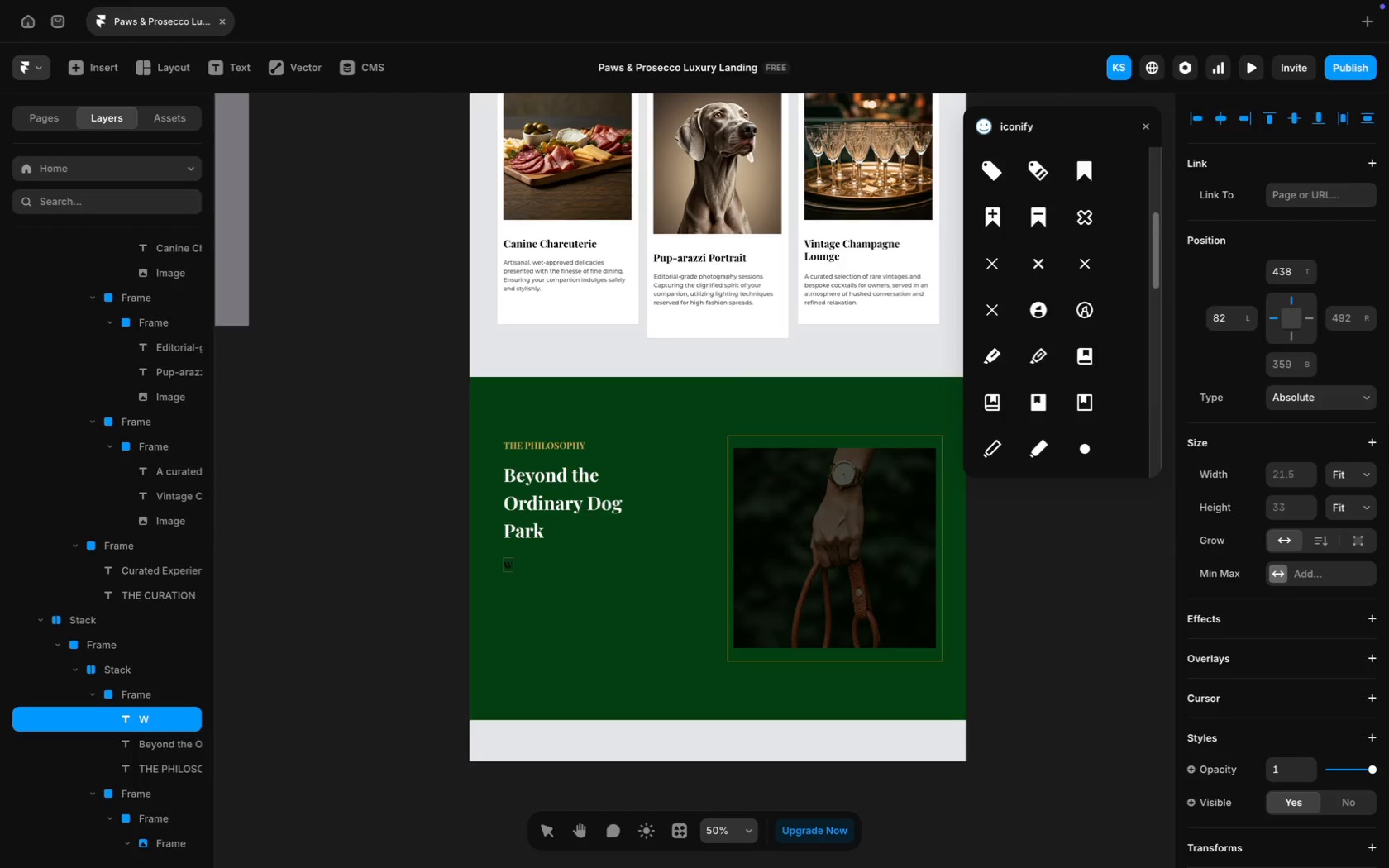 
key(CapsLock)
 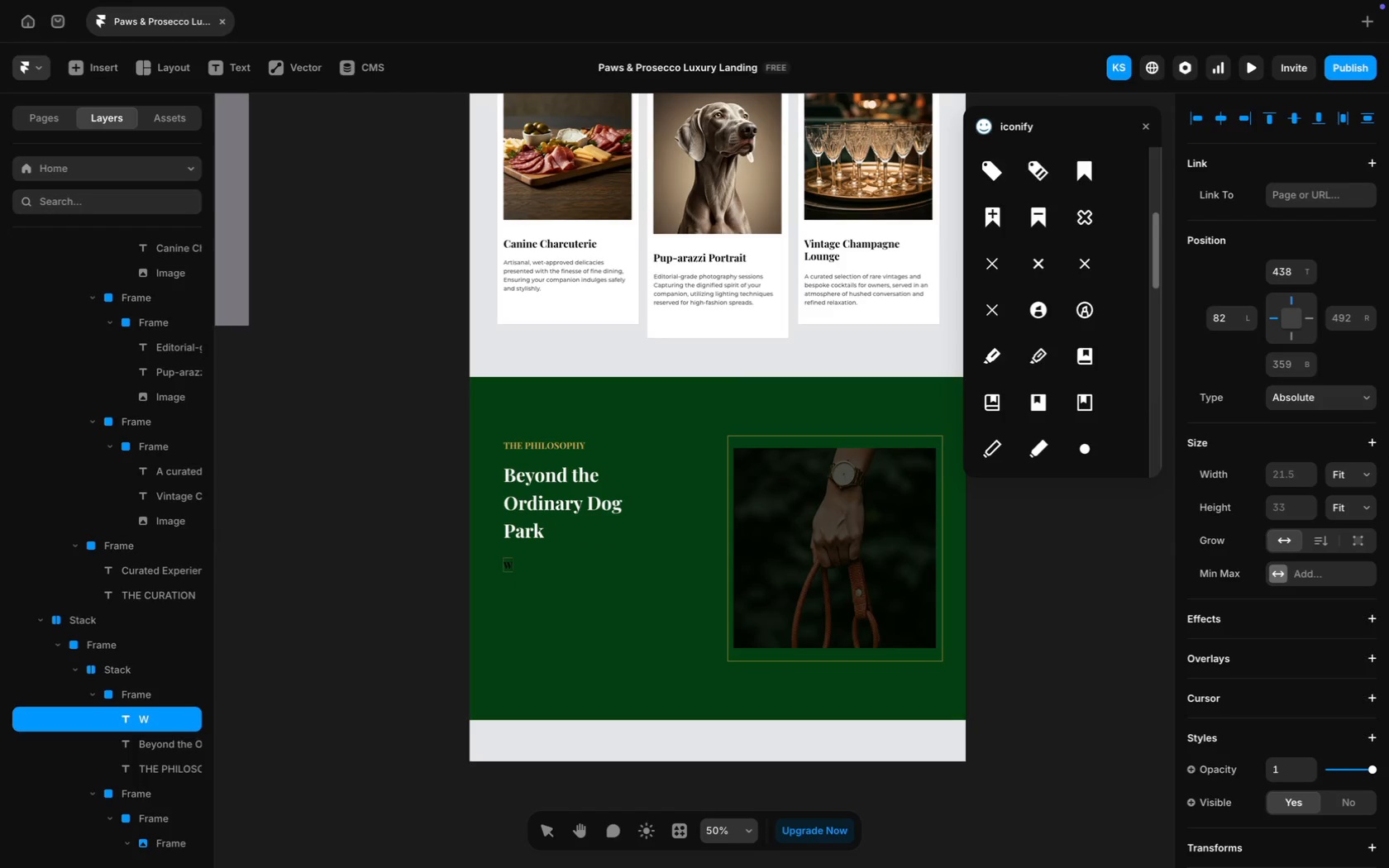 
key(E)
 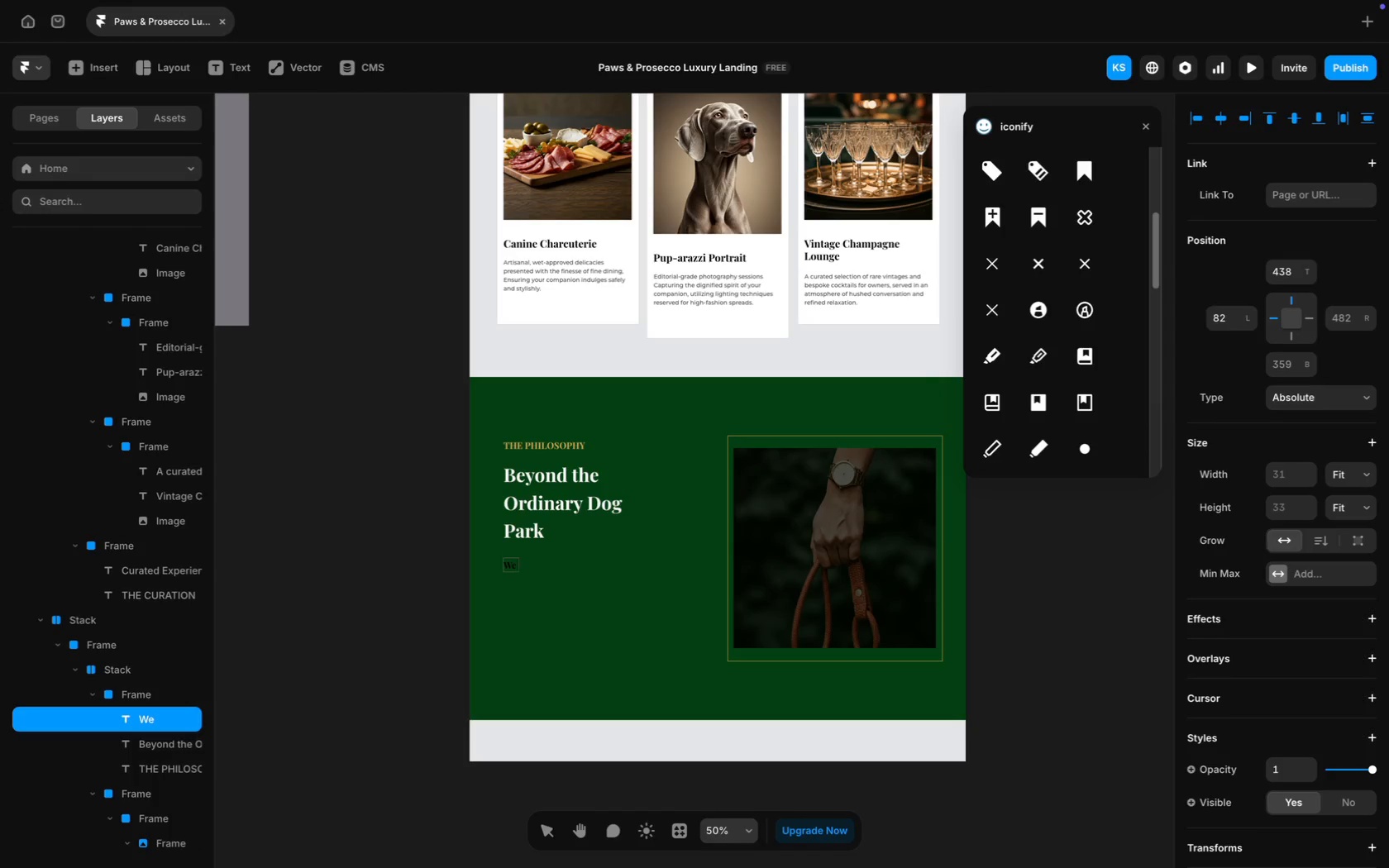 
key(Space)
 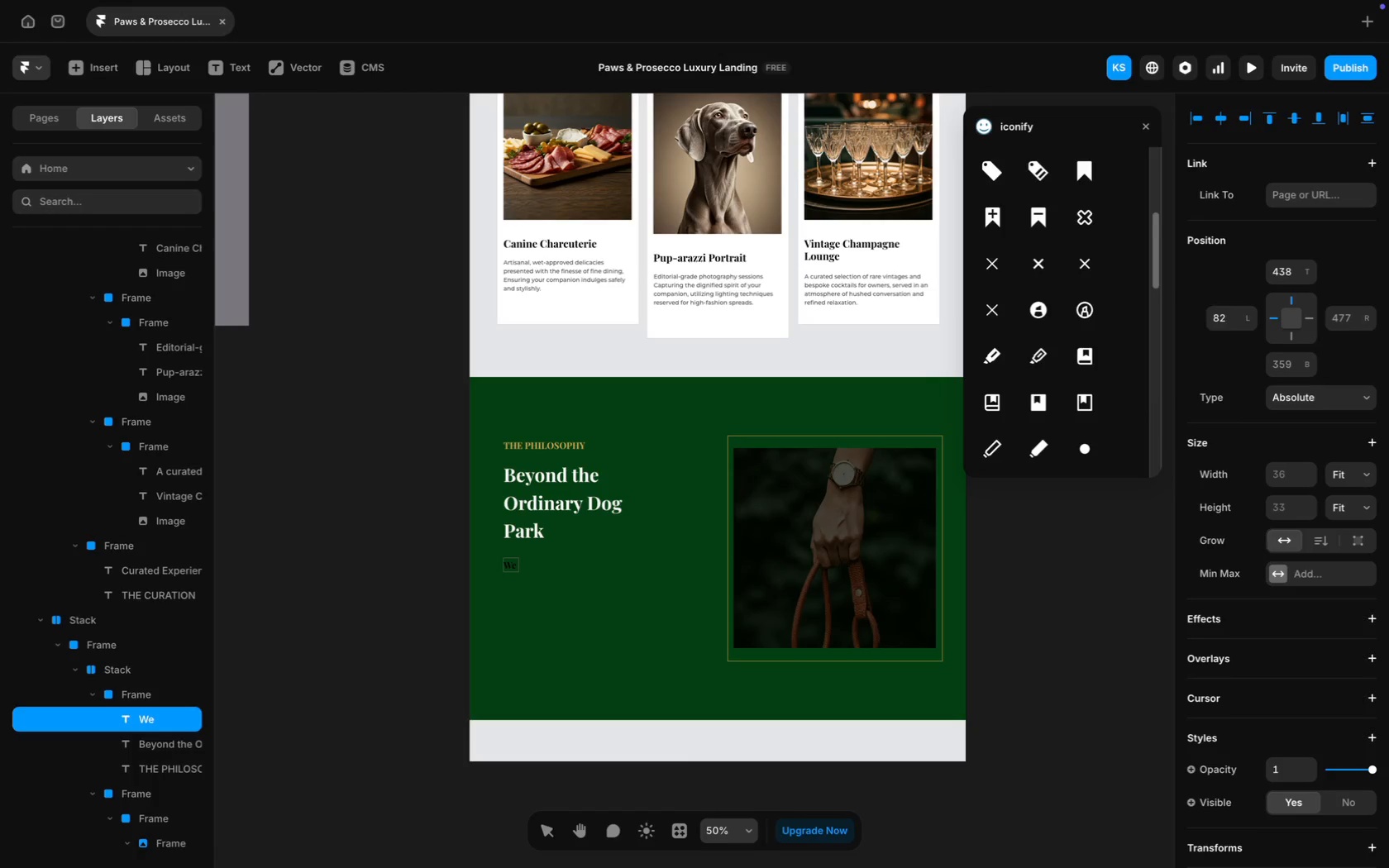 
type(eschew the conven)
 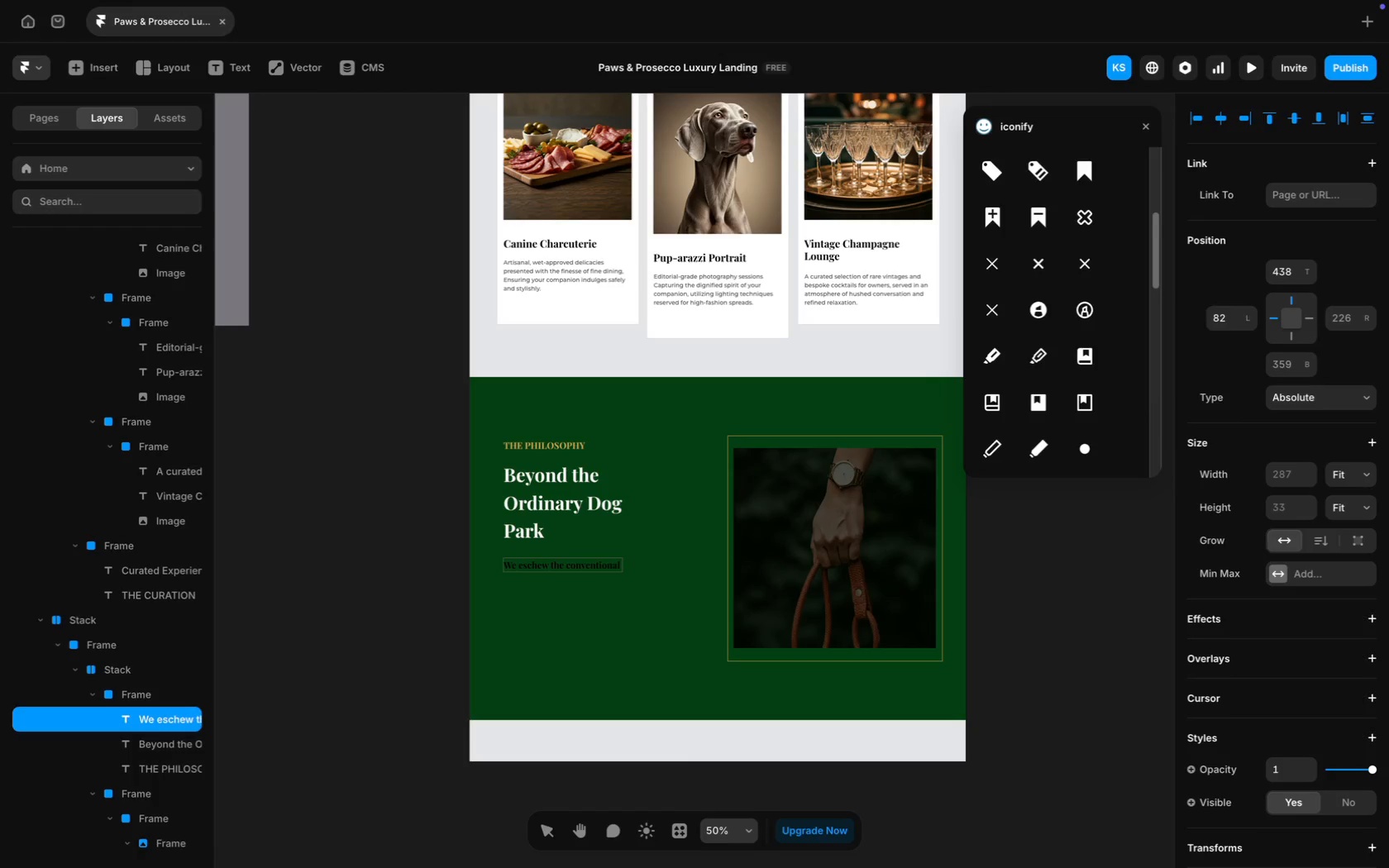 
key(Backspace)
type( approach to canine)
 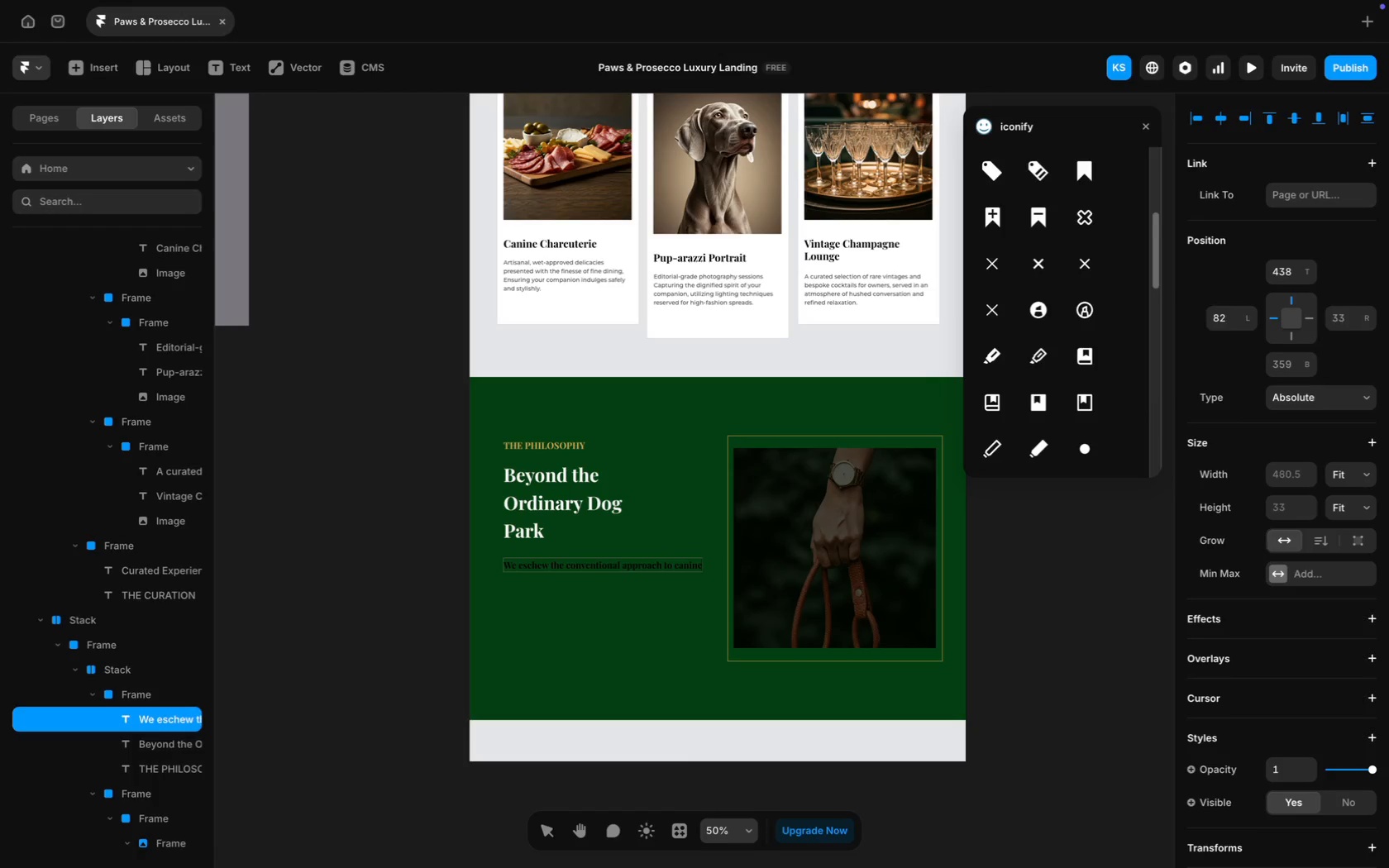 
key(Meta+A)
 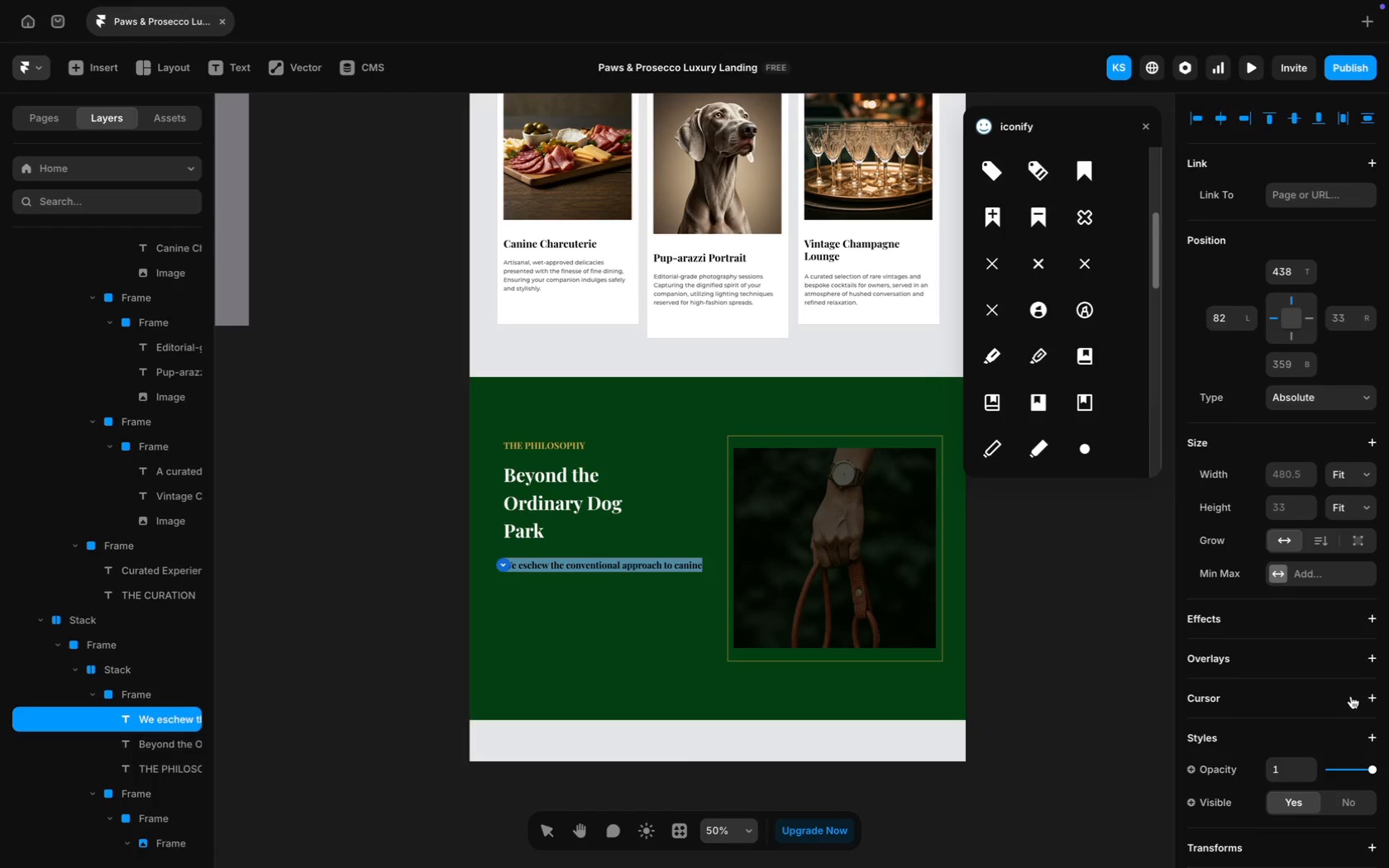 
wait(5.67)
 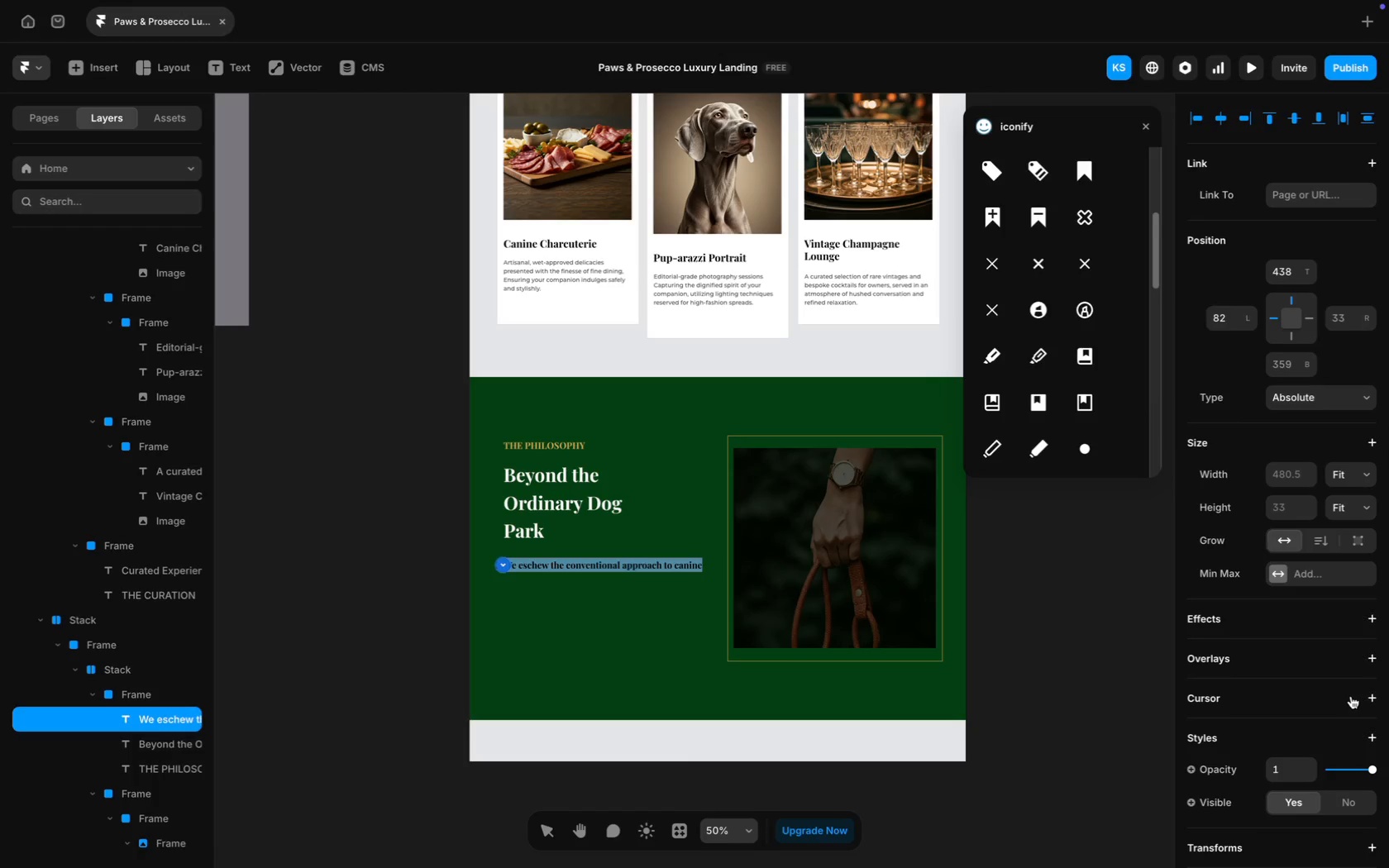 
scroll: coordinate [1269, 733], scroll_direction: down, amount: 20.0
 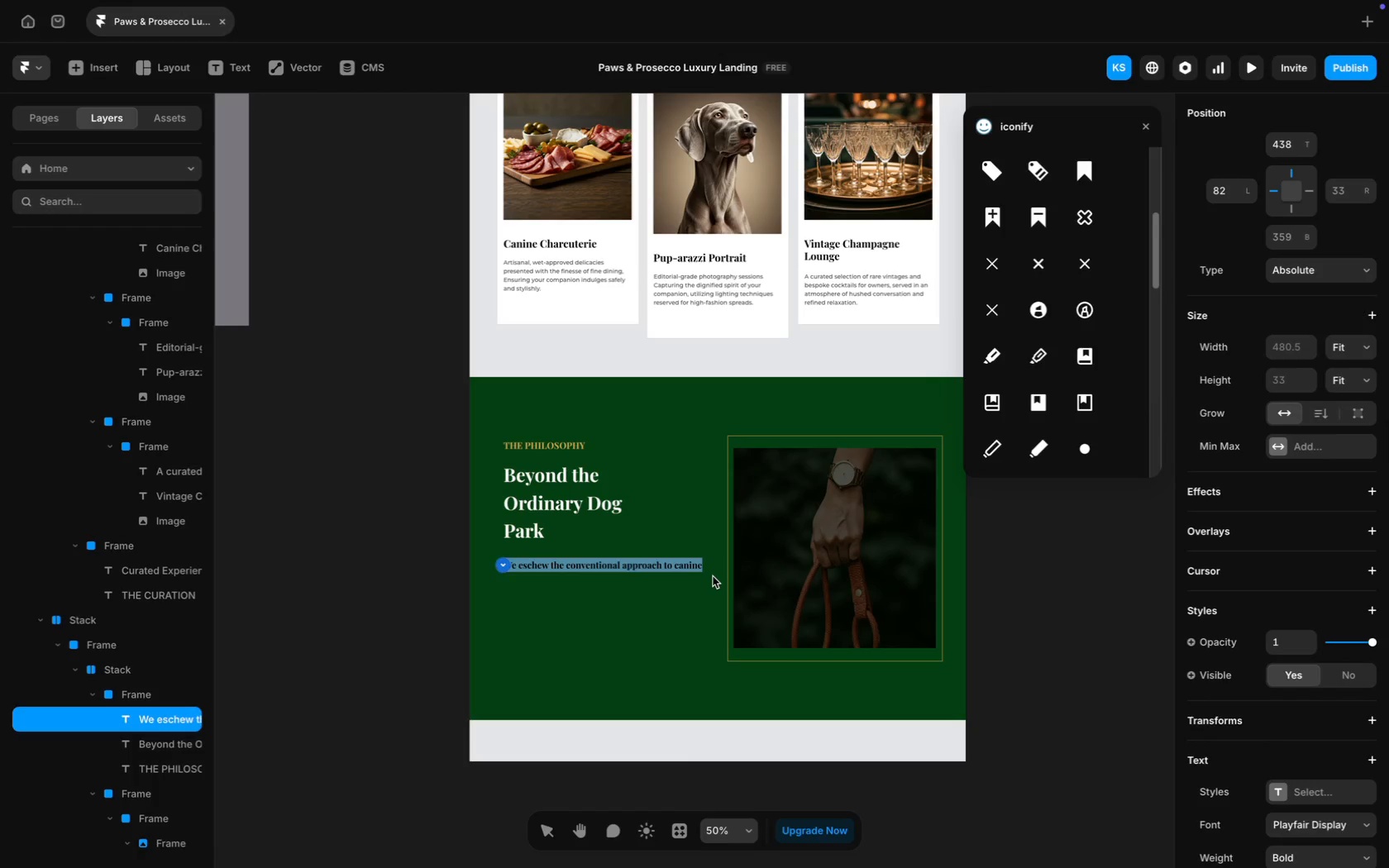 
left_click([673, 564])
 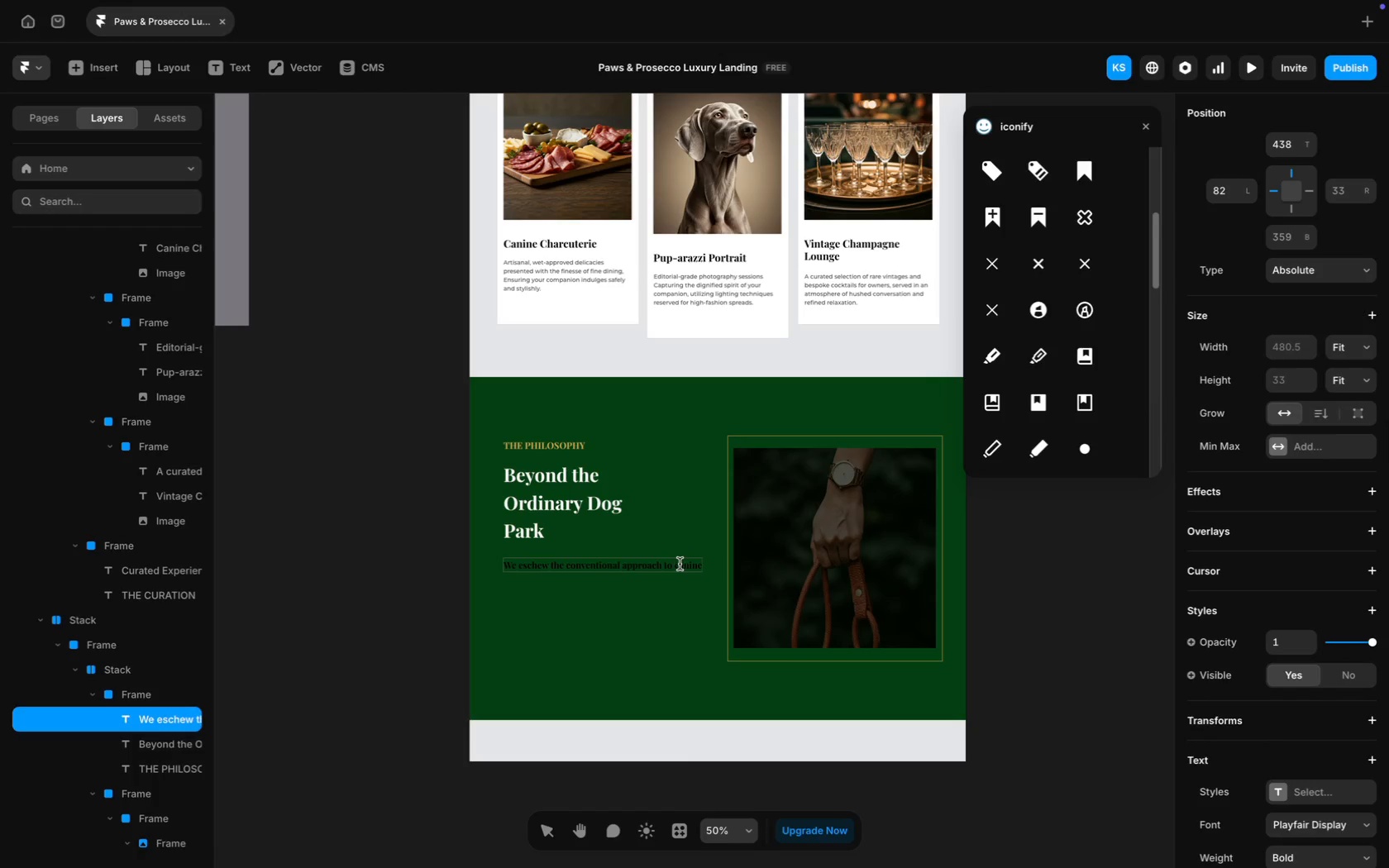 
left_click([681, 563])
 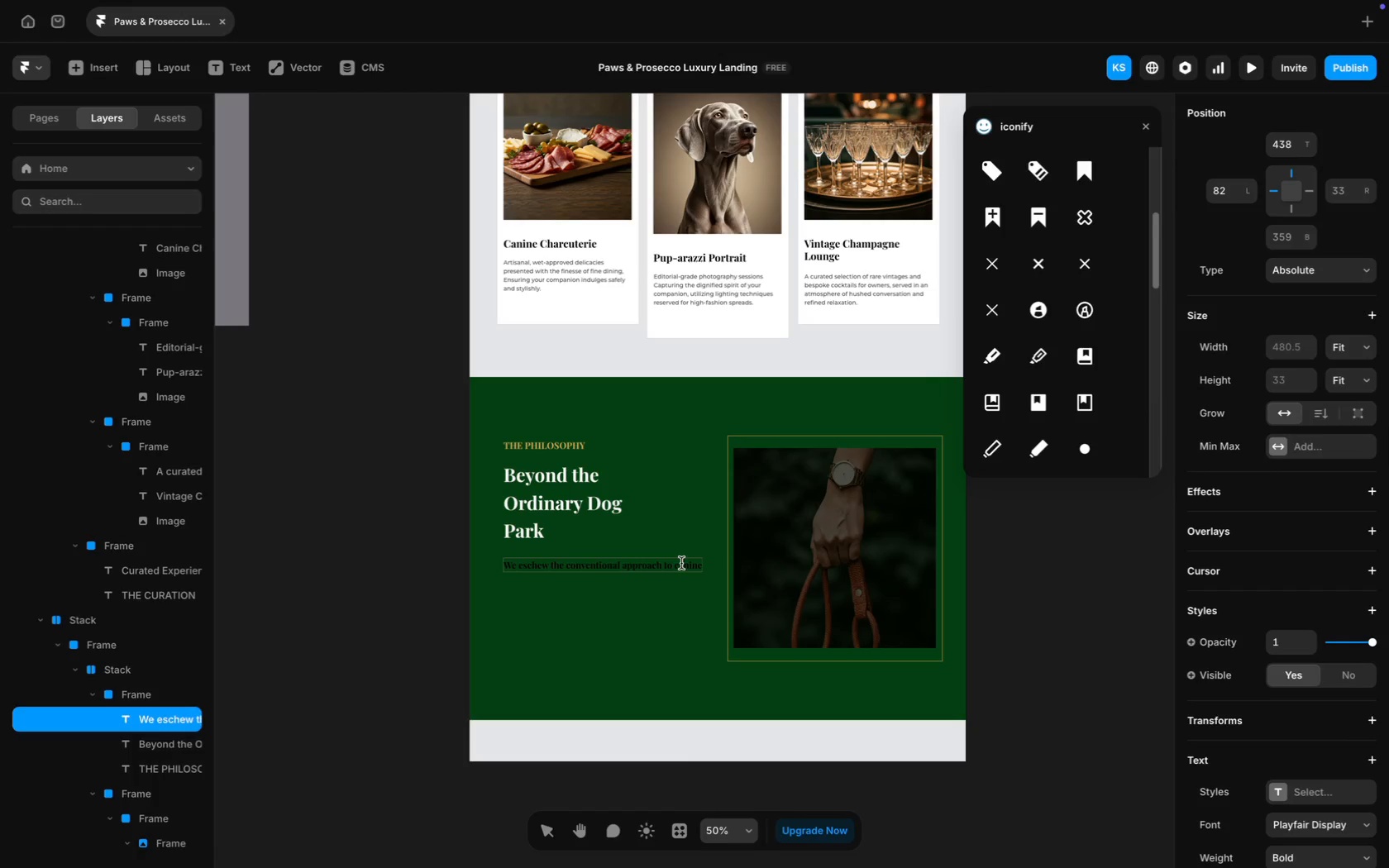 
left_click([681, 563])
 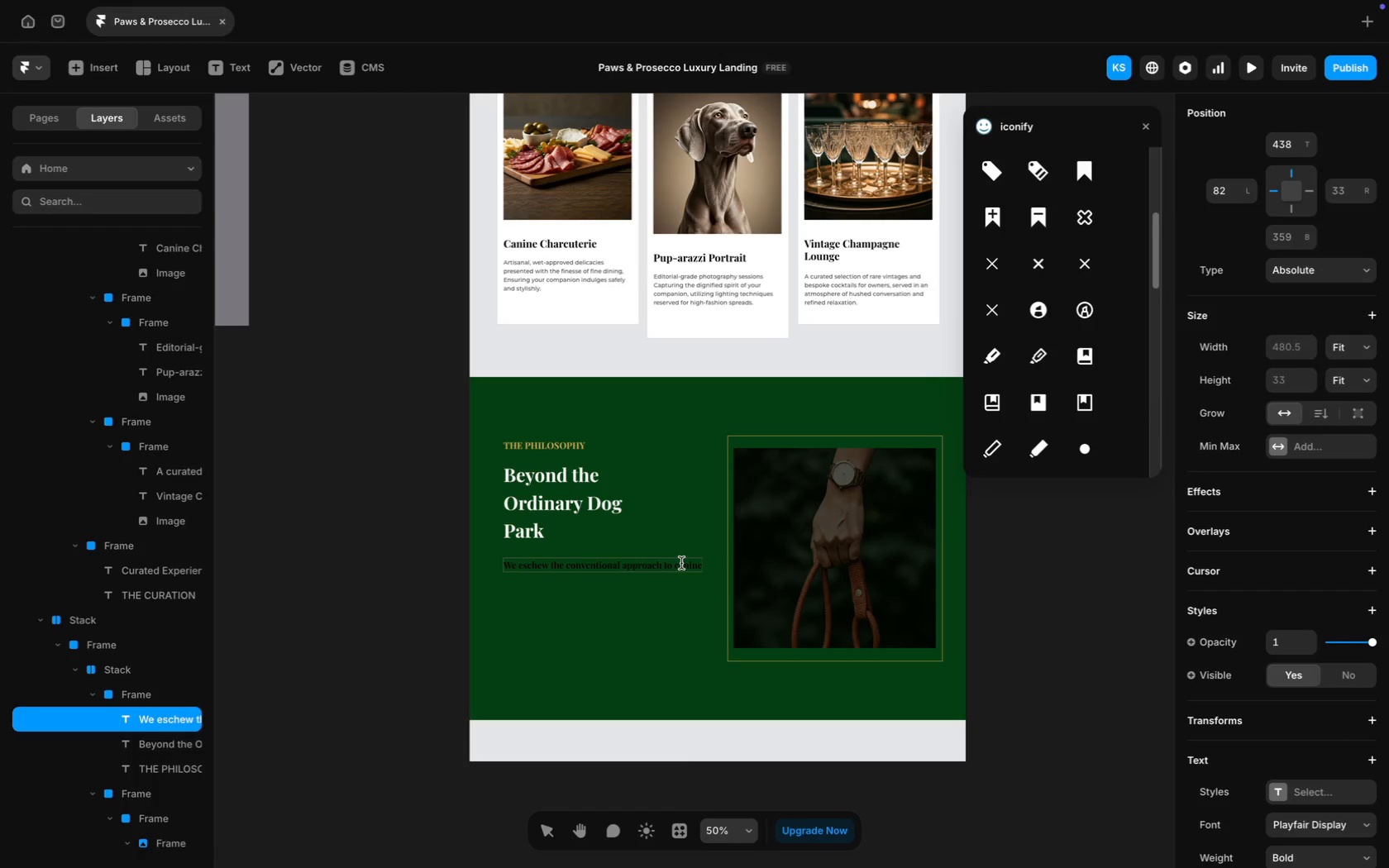 
key(Meta+A)
 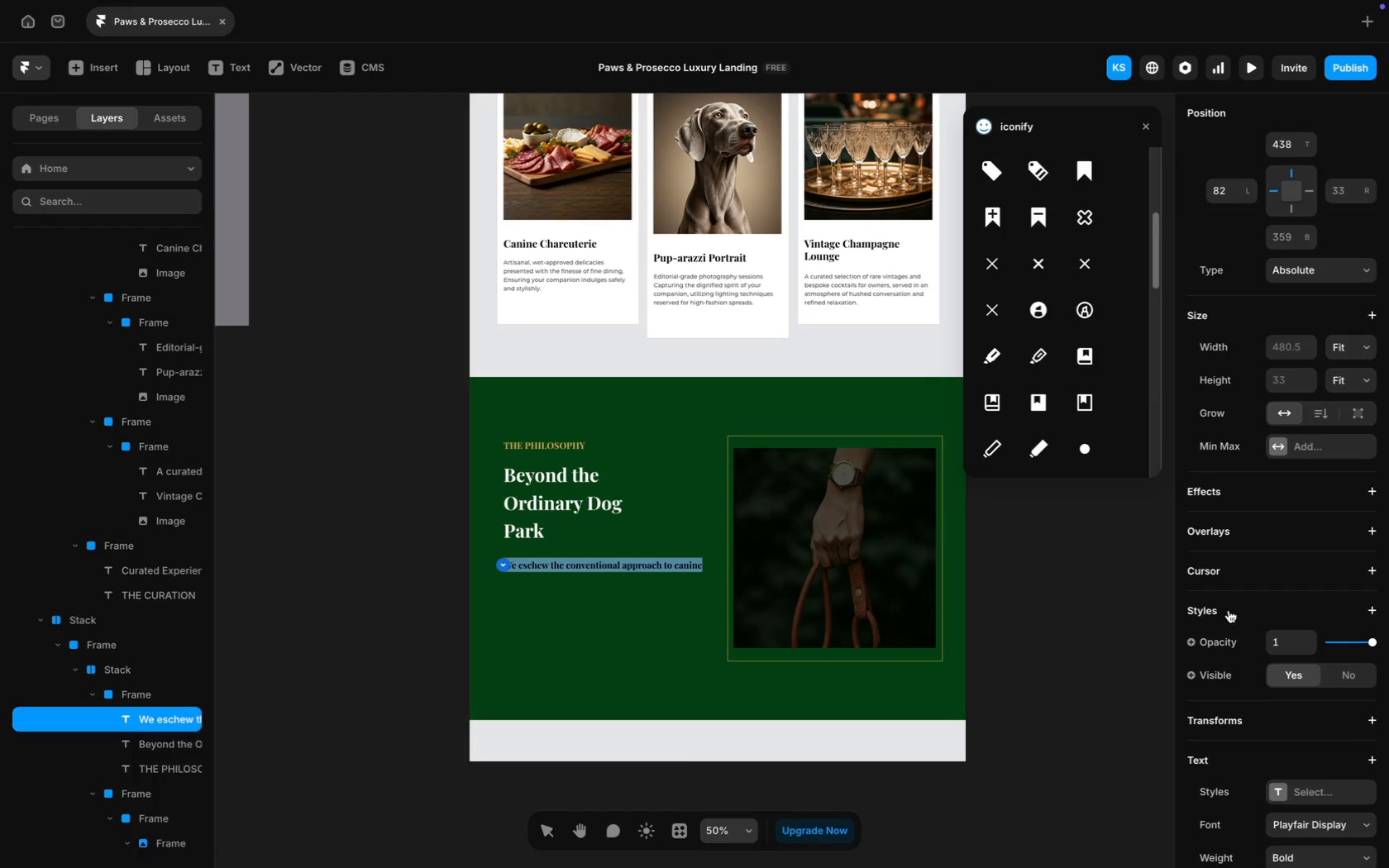 
scroll: coordinate [1273, 657], scroll_direction: down, amount: 26.0
 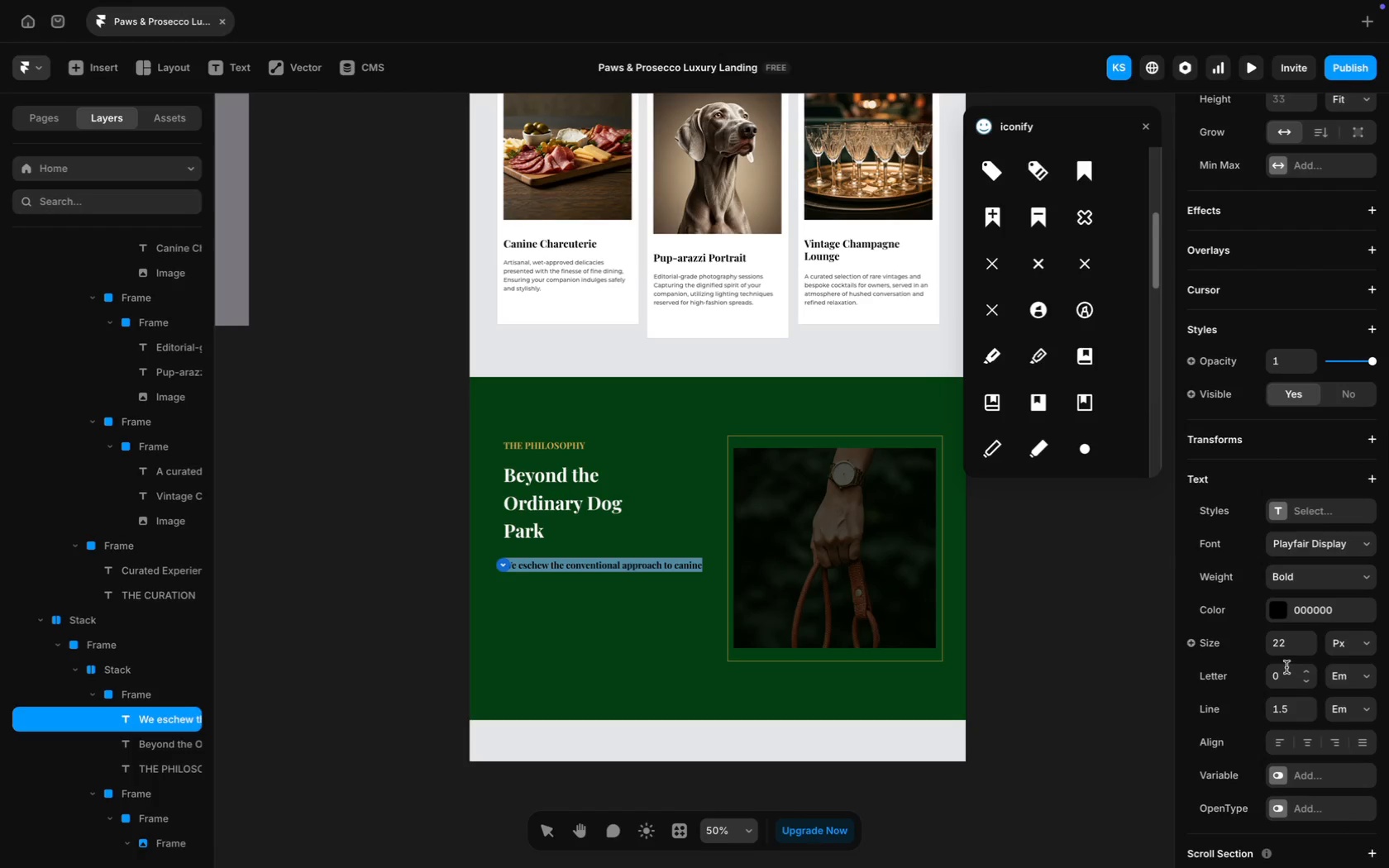 
left_click([1281, 656])
 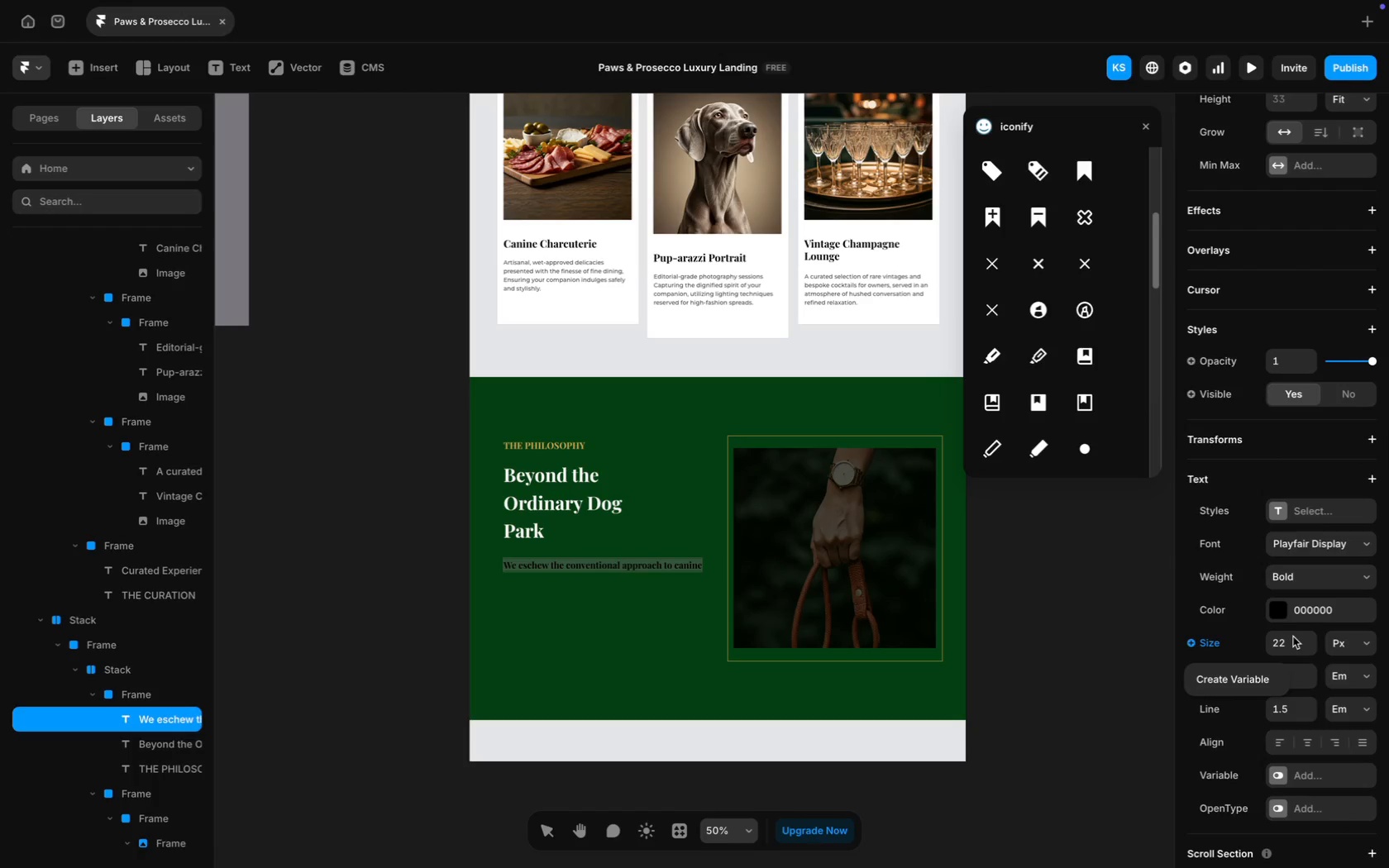 
left_click([1294, 637])
 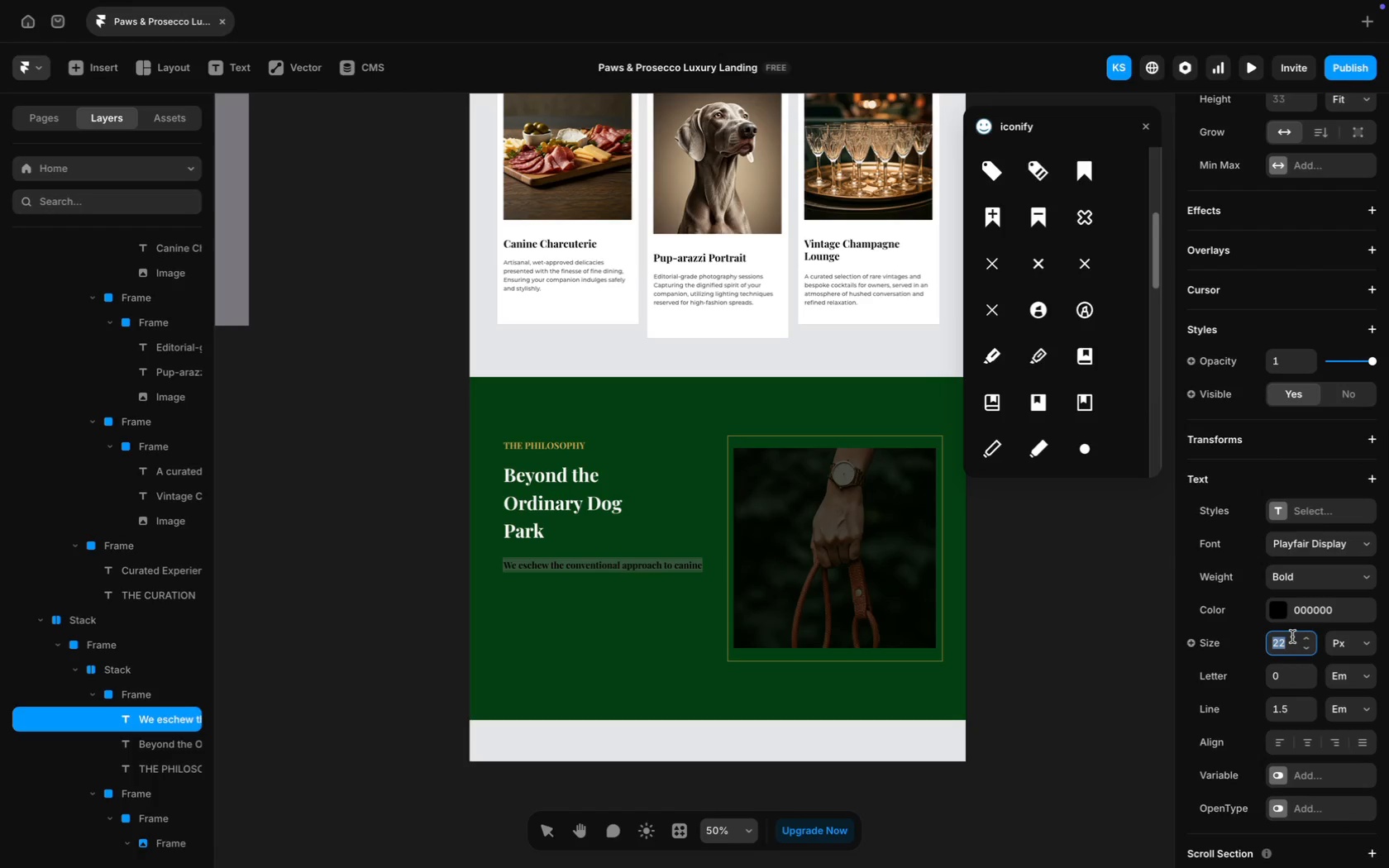 
type(16)
 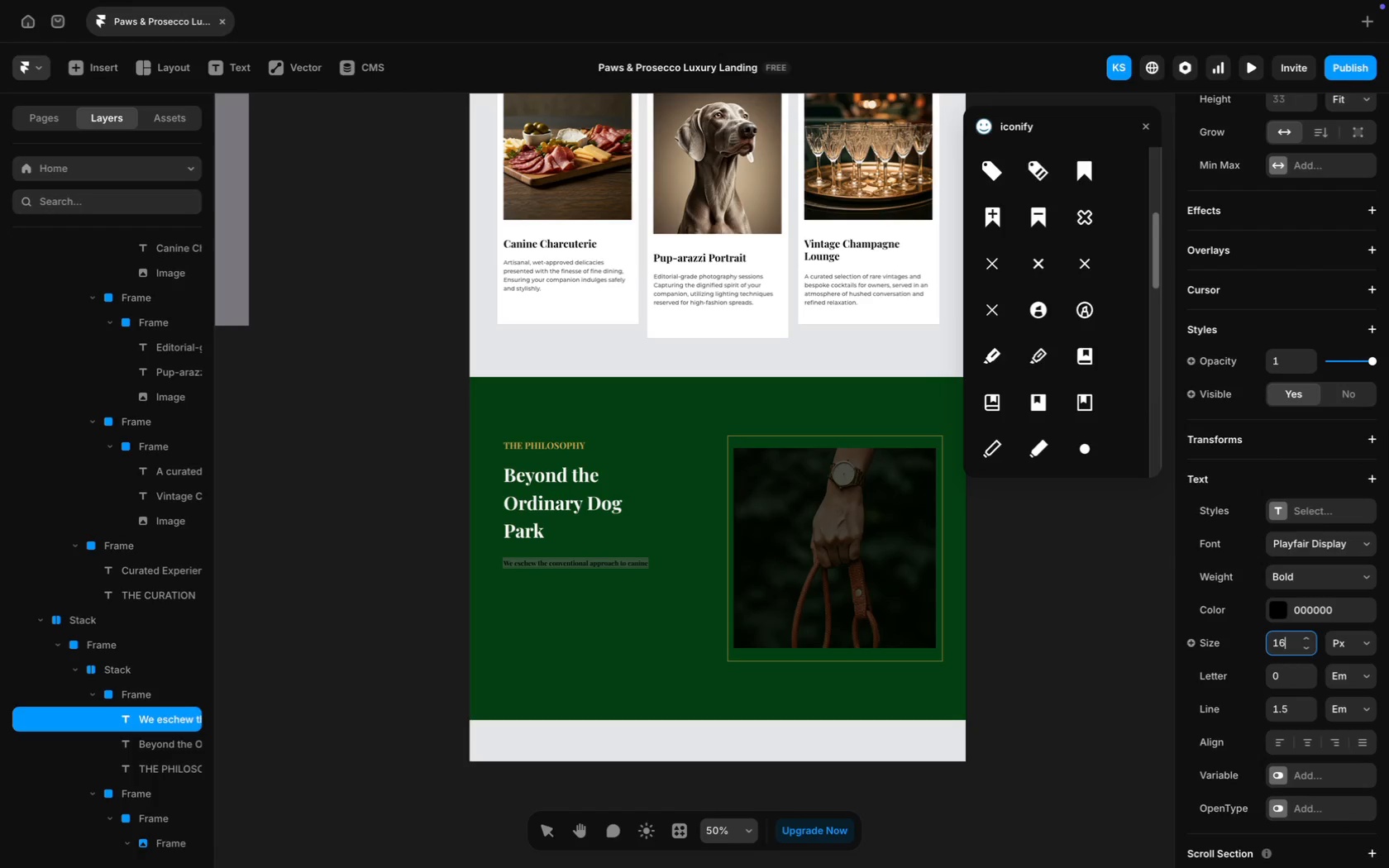 
key(Enter)
 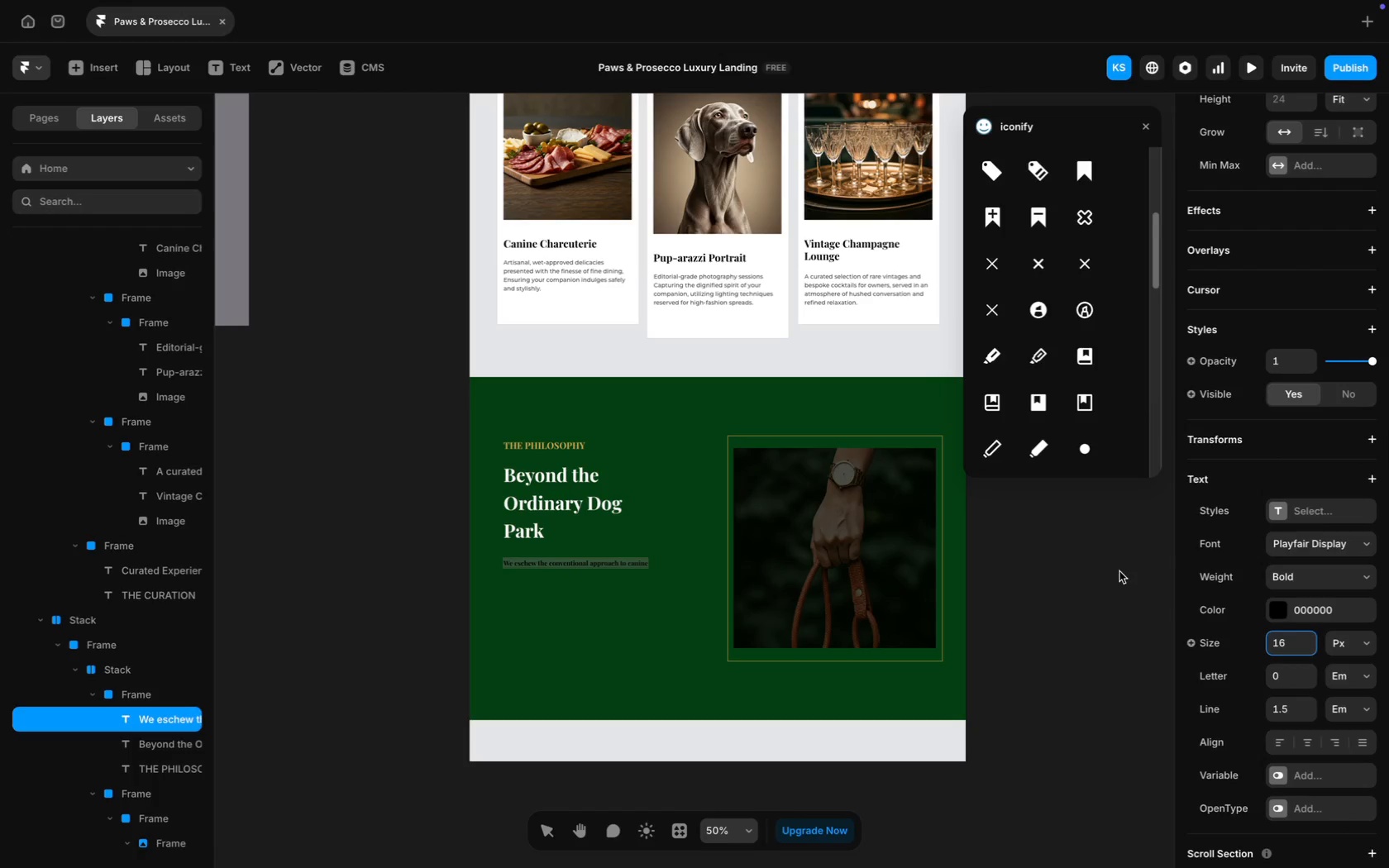 
key(Backspace)
 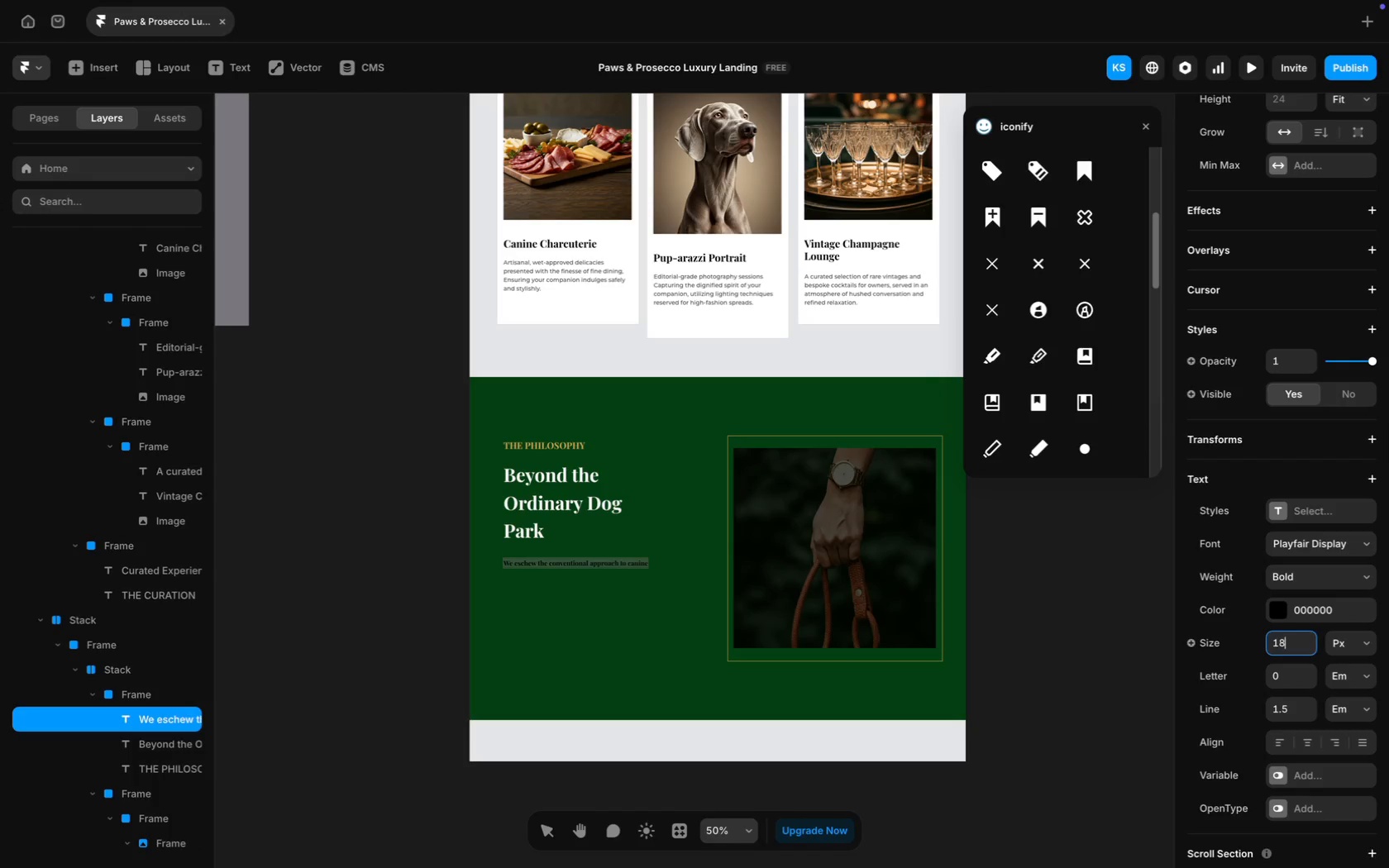 
key(8)
 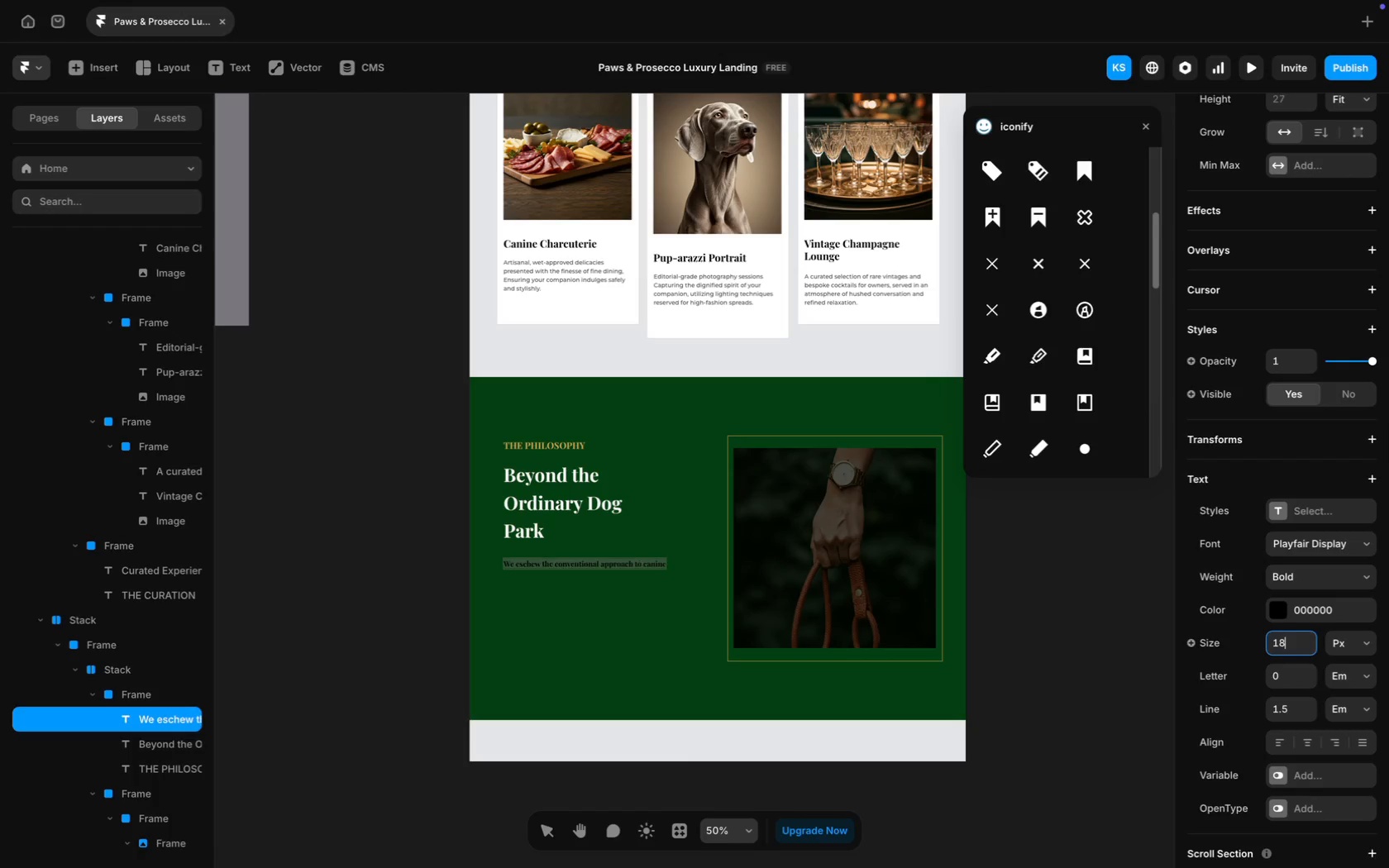 
key(Enter)
 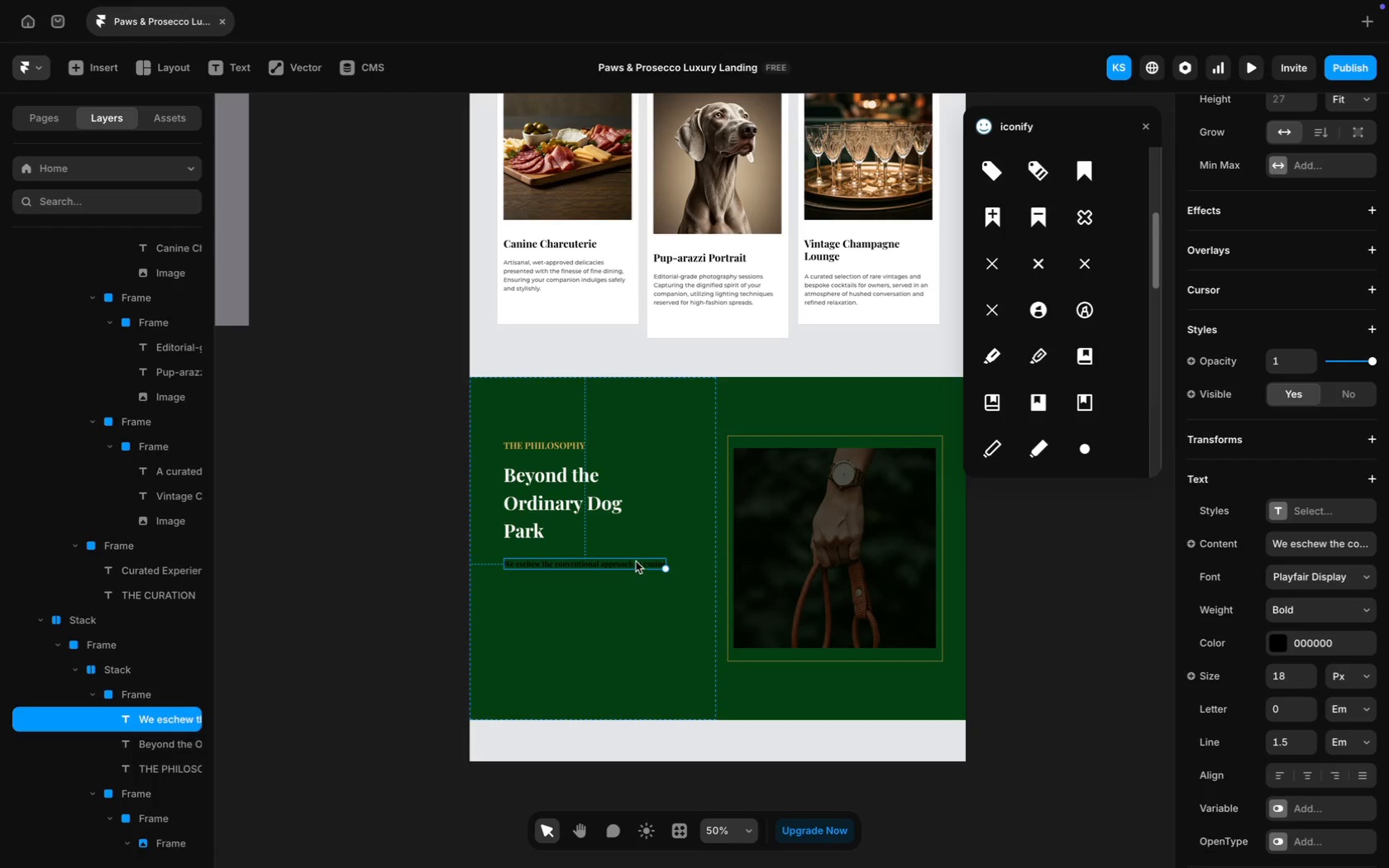 
key(Meta+A)
 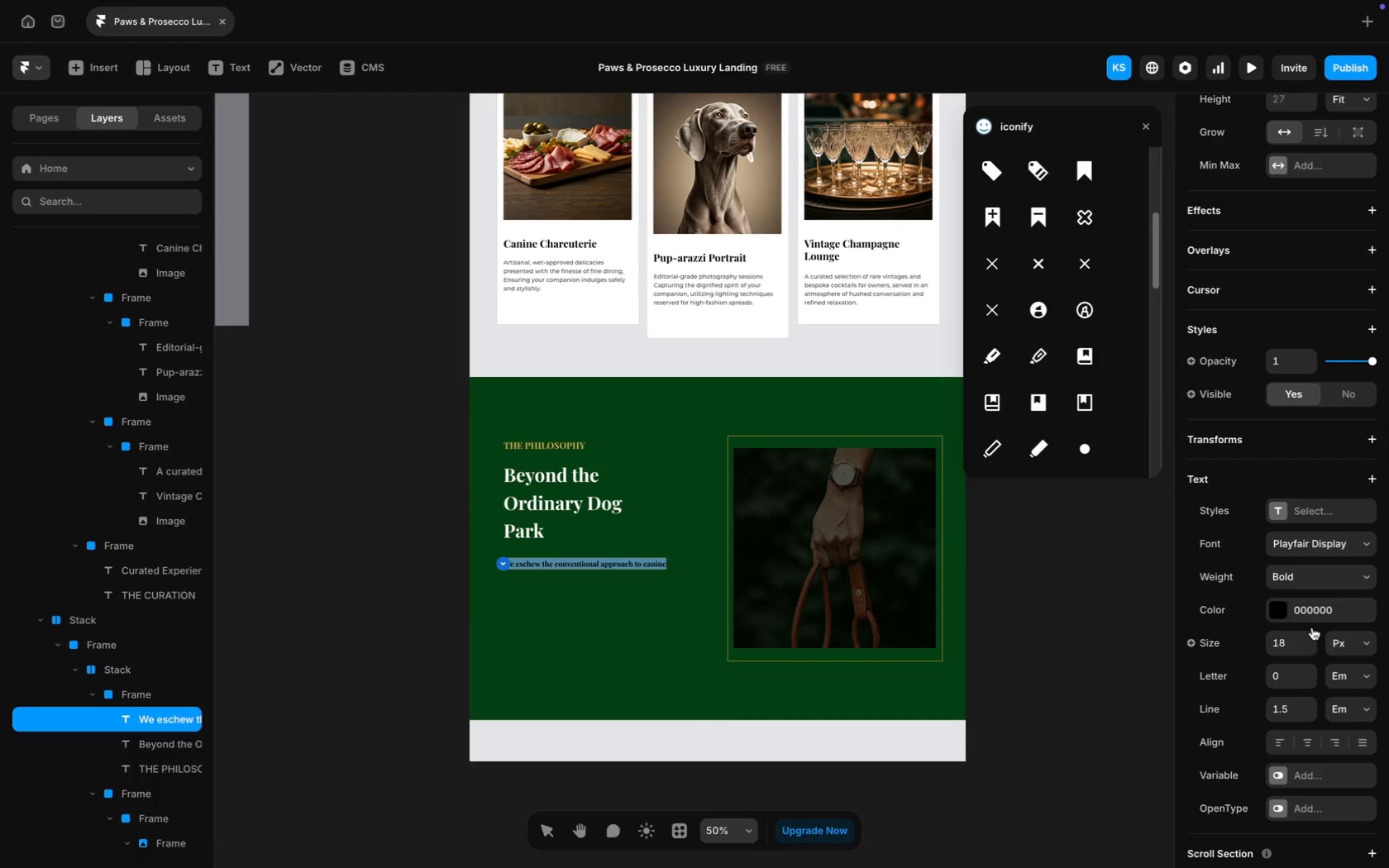 
left_click([1311, 618])
 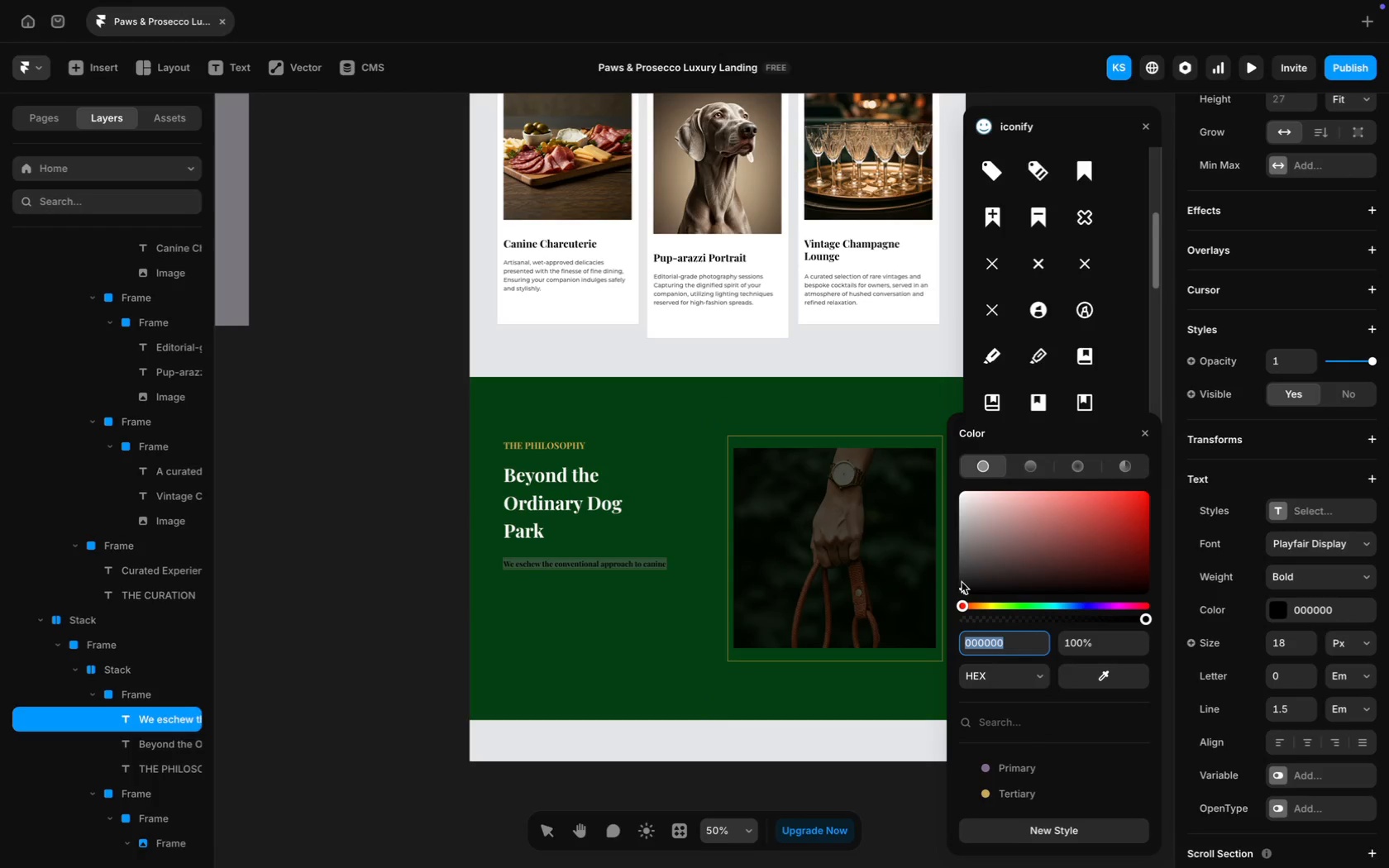 
left_click([963, 572])
 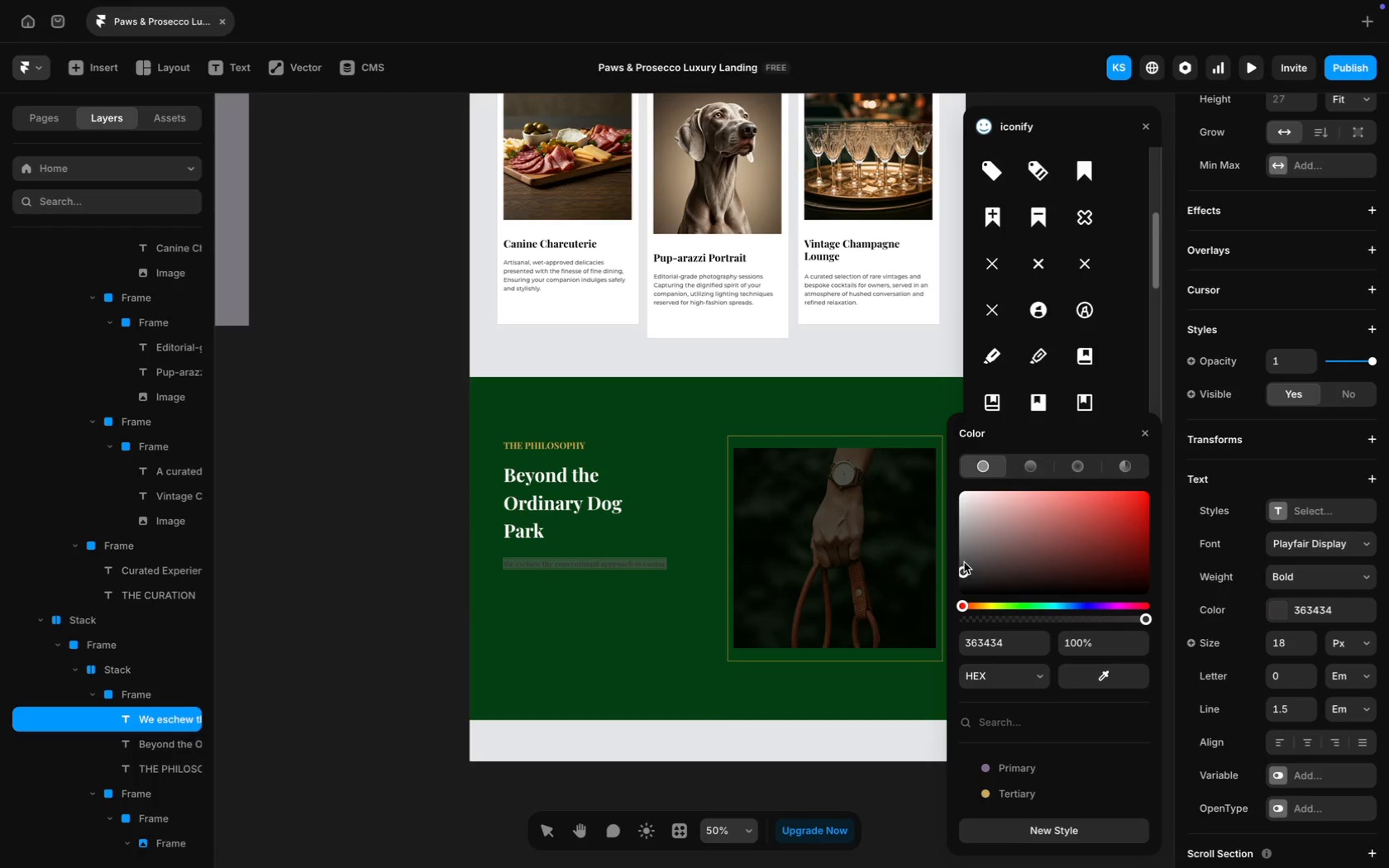 
left_click([963, 556])
 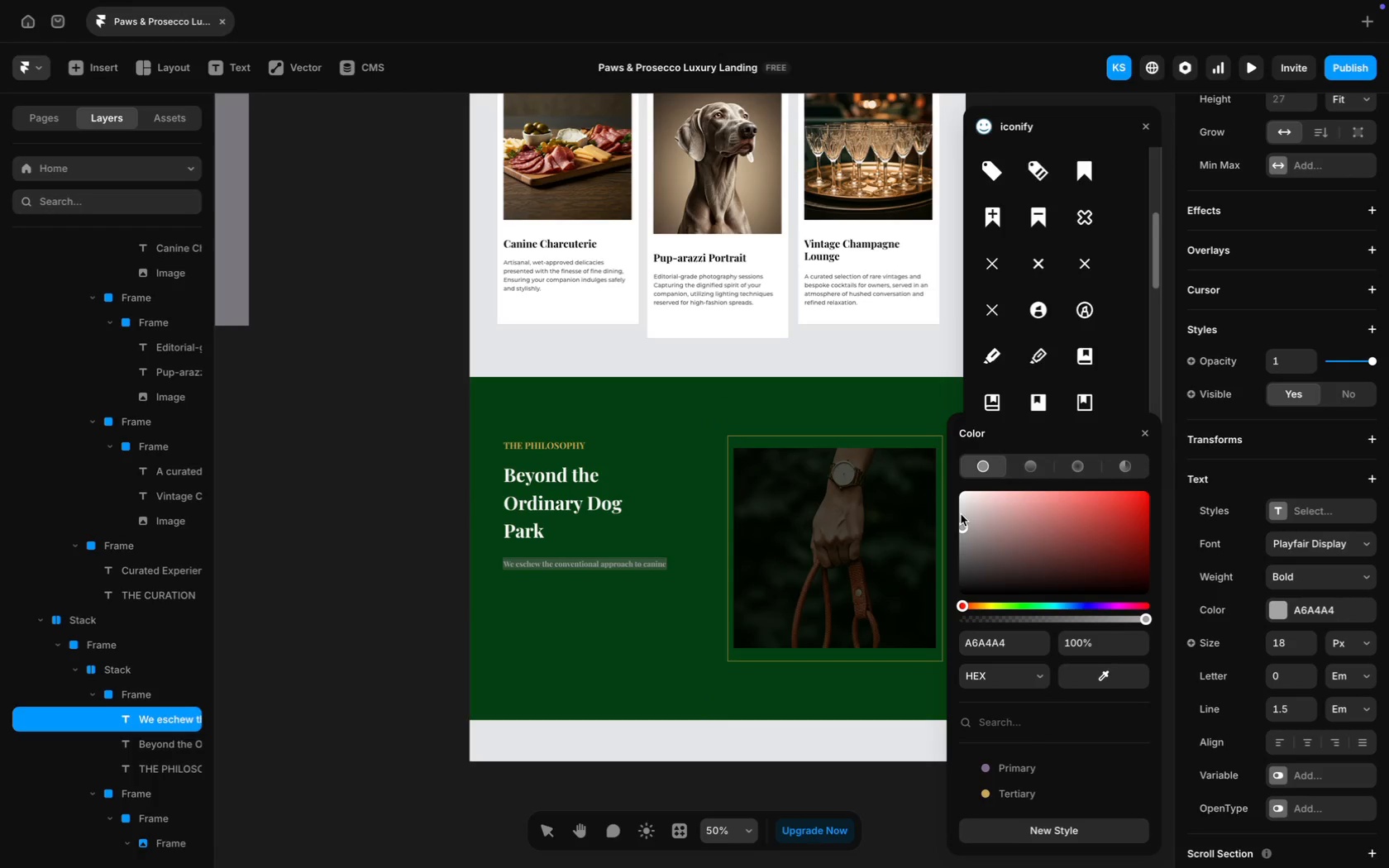 
left_click([959, 517])
 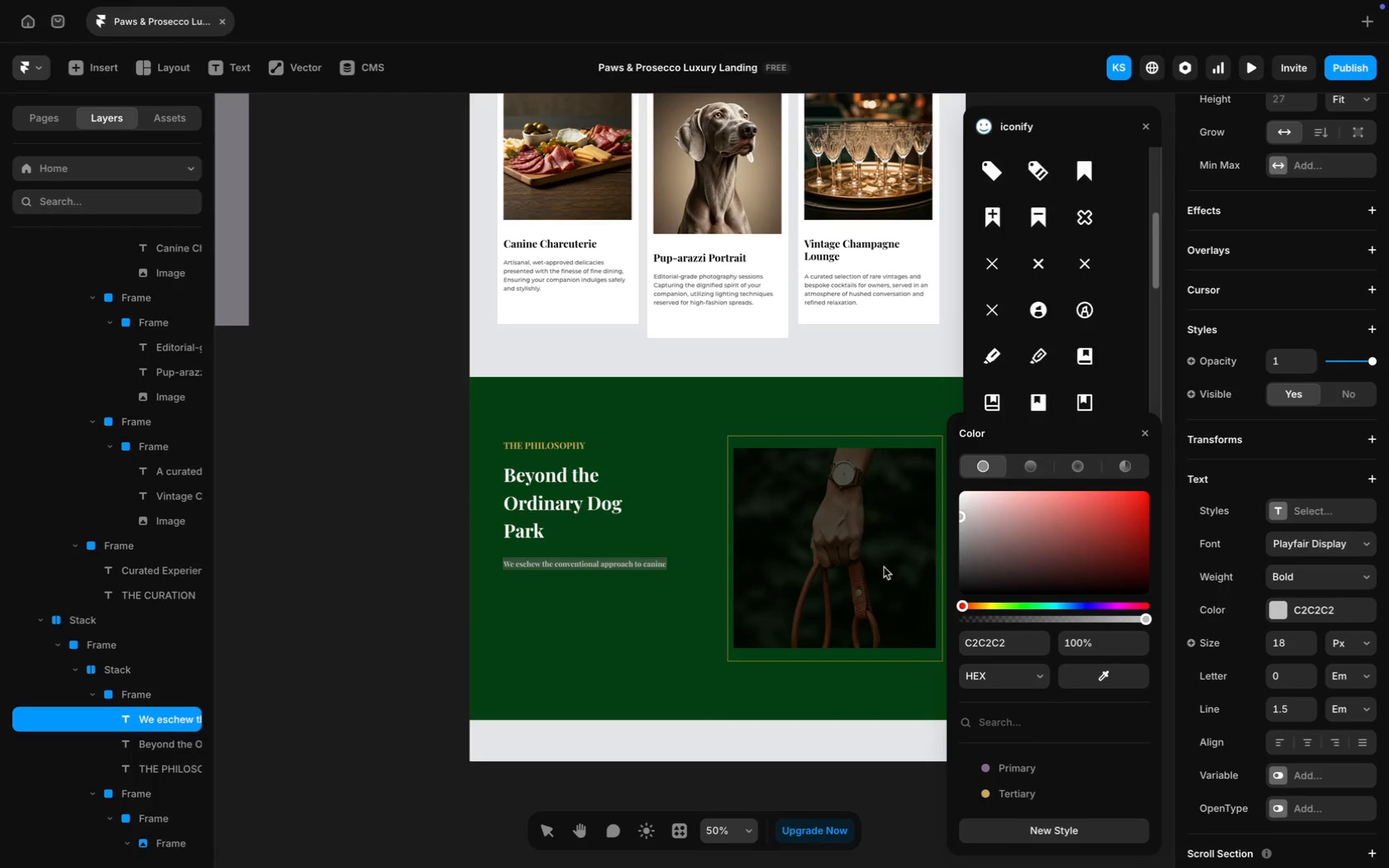 
scroll: coordinate [785, 623], scroll_direction: down, amount: 13.0
 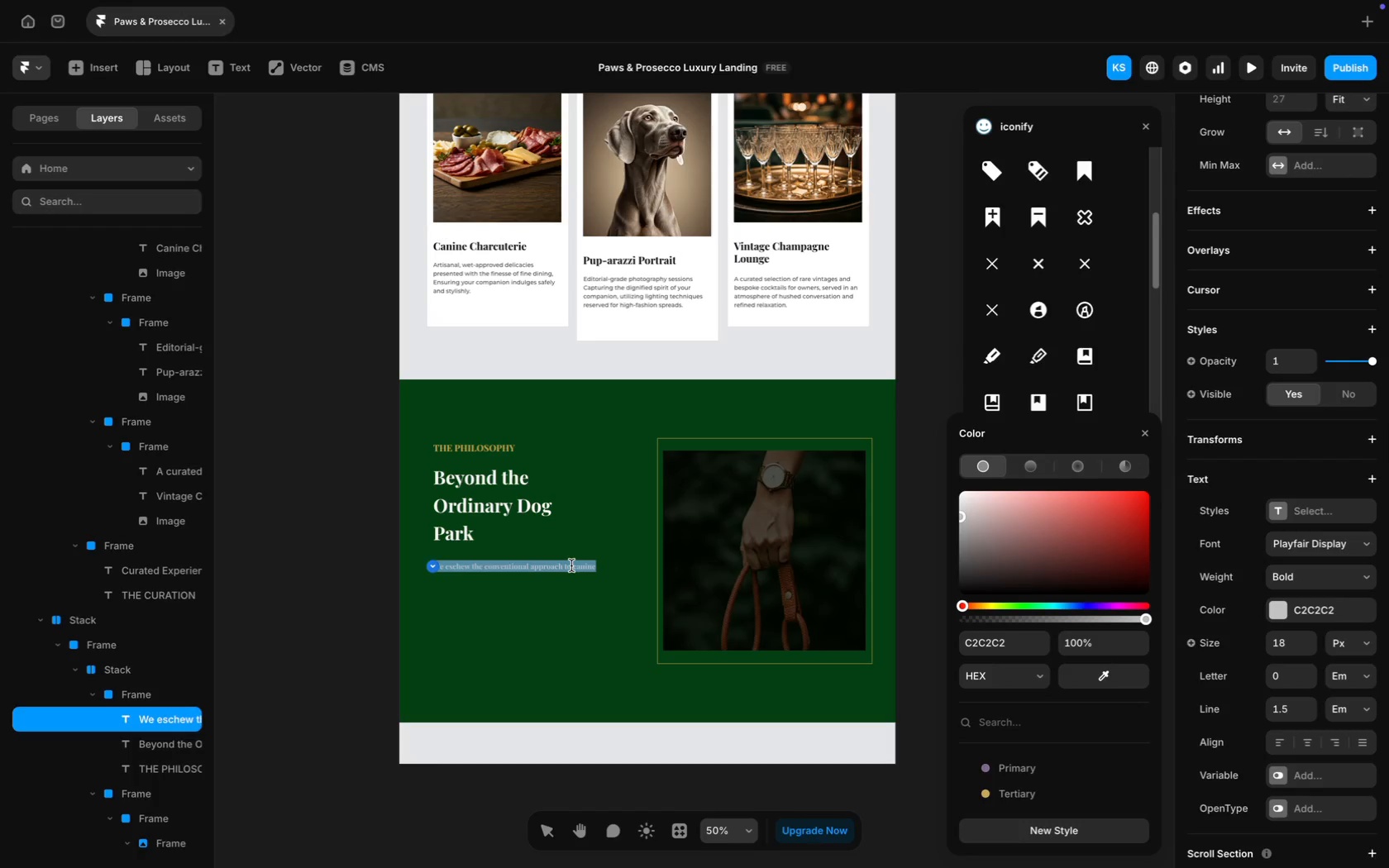 
double_click([571, 565])
 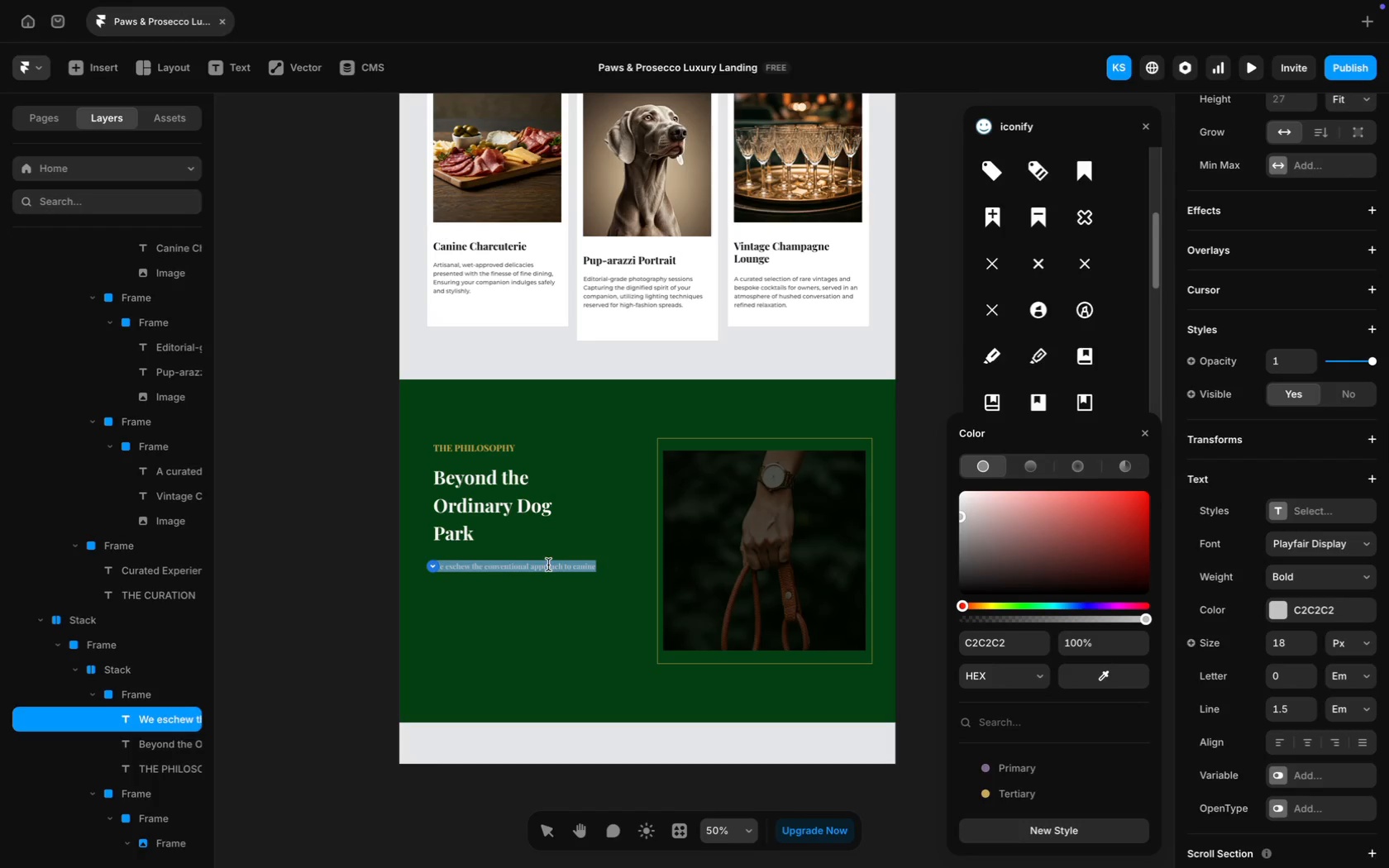 
left_click([550, 563])
 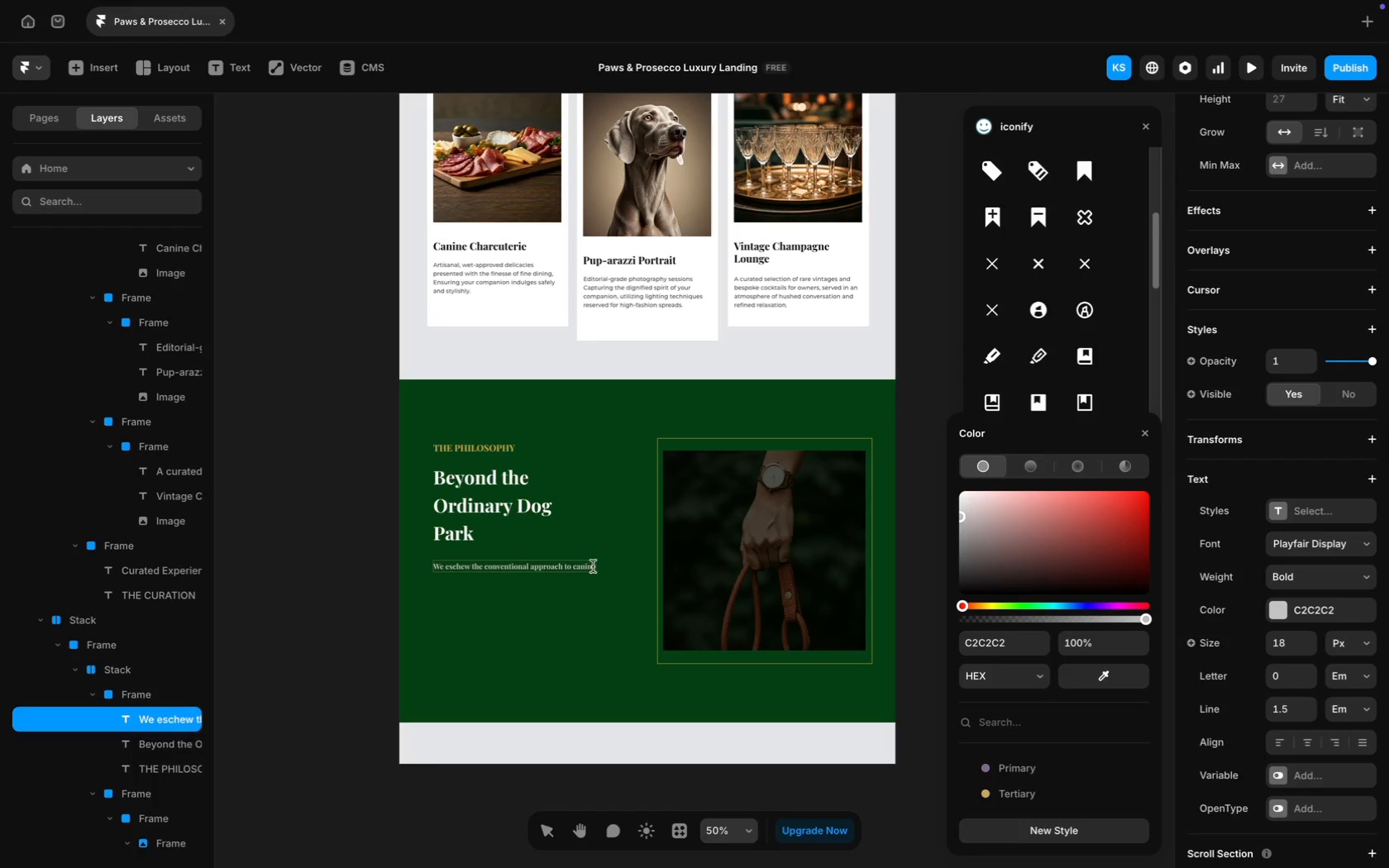 
left_click([592, 565])
 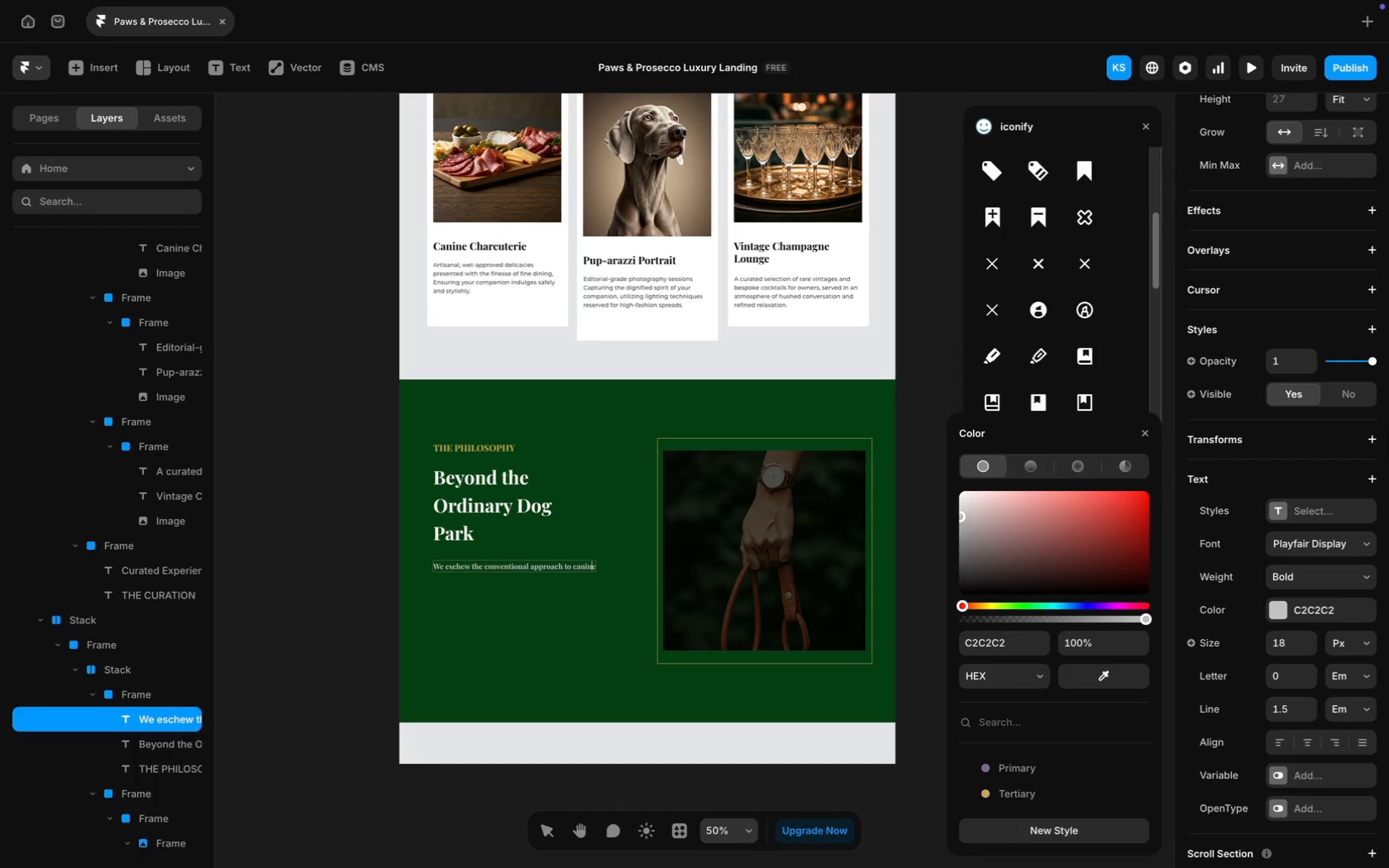 
key(ArrowRight)
 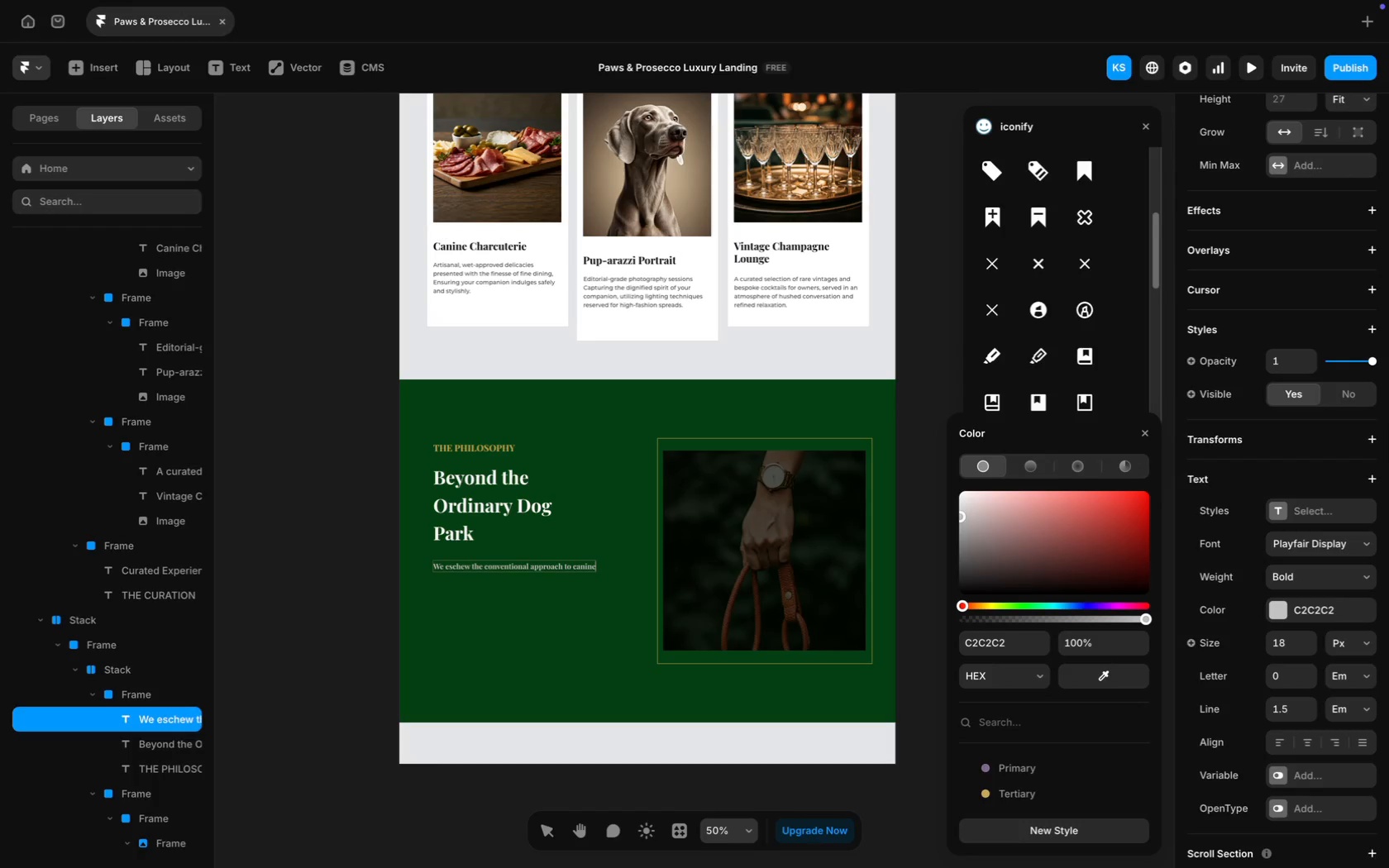 
type( events. there)
key(Backspace)
key(Backspace)
key(Backspace)
key(Backspace)
key(Backspace)
type(There)
 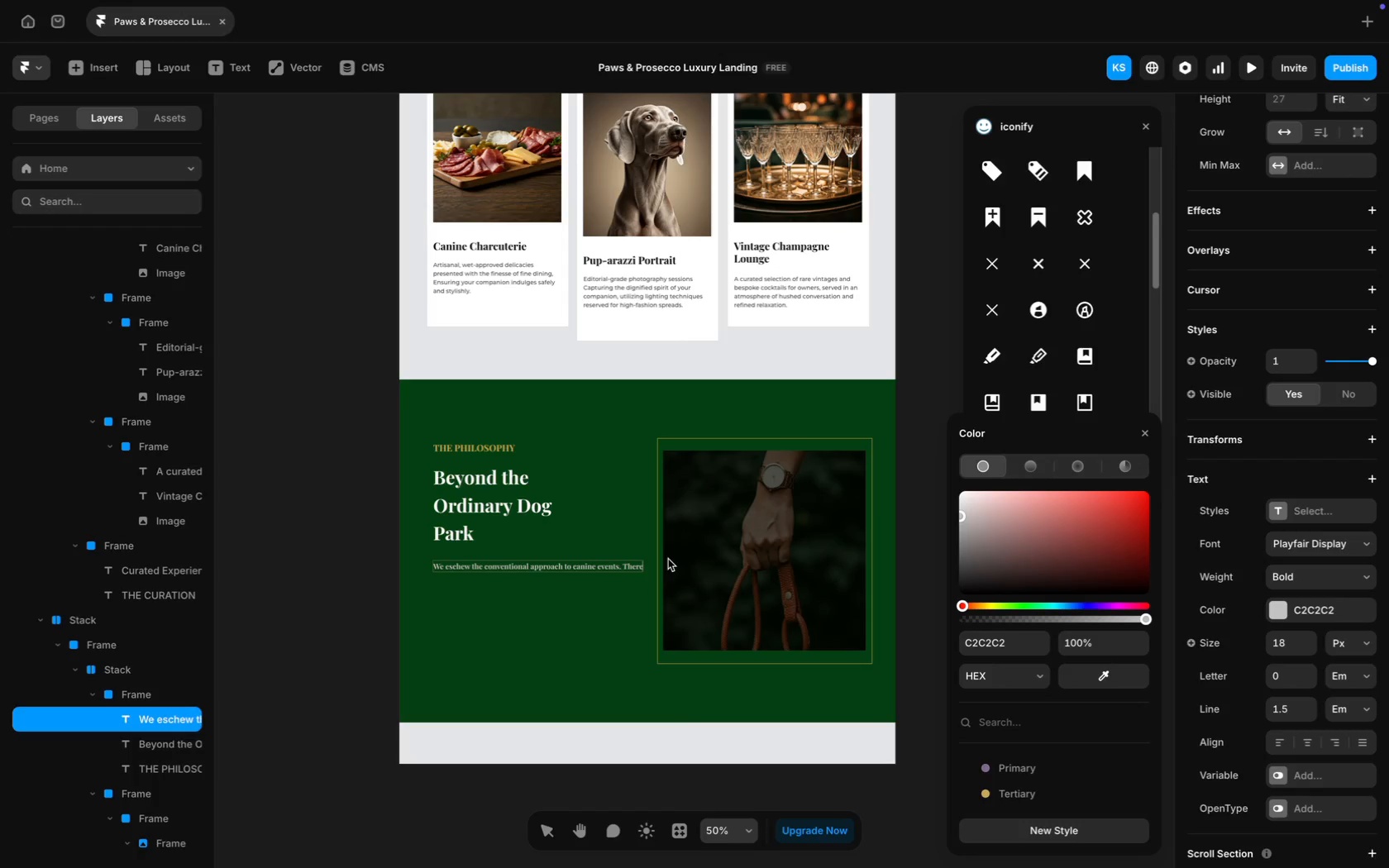 
key(Enter)
 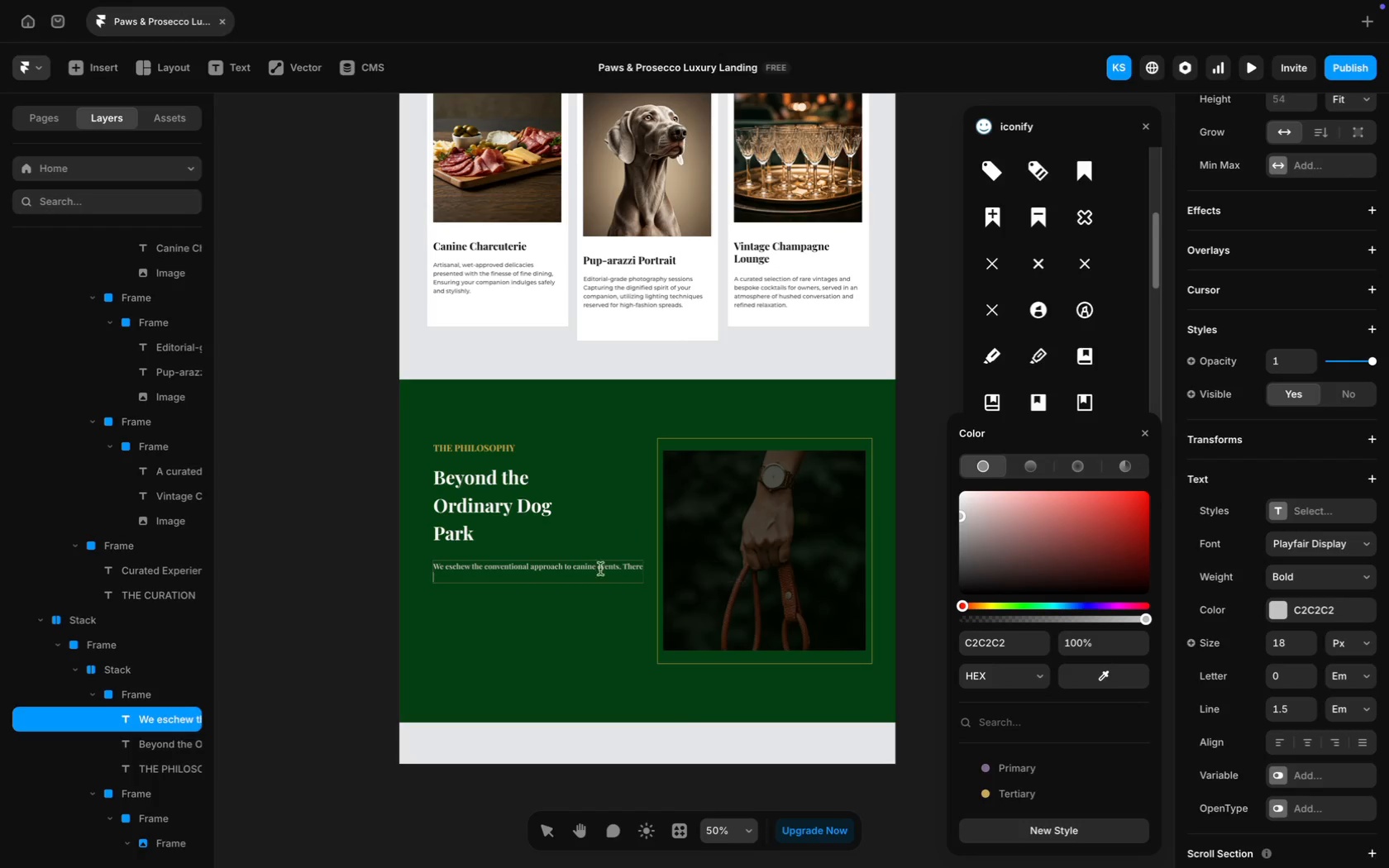 
type(are no bri)
 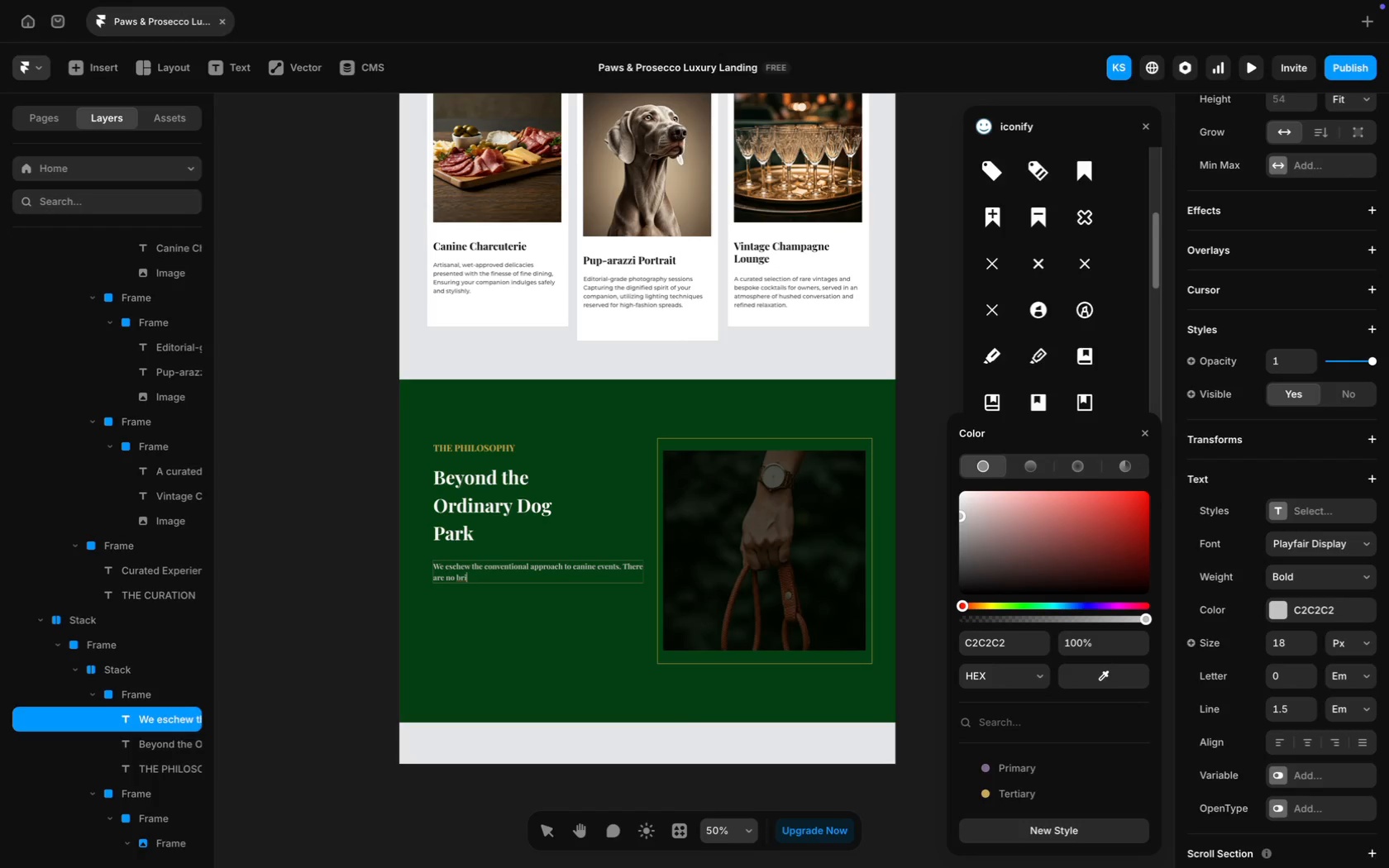 
wait(8.18)
 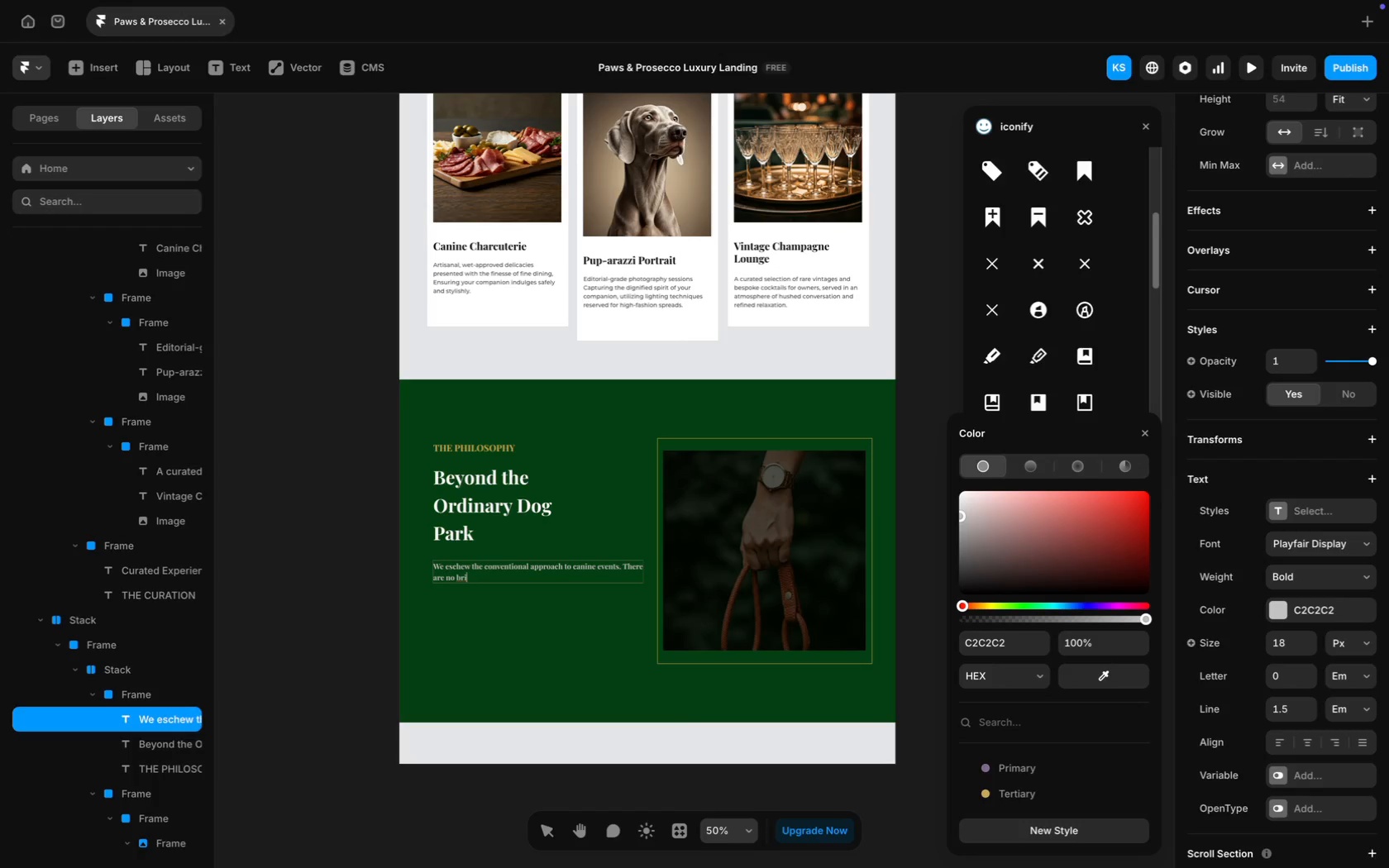 
type(ght)
 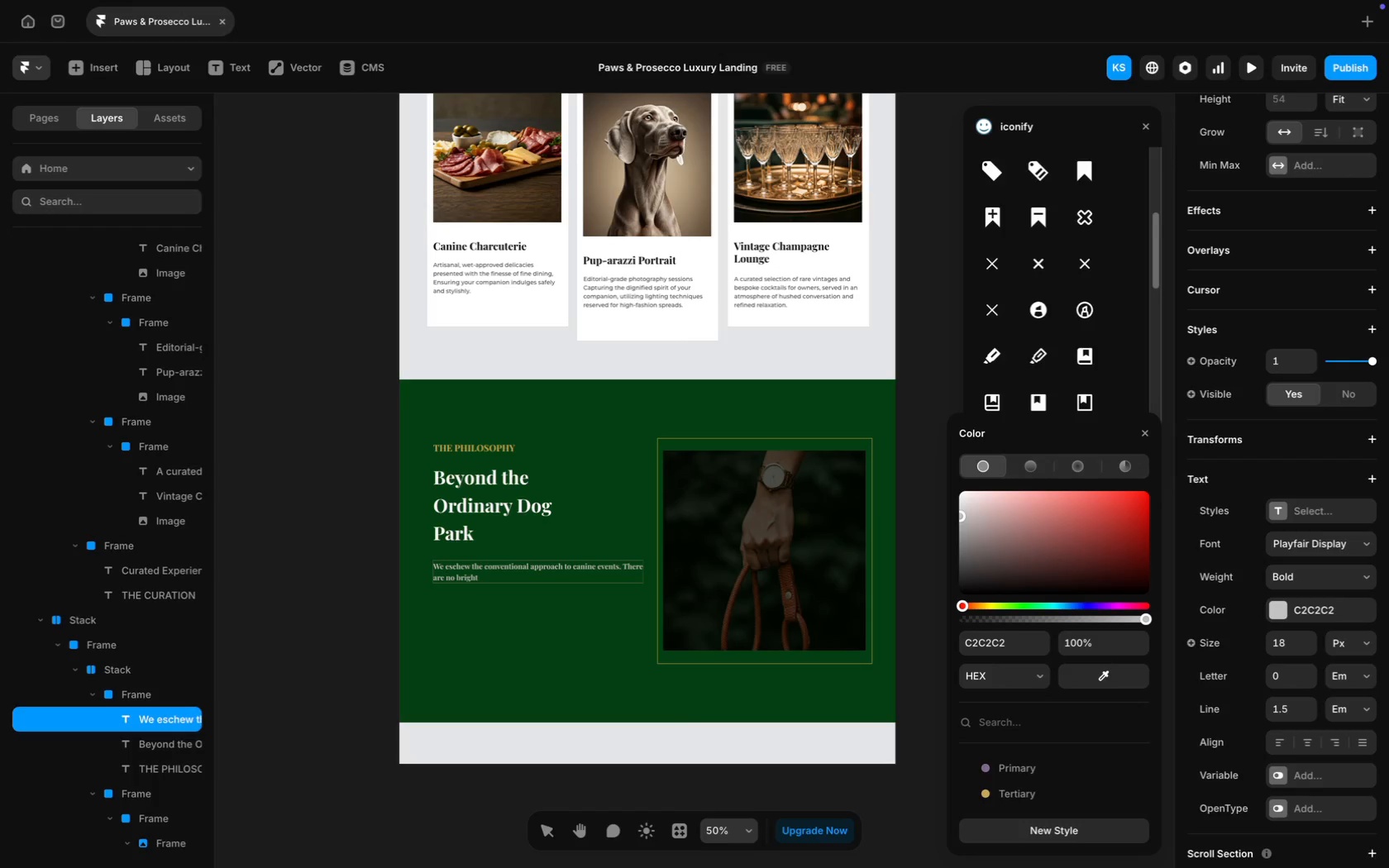 
wait(6.49)
 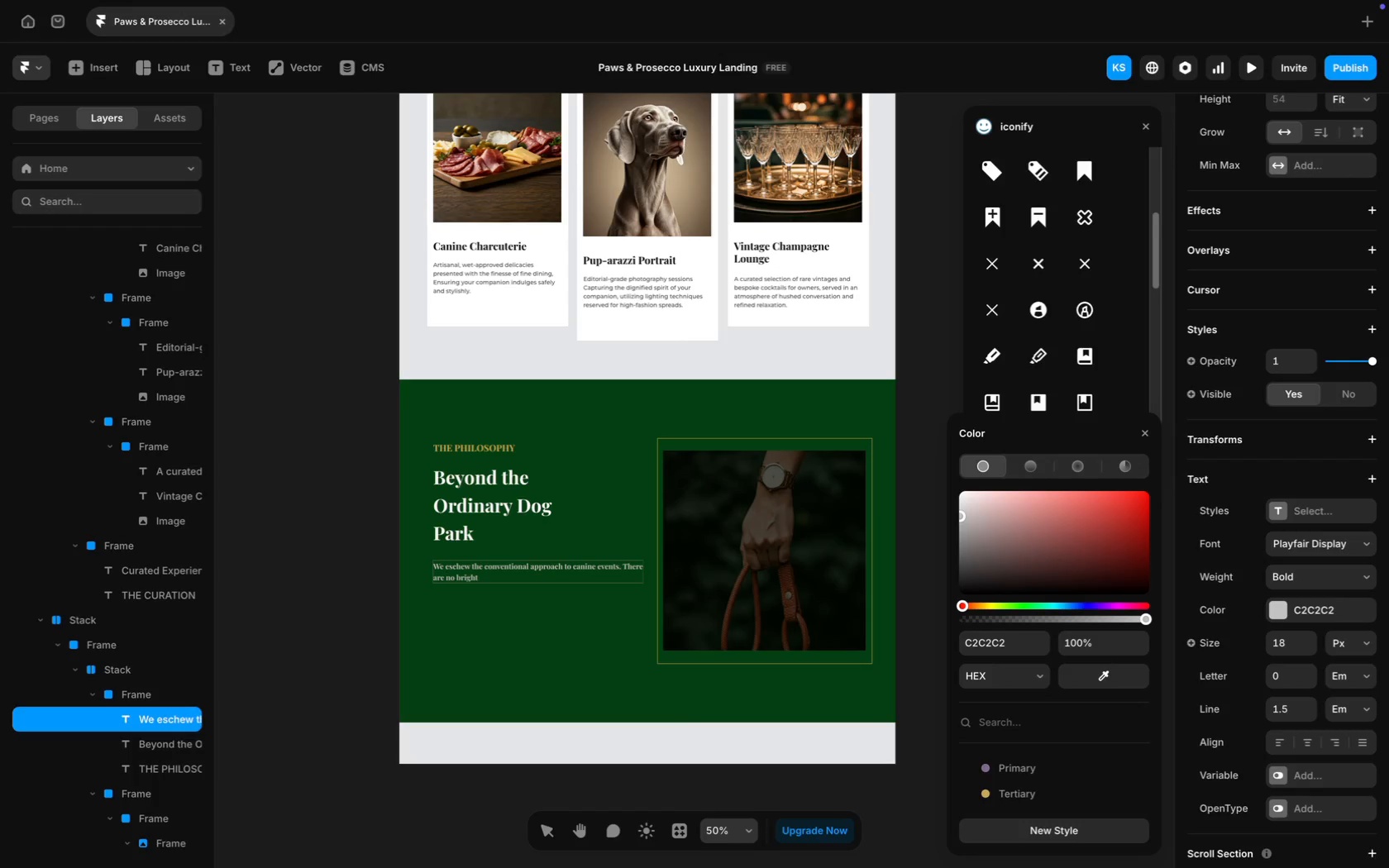 
type(ly col)
 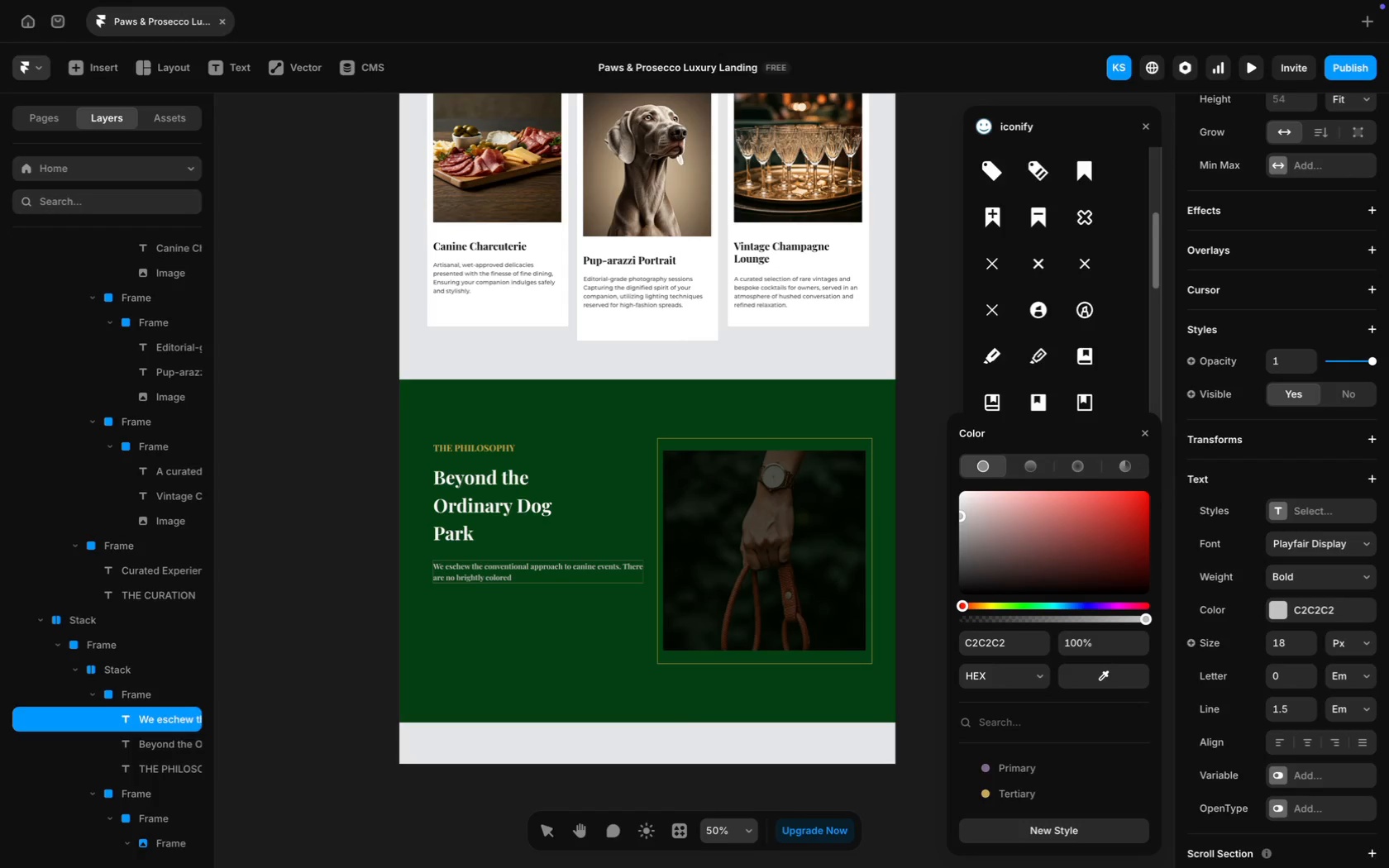 
type(agi)
 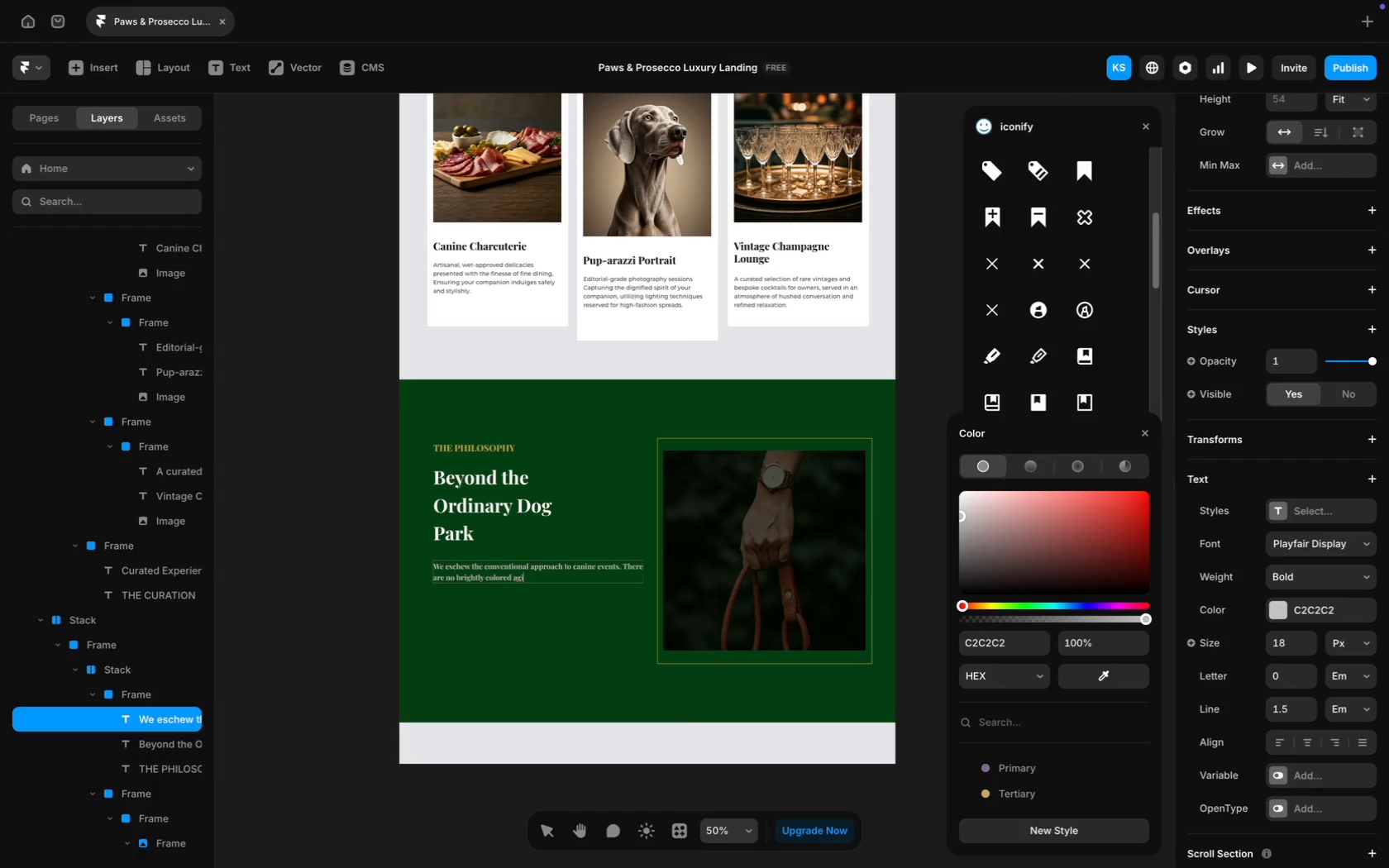 
type(lity cour)
key(Backspace)
type(s)
 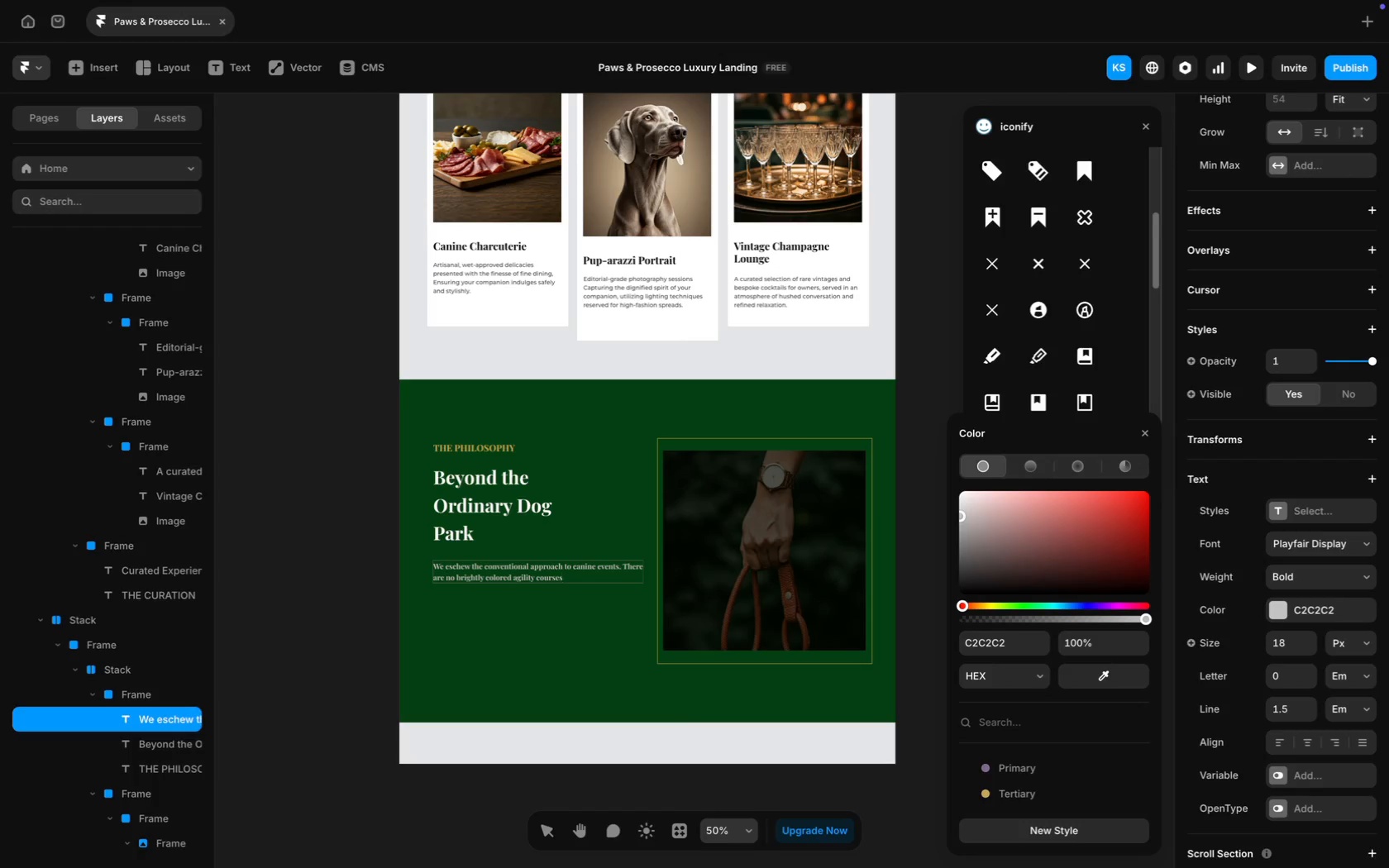 
key(Space)
 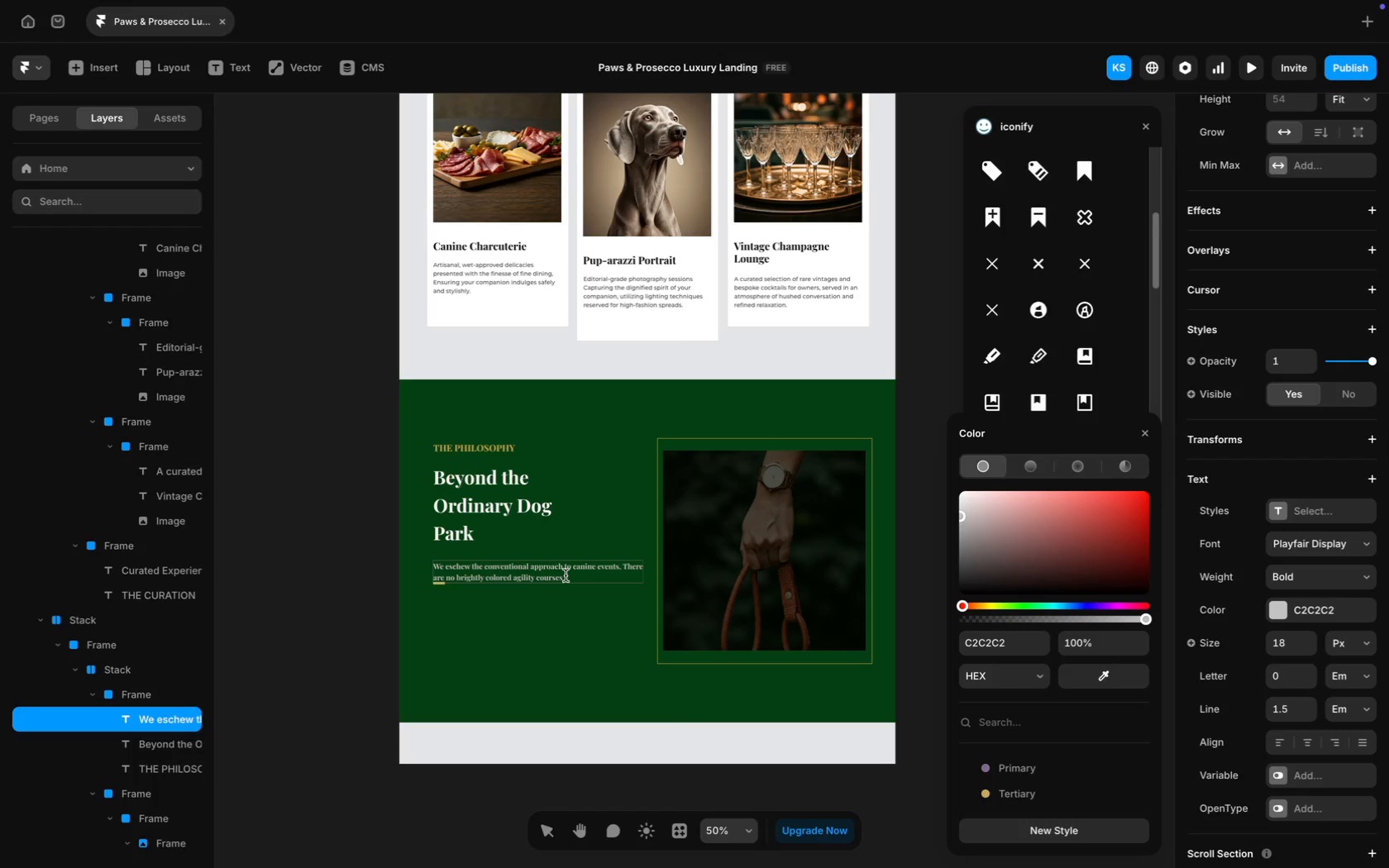 
type(or no)
 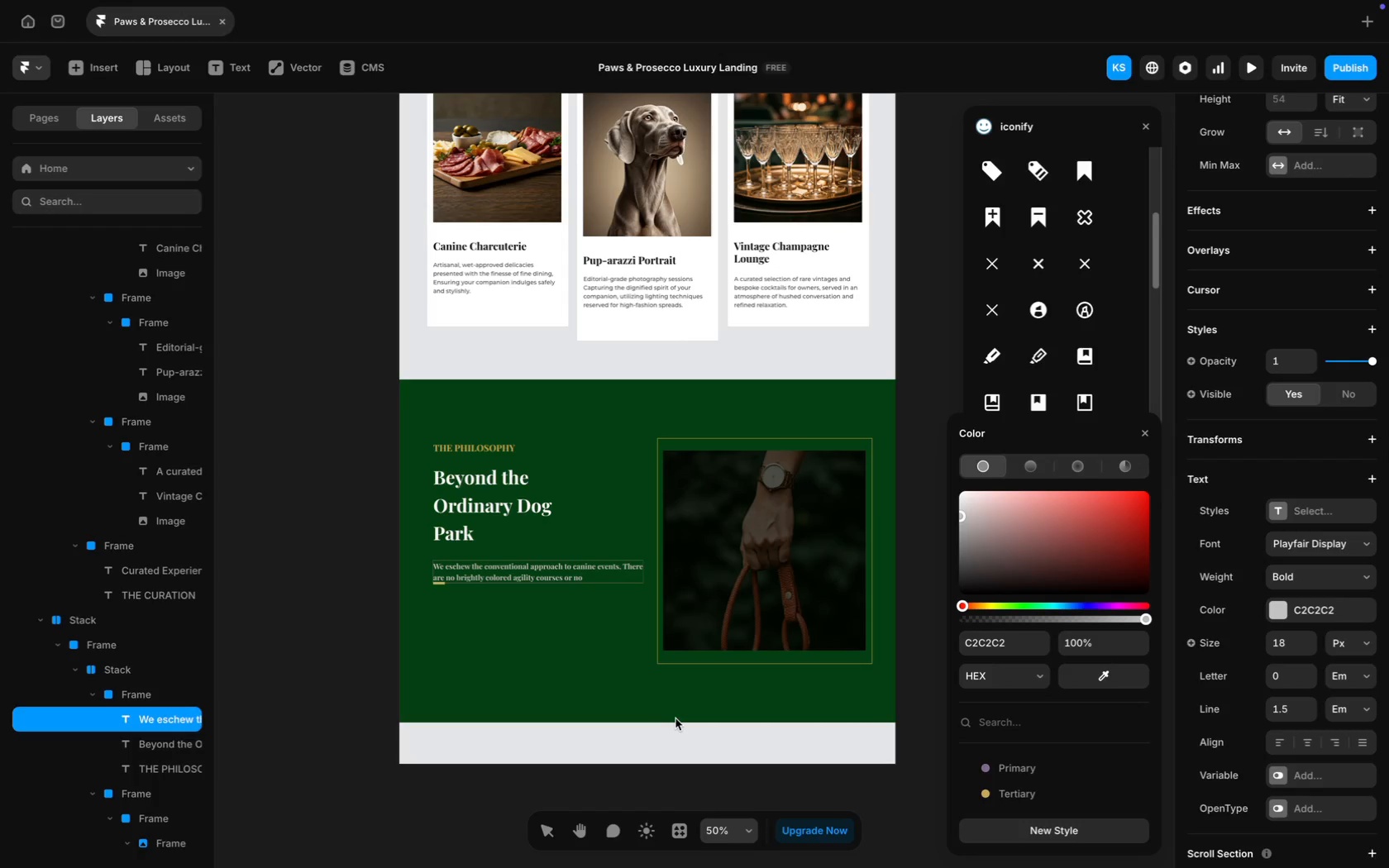 
wait(27.86)
 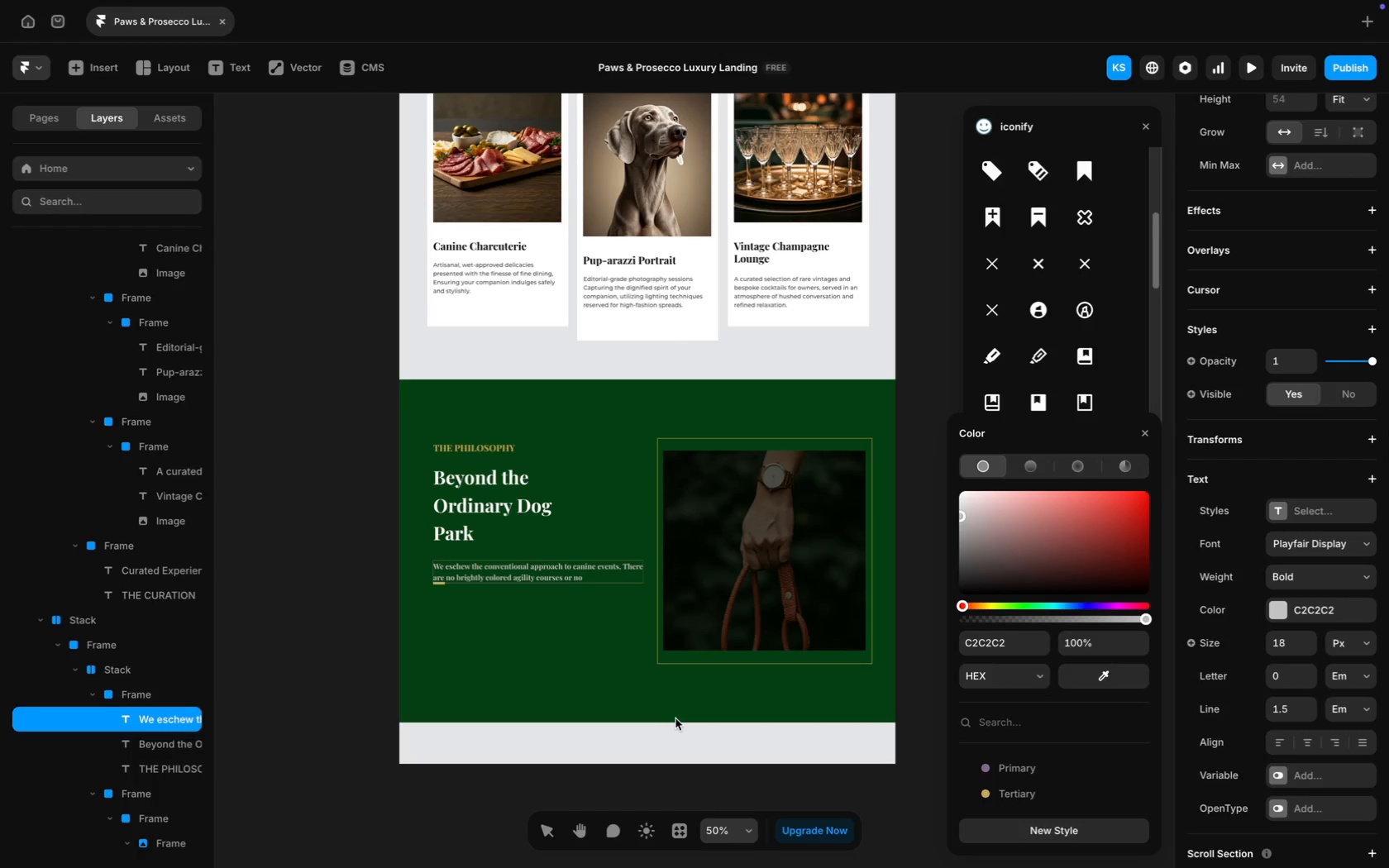 
type(isy crowd)
key(Backspace)
type( j)
key(Backspace)
type(here.)
 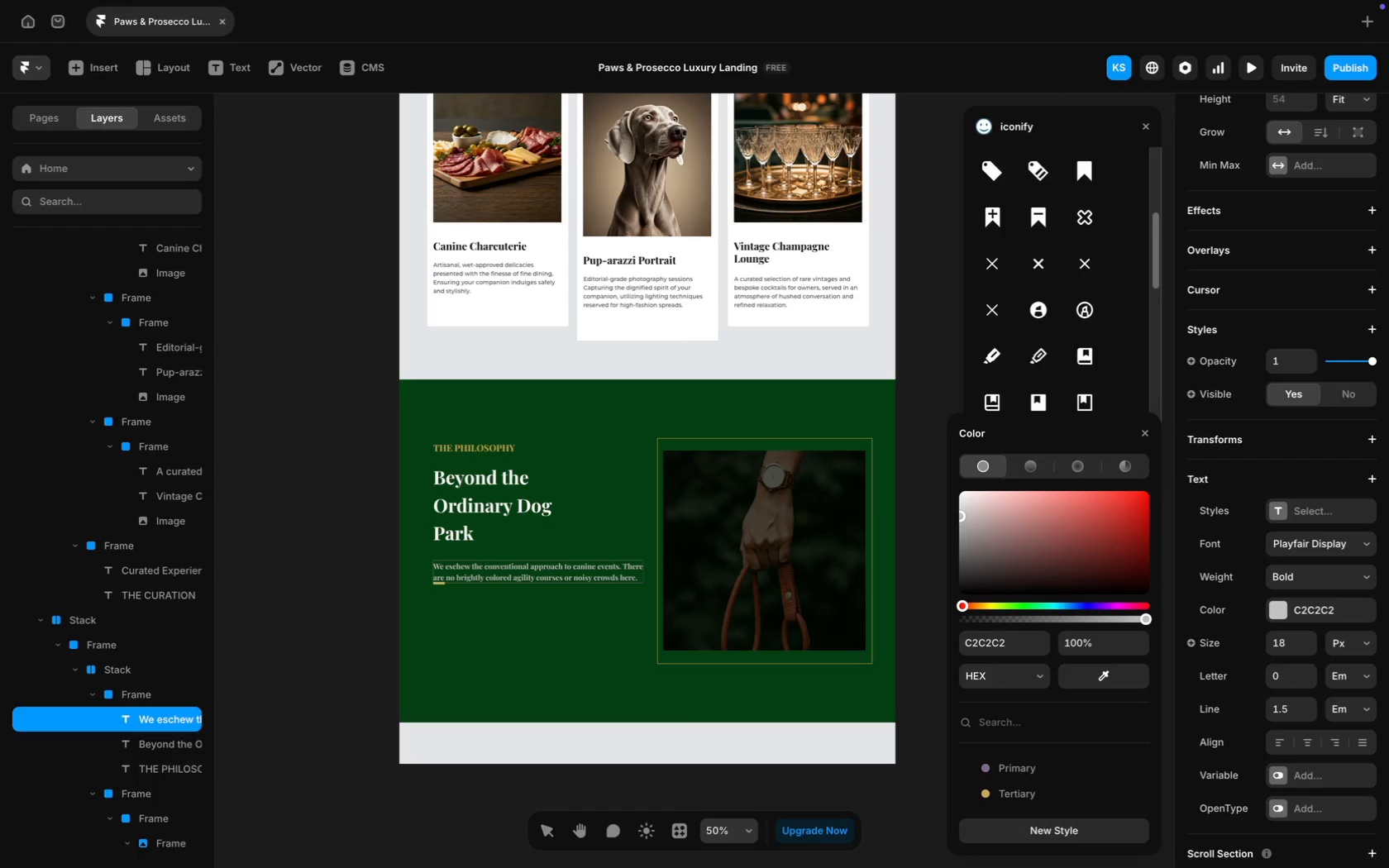 
key(Enter)
 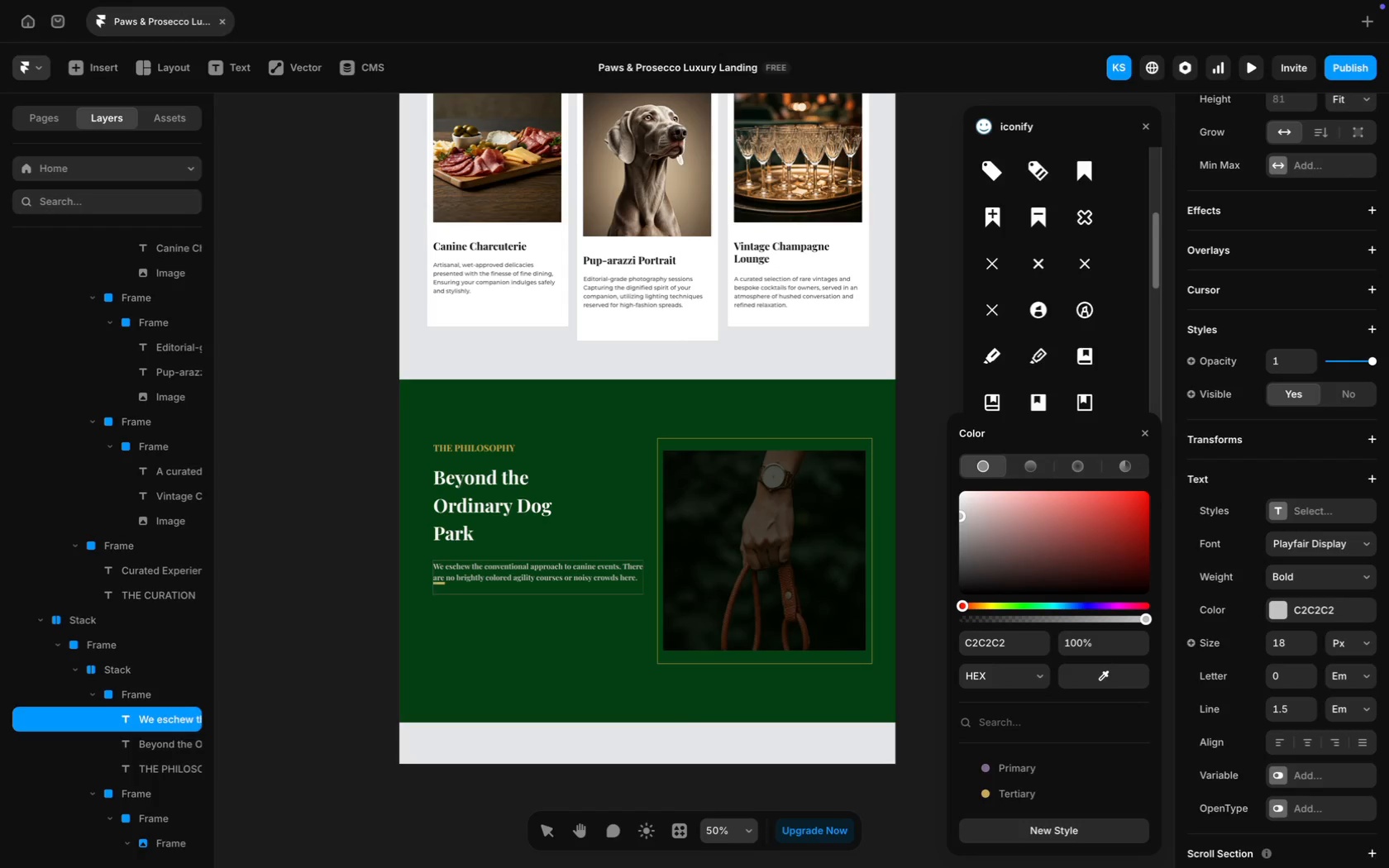 
type(inst)
key(Backspace)
type(, e)
key(Backspace)
type(we offer a sanof calm--a space h)
key(Backspace)
type(where the sop)
key(Backspace)
key(Backspace)
key(Backspace)
key(Backspace)
 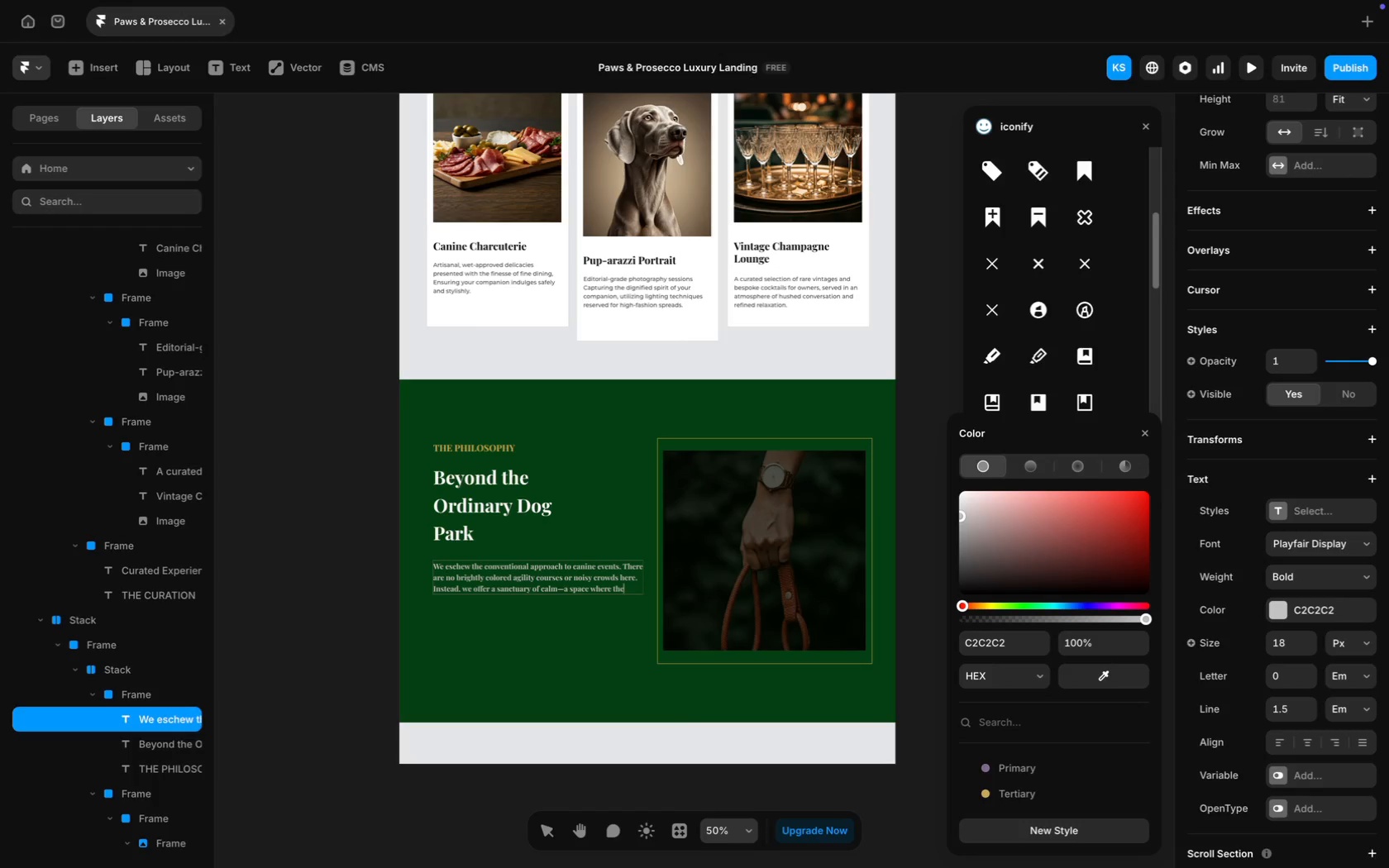 
key(Enter)
 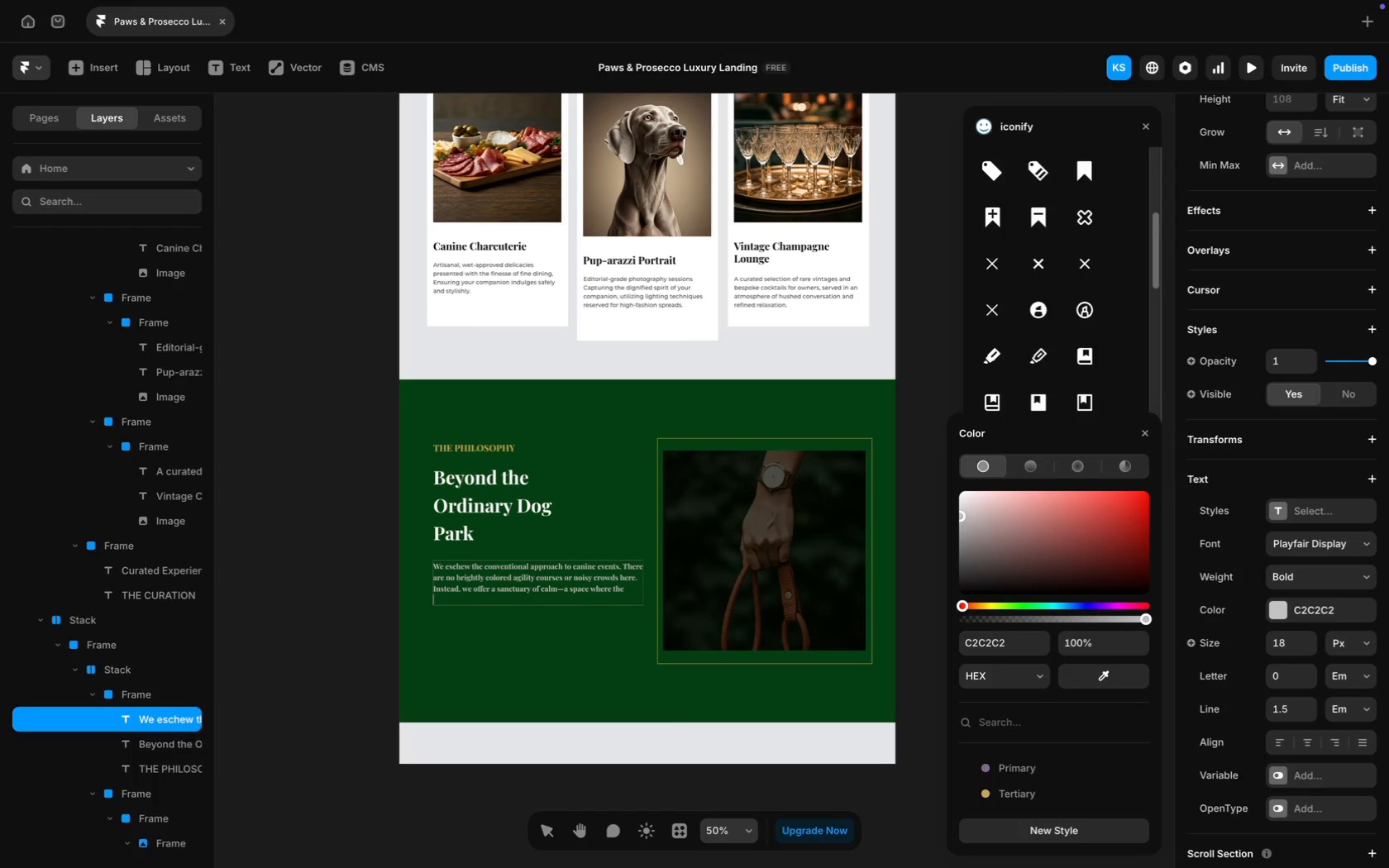 
type(soph)
key(Backspace)
type(aes)
 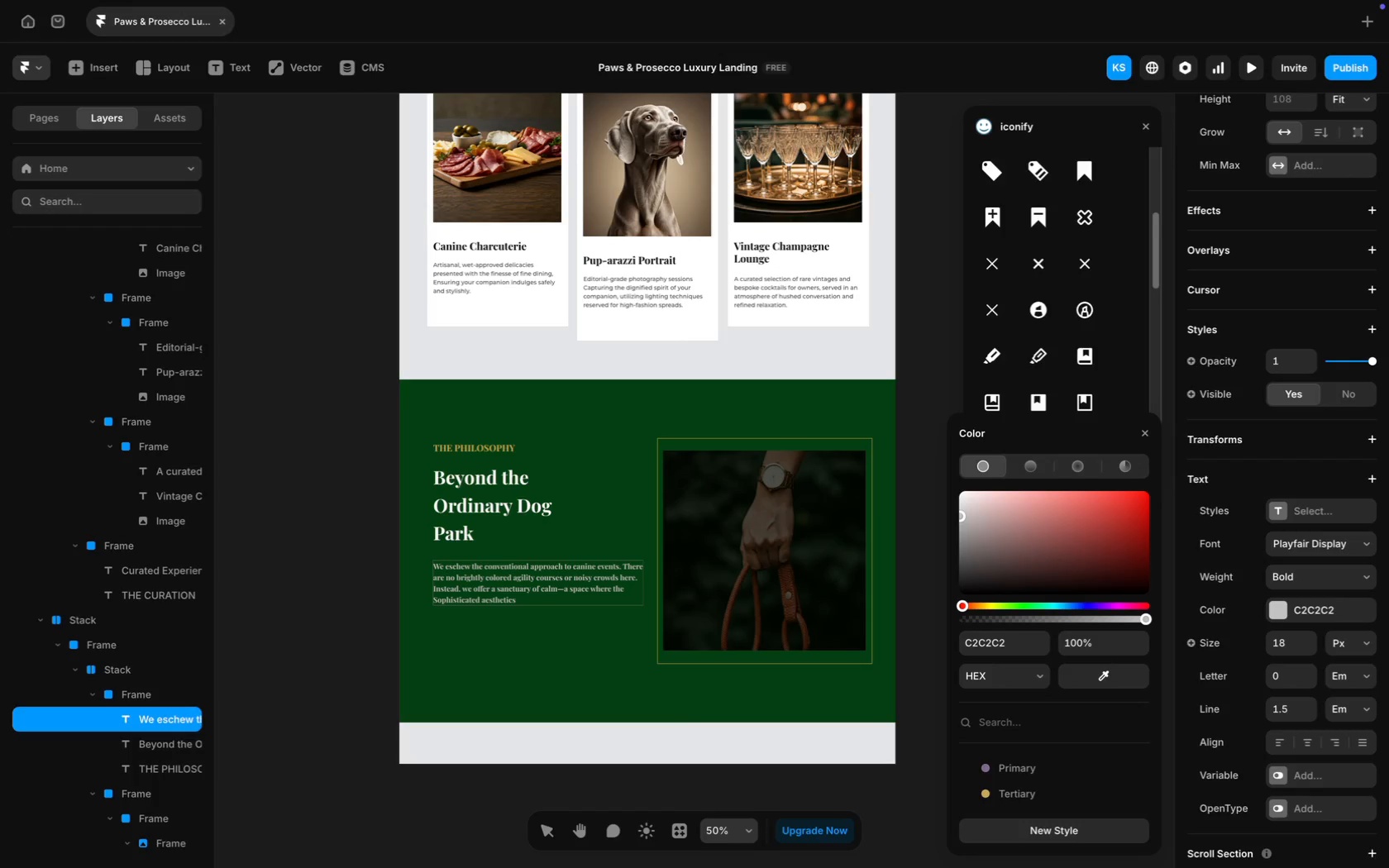 
type(of a luxu)
 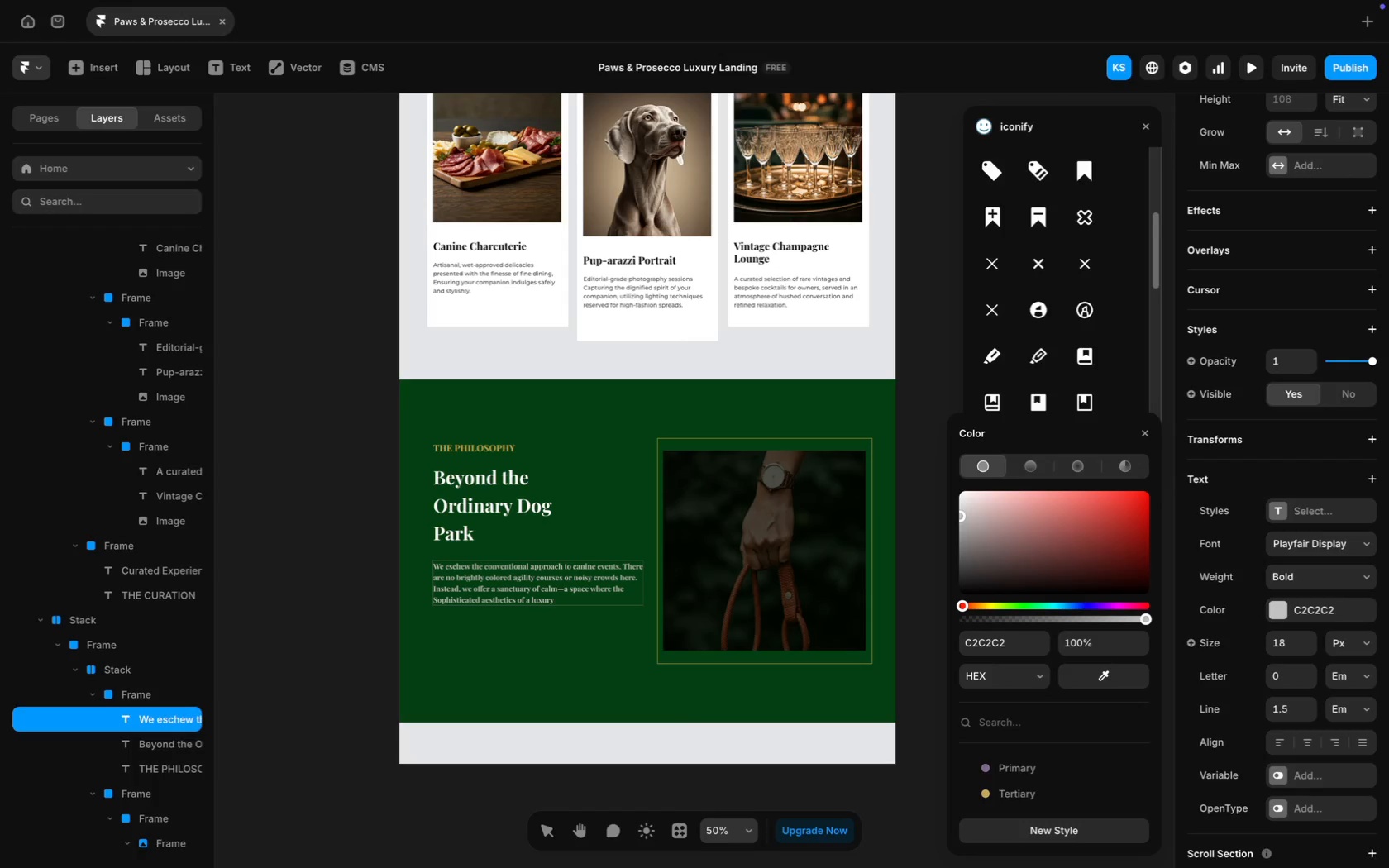 
type(res)
 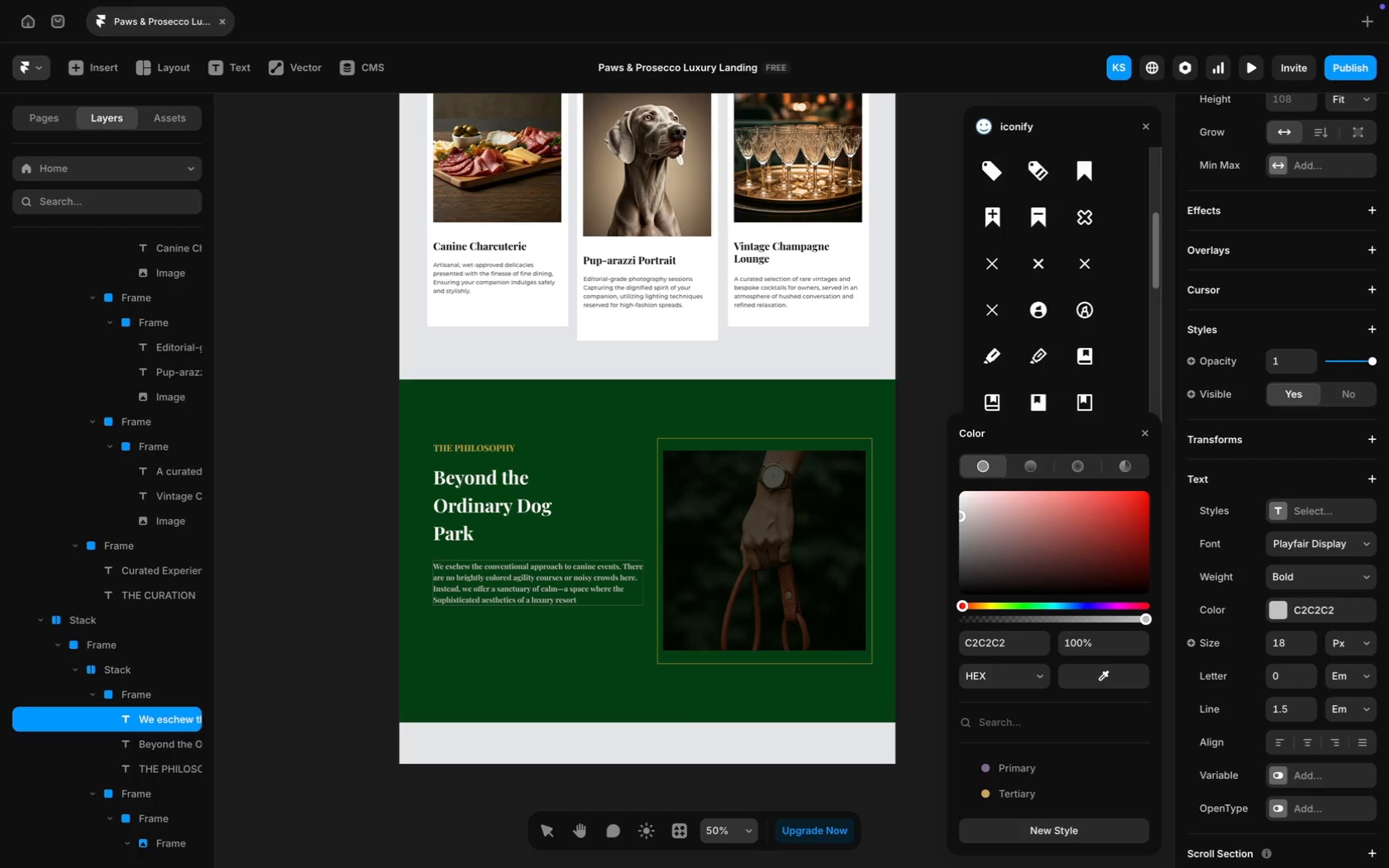 
type(meet the nuanced needs)
key(Backspace)
key(Backspace)
key(Backspace)
key(Backspace)
key(Backspace)
key(Backspace)
 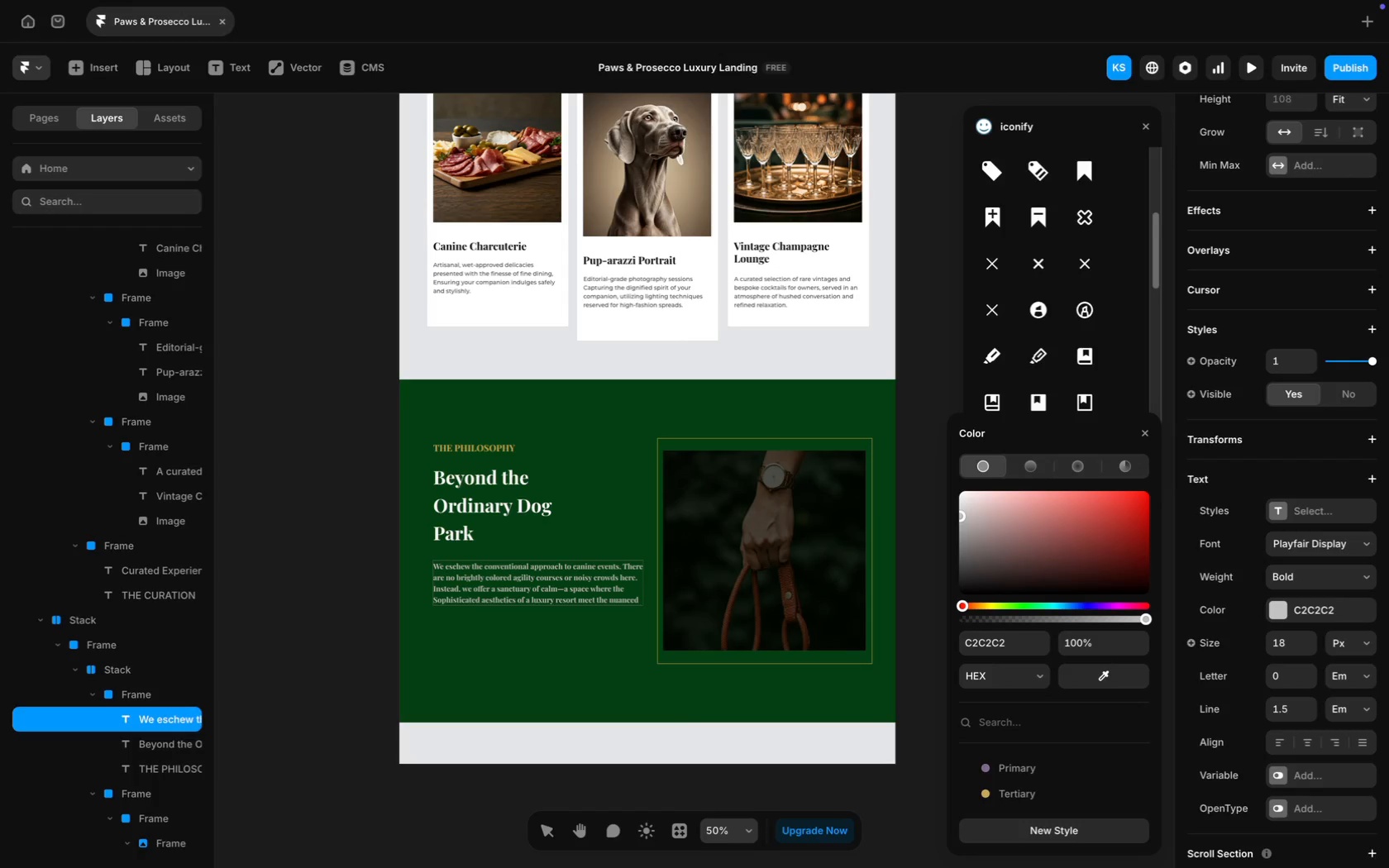 
key(Enter)
 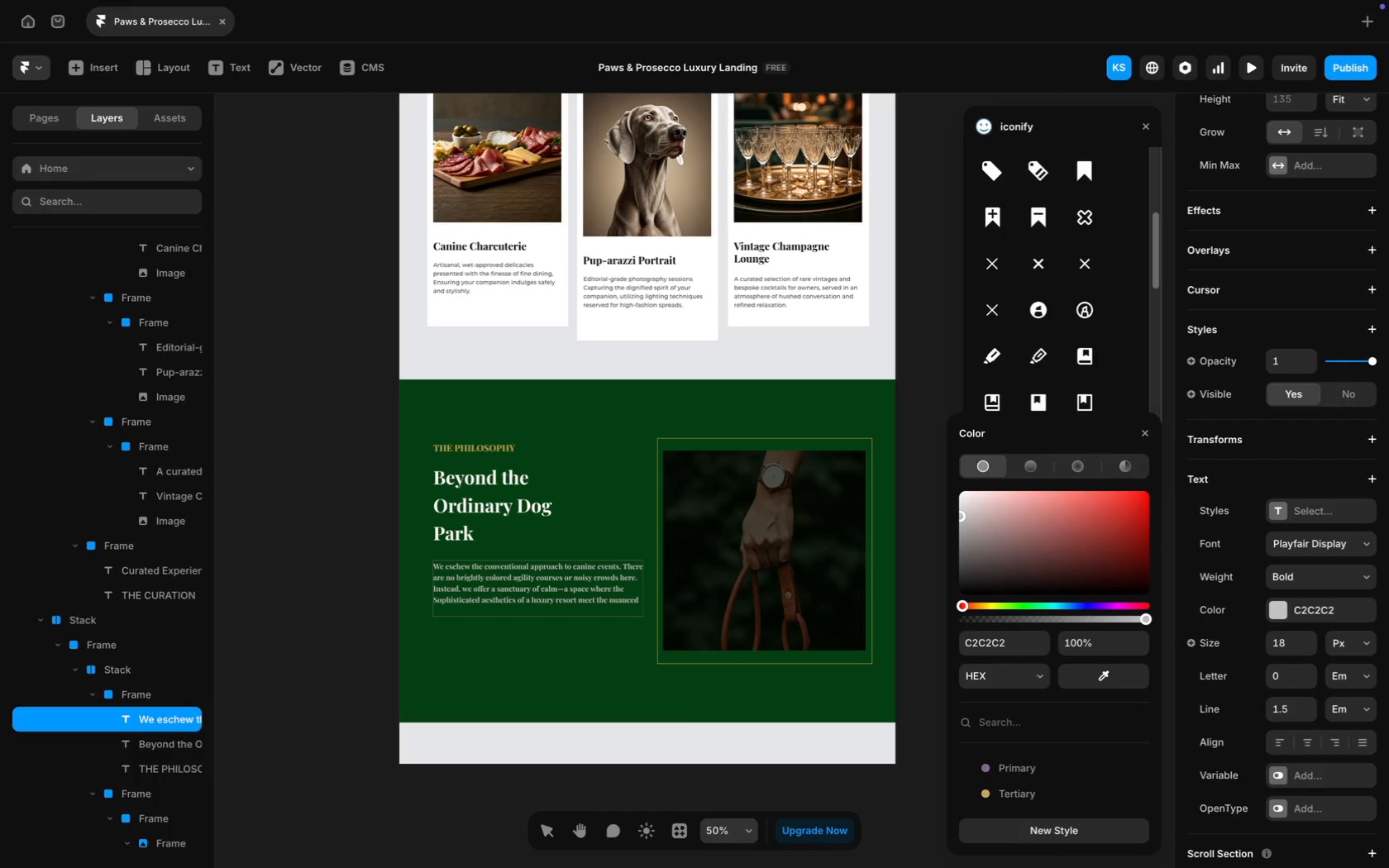 
type(needs of your loyal compani)
 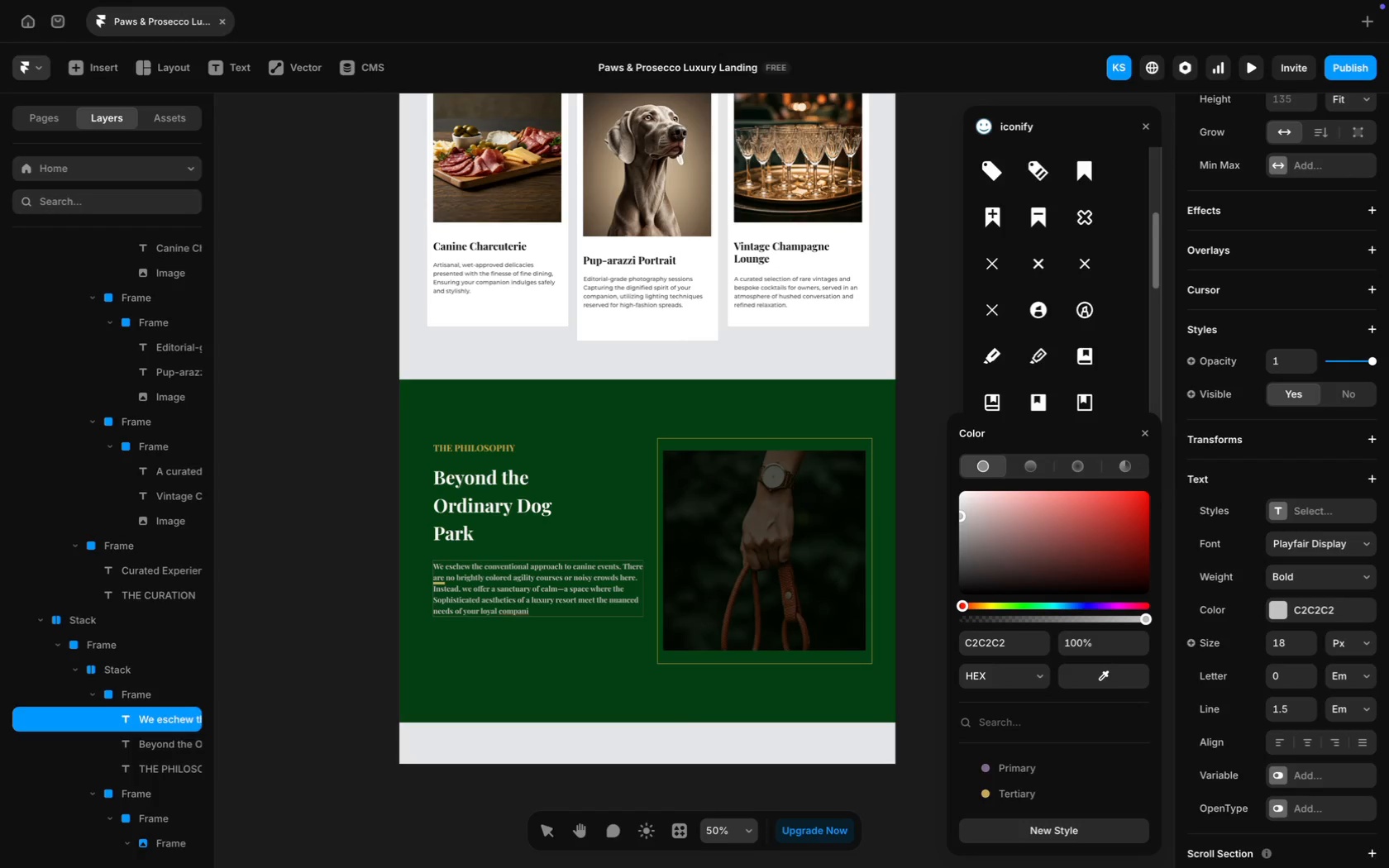 
wait(5.01)
 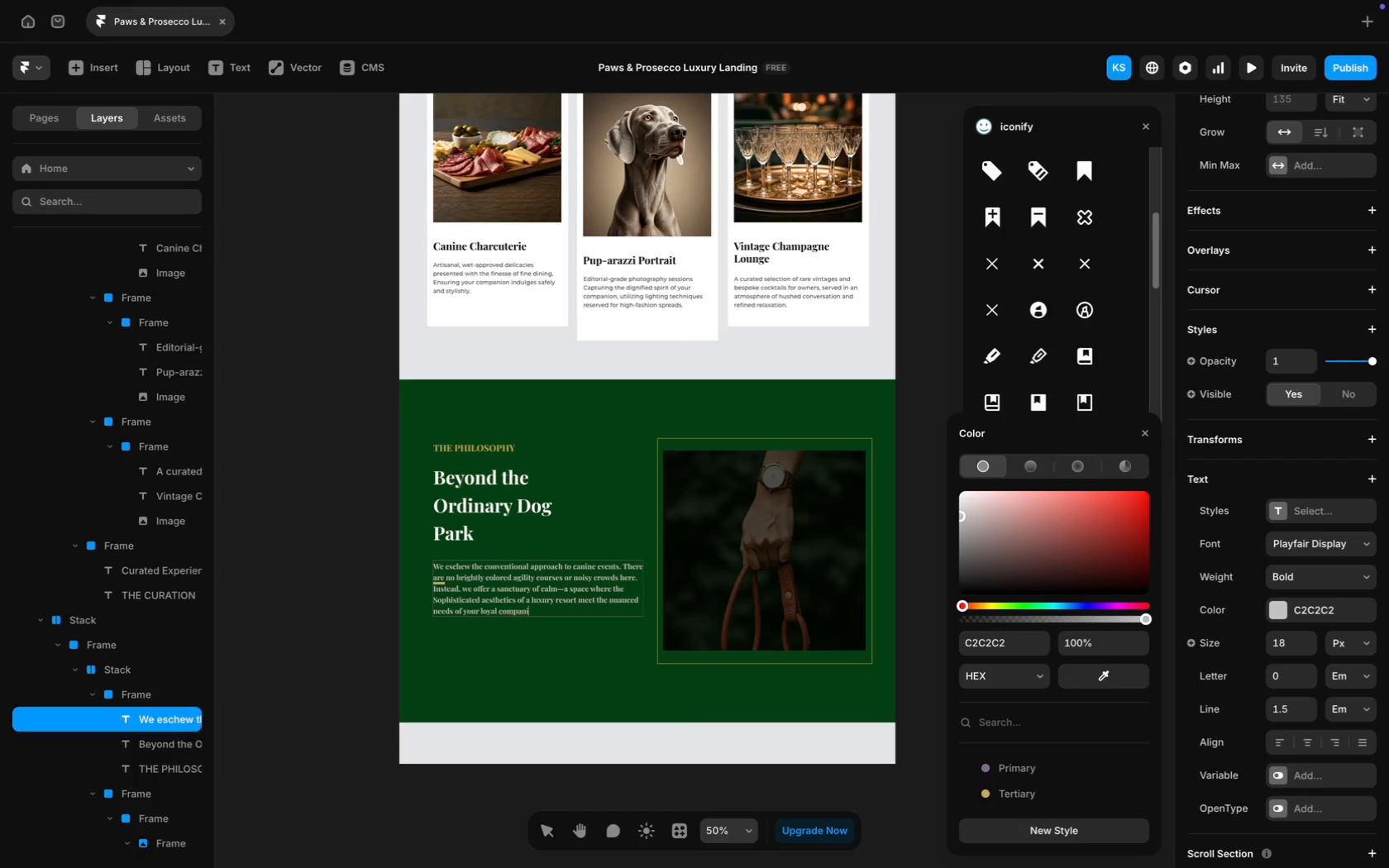 
key(Backspace)
 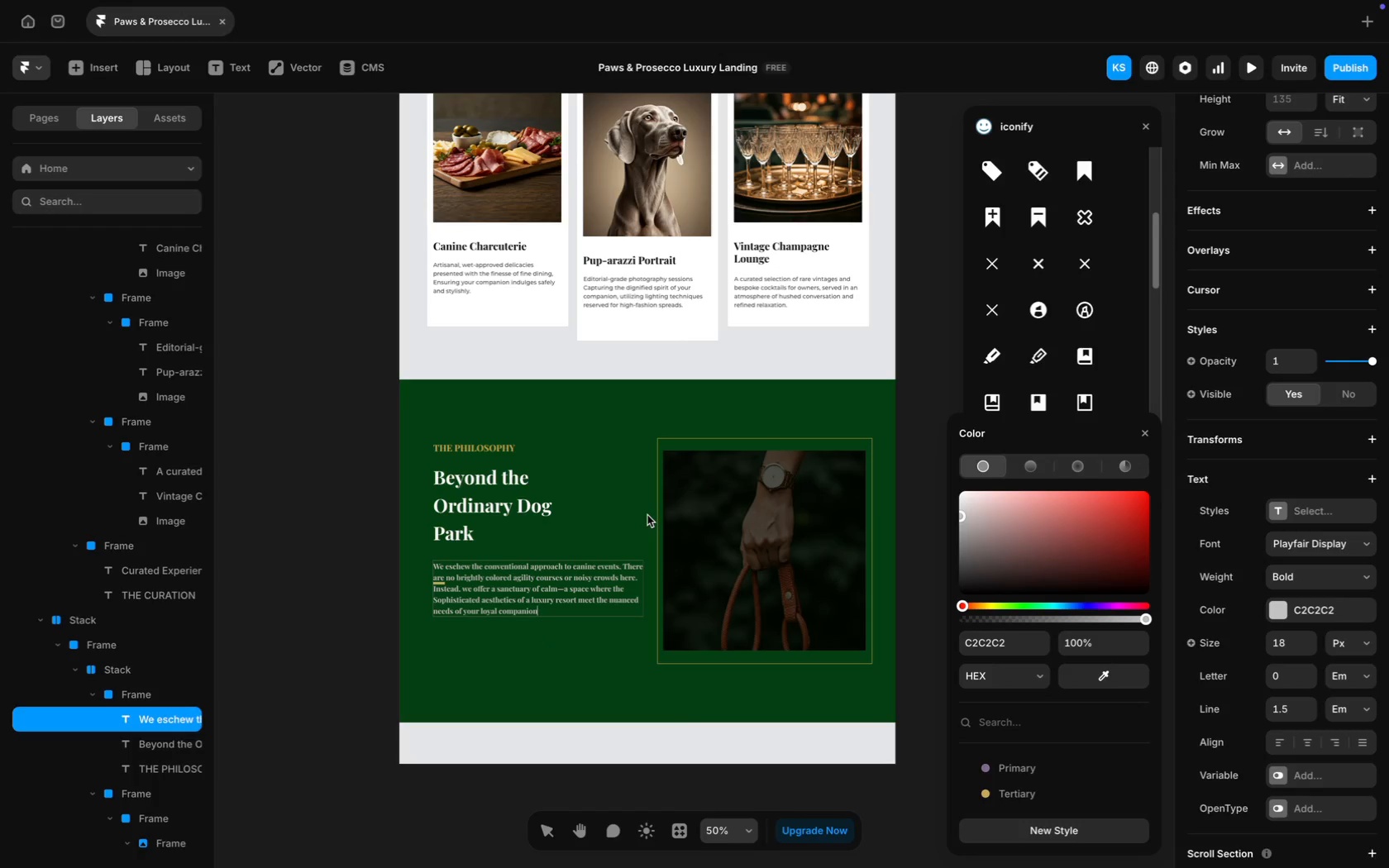 
wait(58.47)
 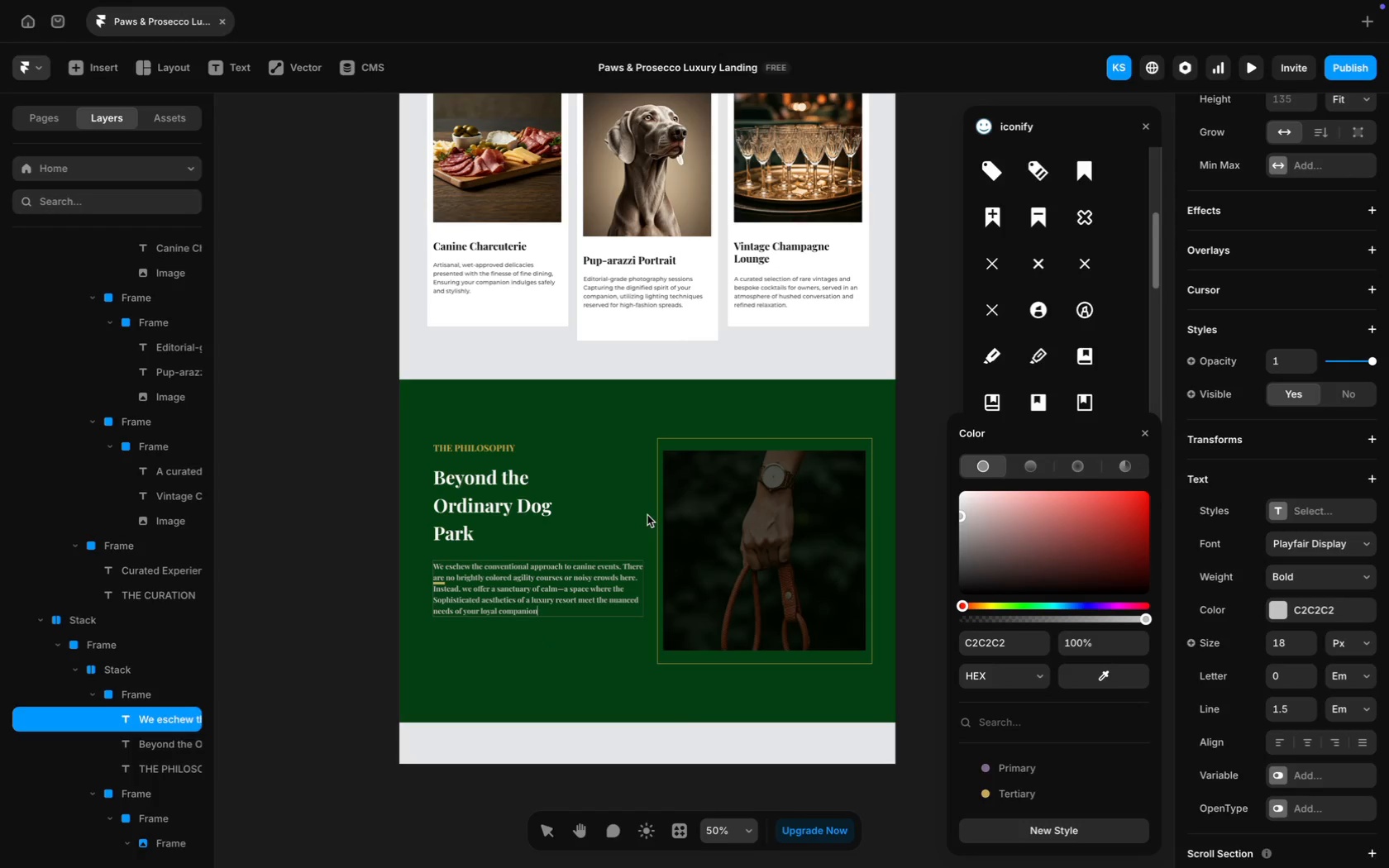 
key(Period)
 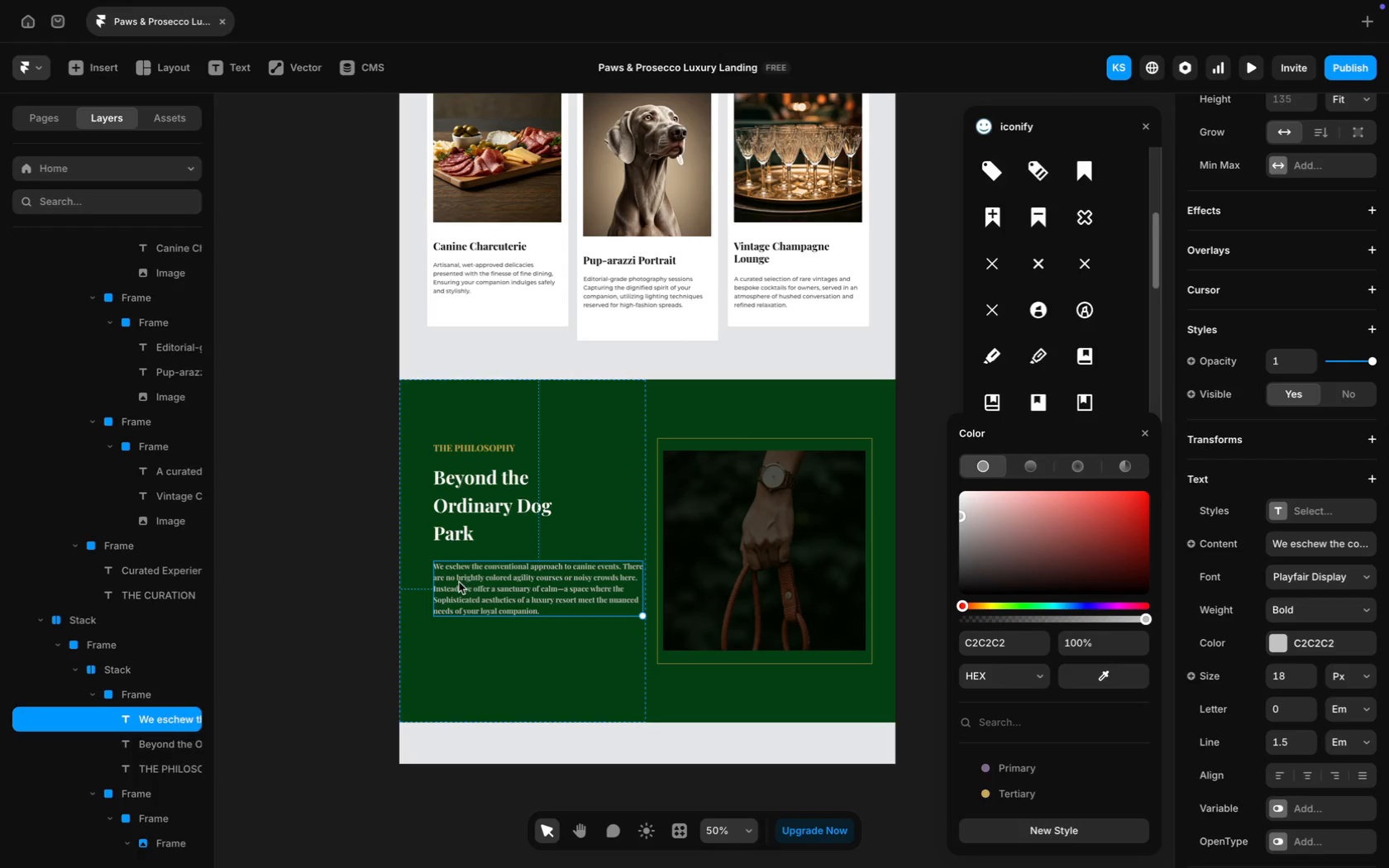 
left_click_drag(start_coordinate=[485, 575], to_coordinate=[480, 573])
 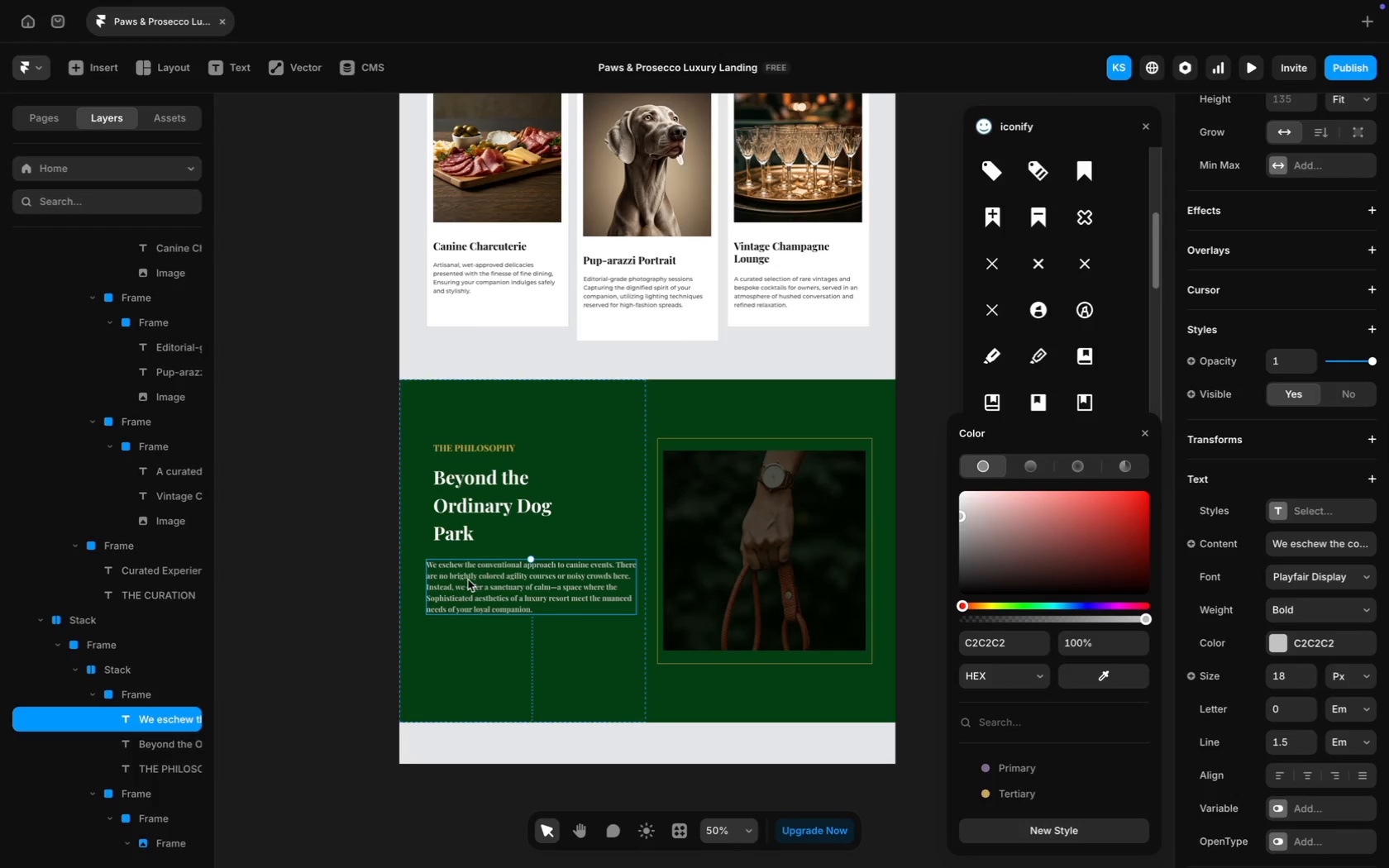 
wait(8.78)
 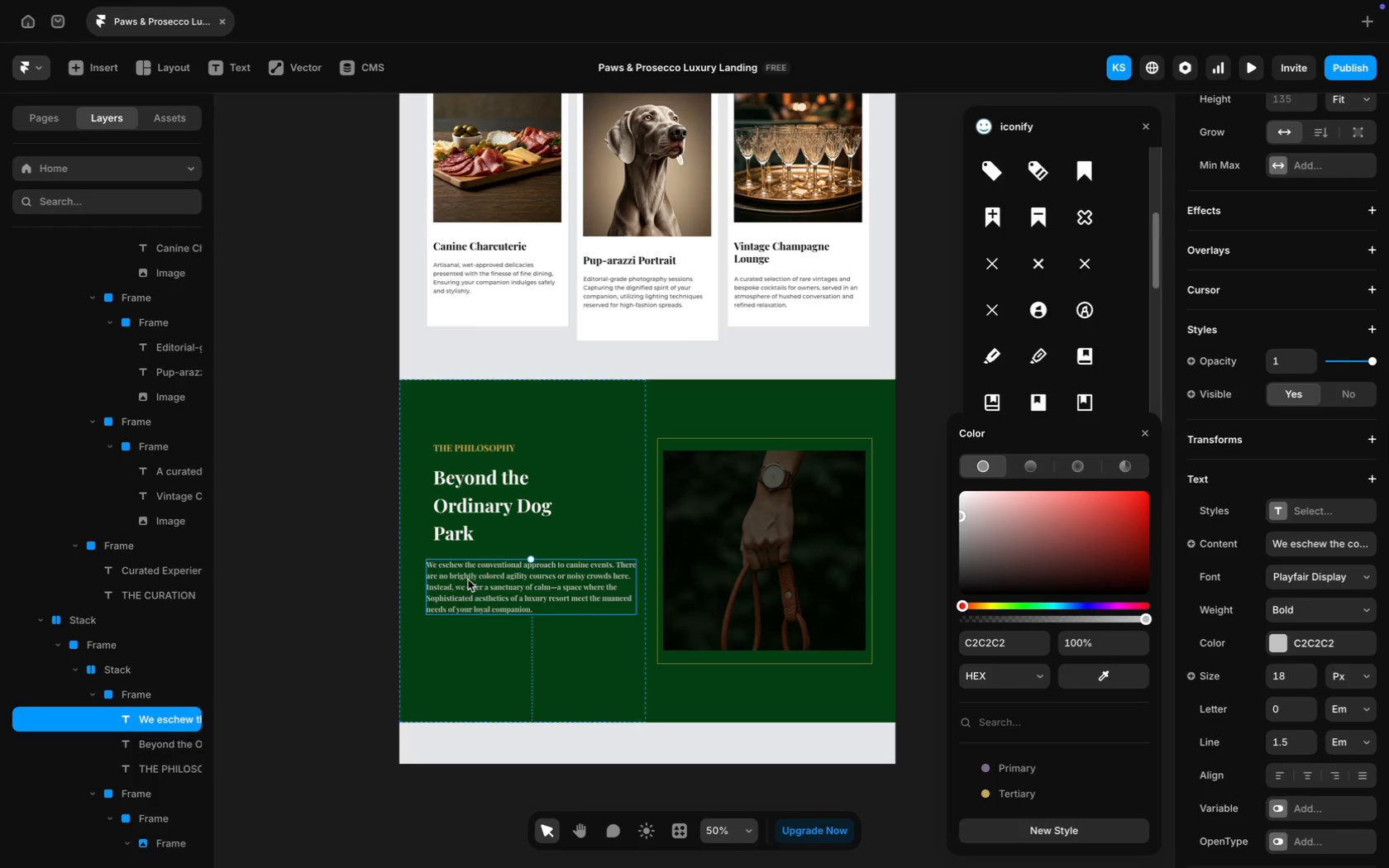 
hold_key(key=ShiftLeft, duration=3.5)
left_click([446, 489])
 